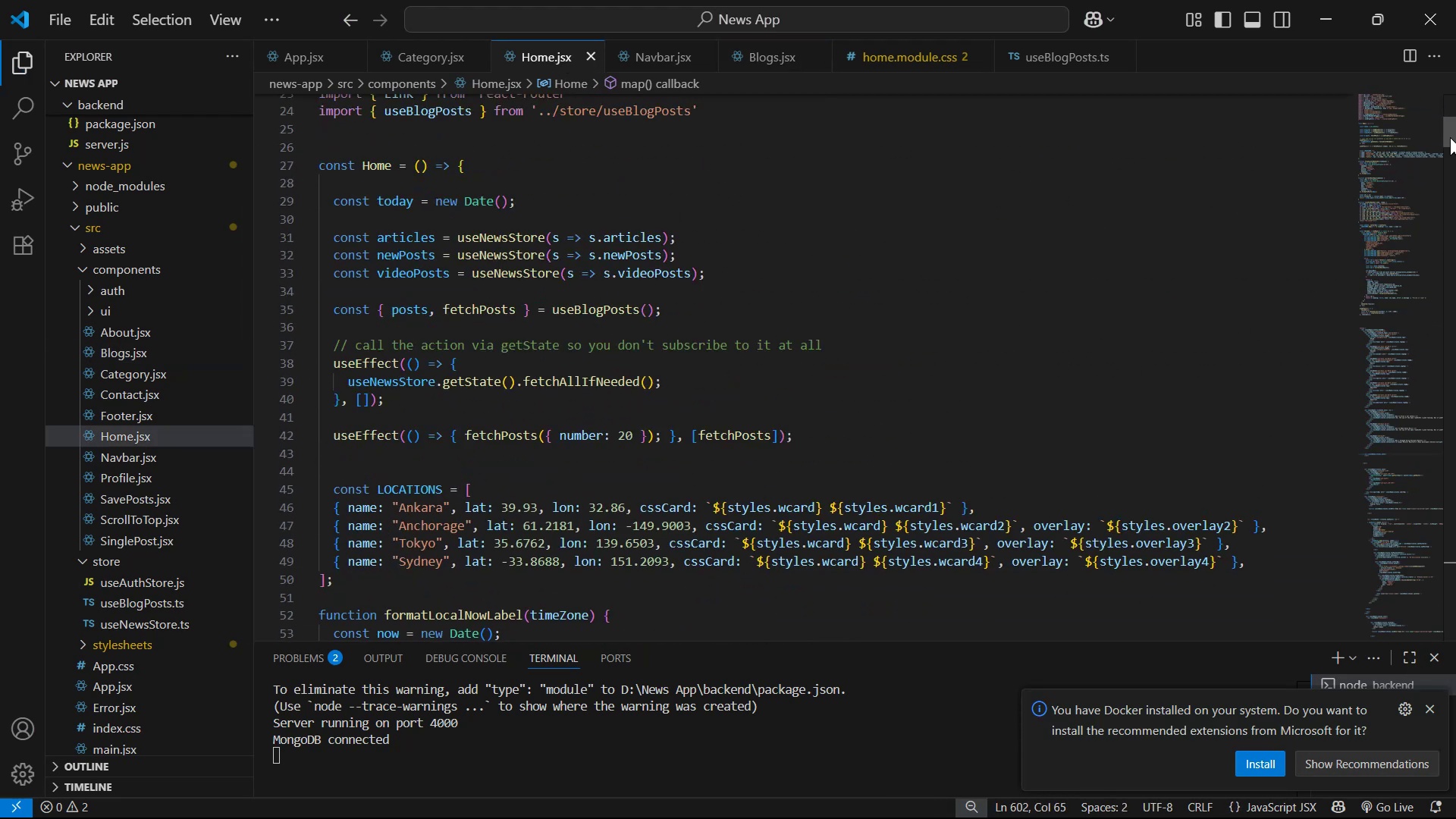 
scroll: coordinate [1137, 402], scroll_direction: up, amount: 2.0
 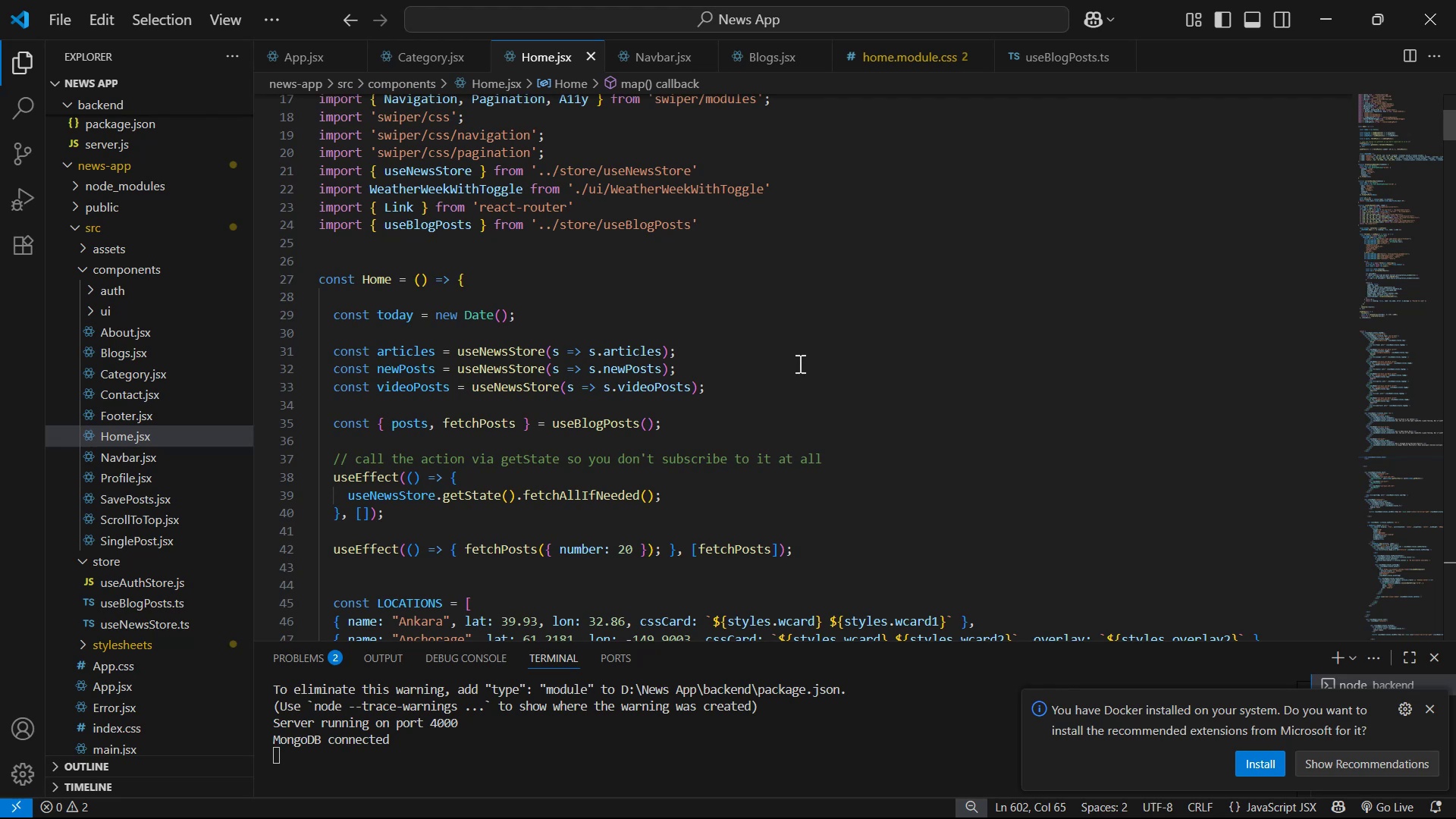 
scroll: coordinate [786, 359], scroll_direction: down, amount: 2.0
 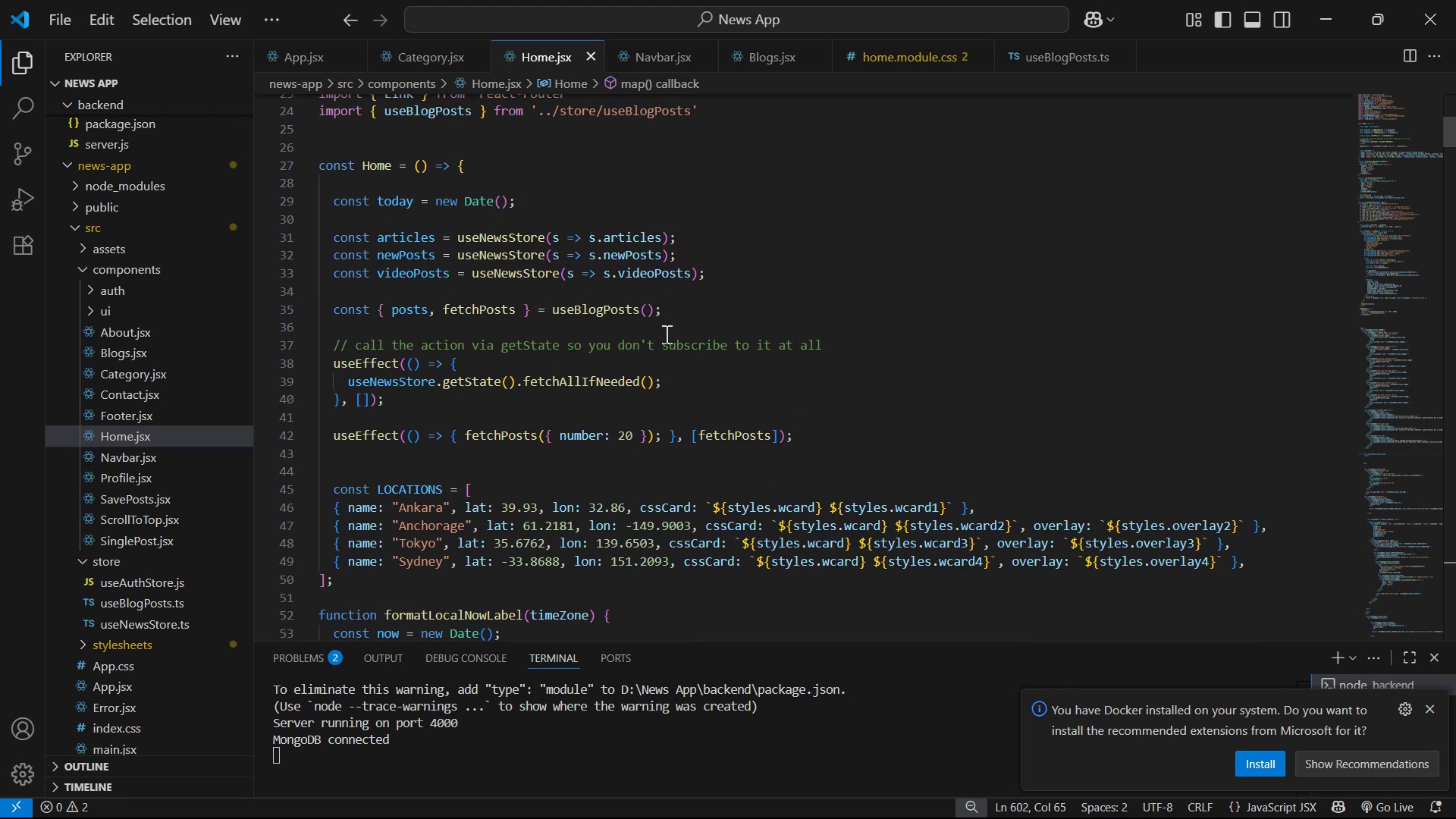 
left_click([705, 306])
 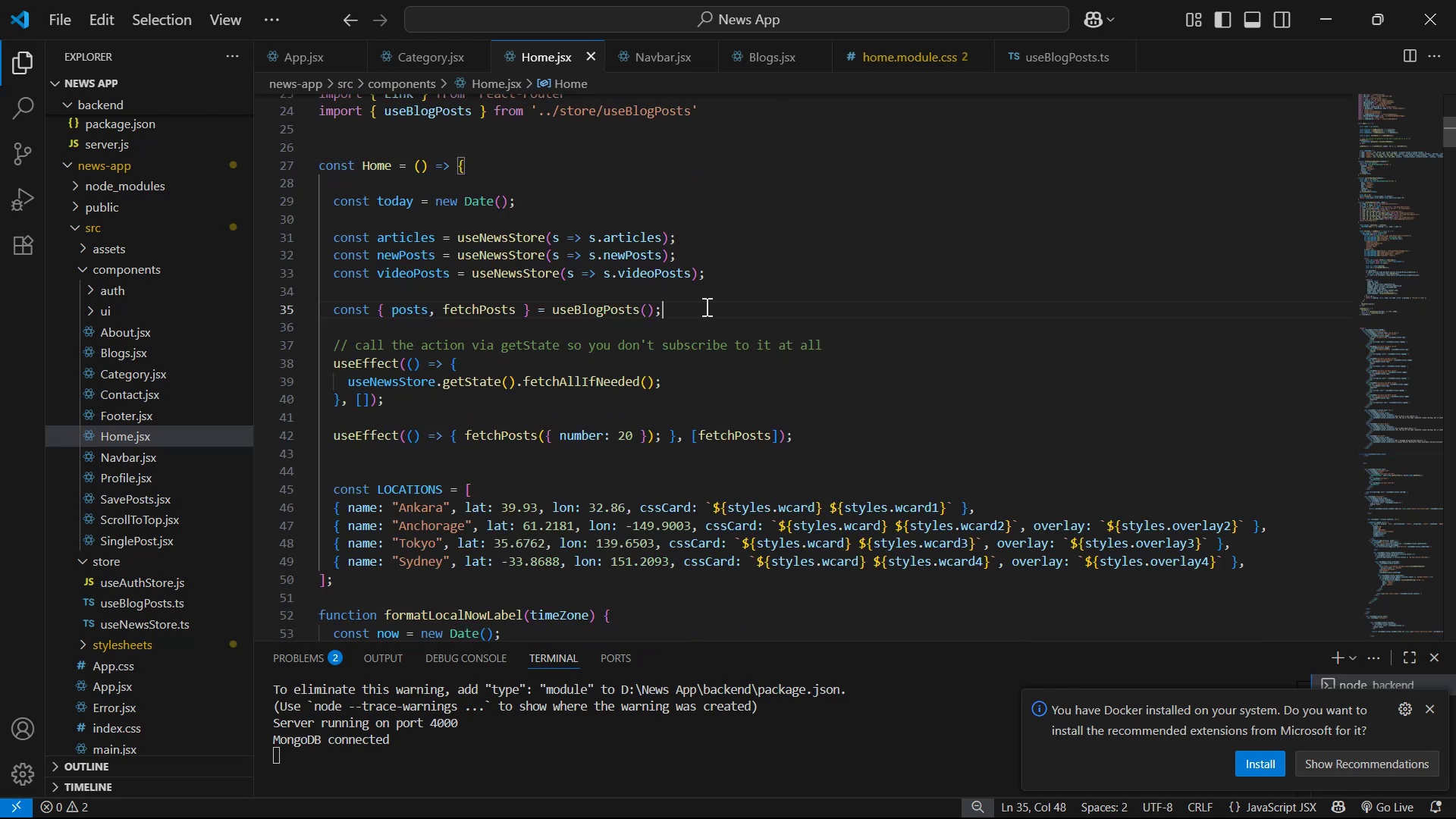 
hold_key(key=ControlLeft, duration=1.52)
 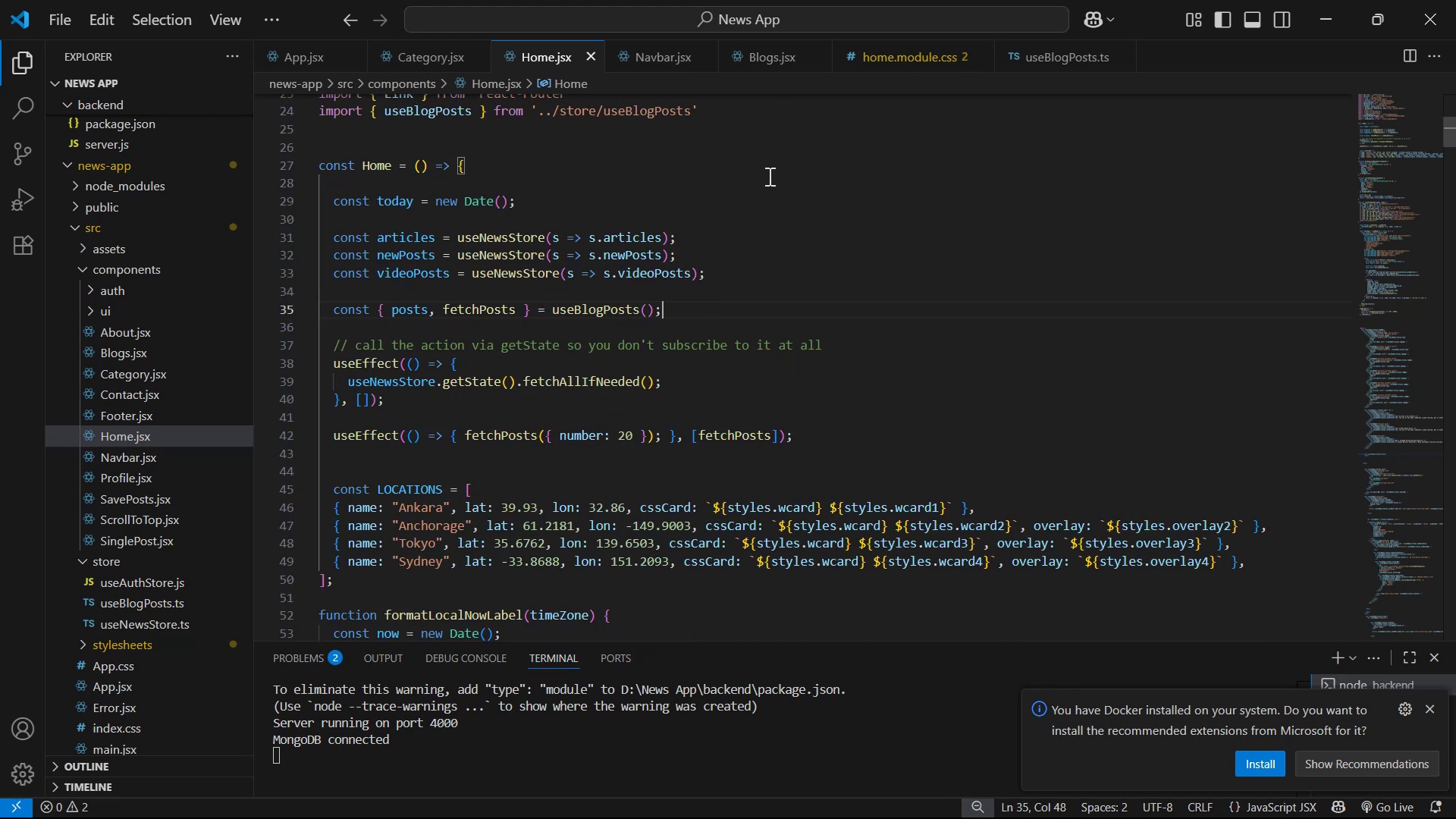 
key(Control+C)
 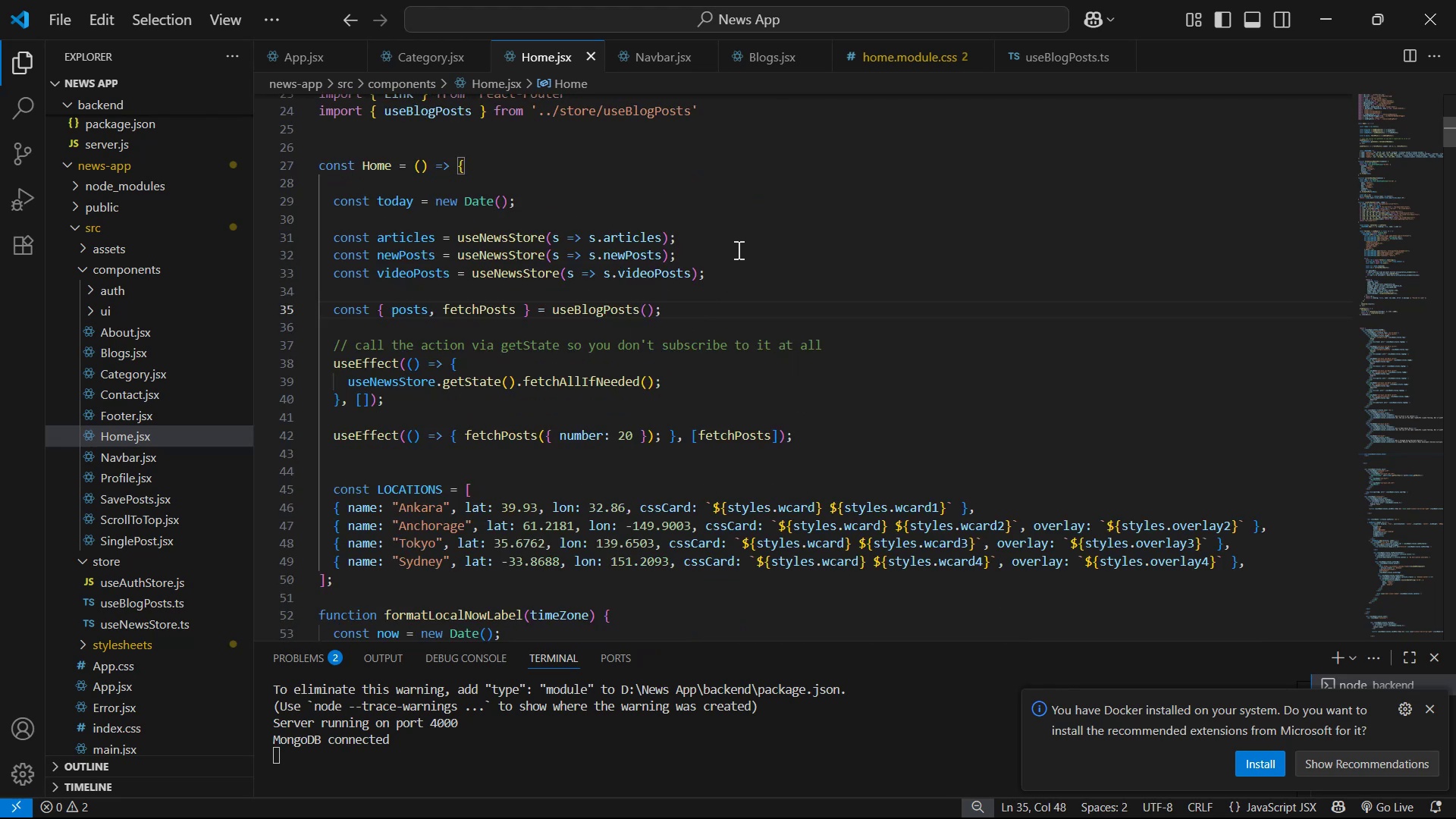 
key(Control+C)
 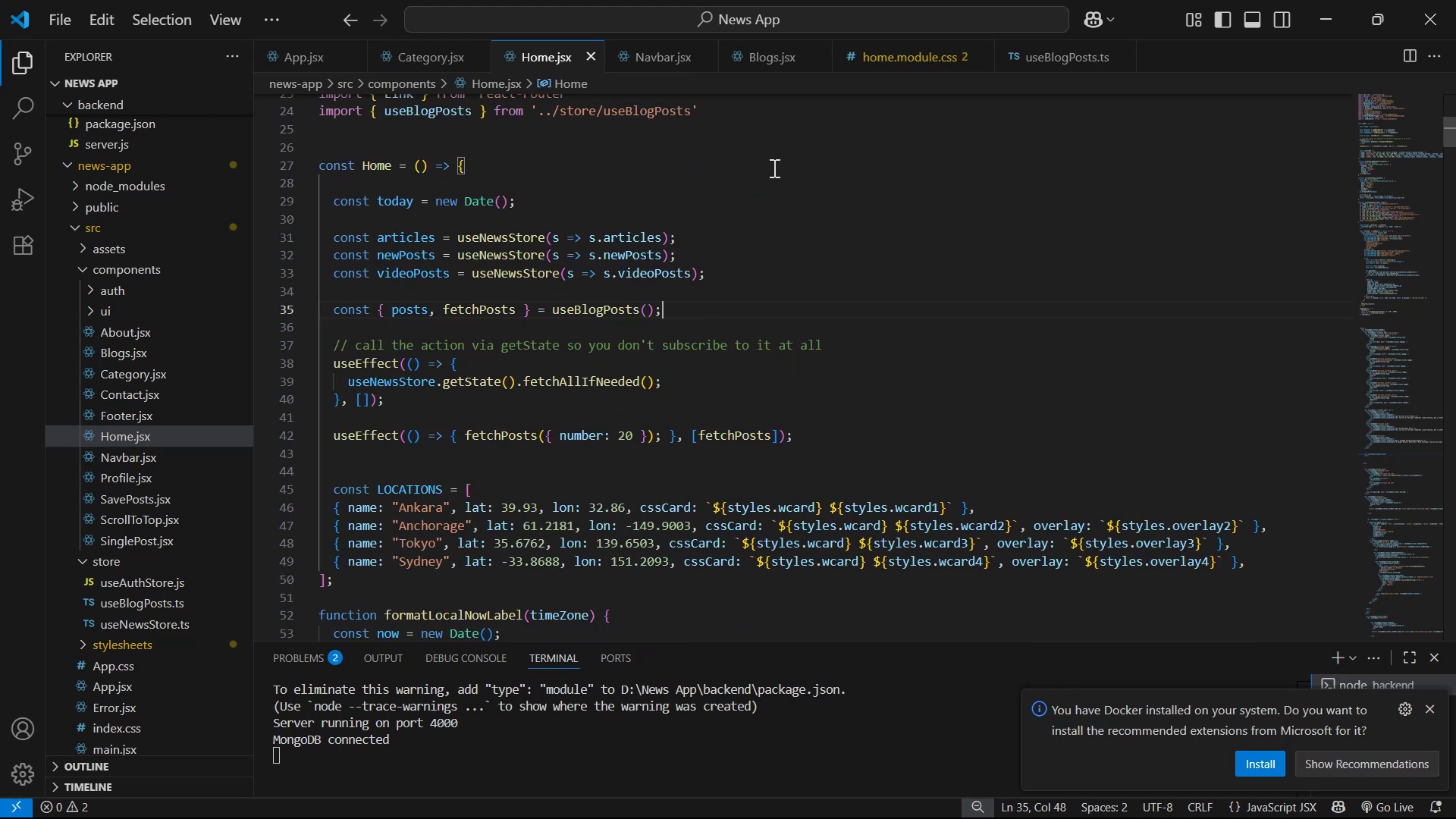 
key(Control+C)
 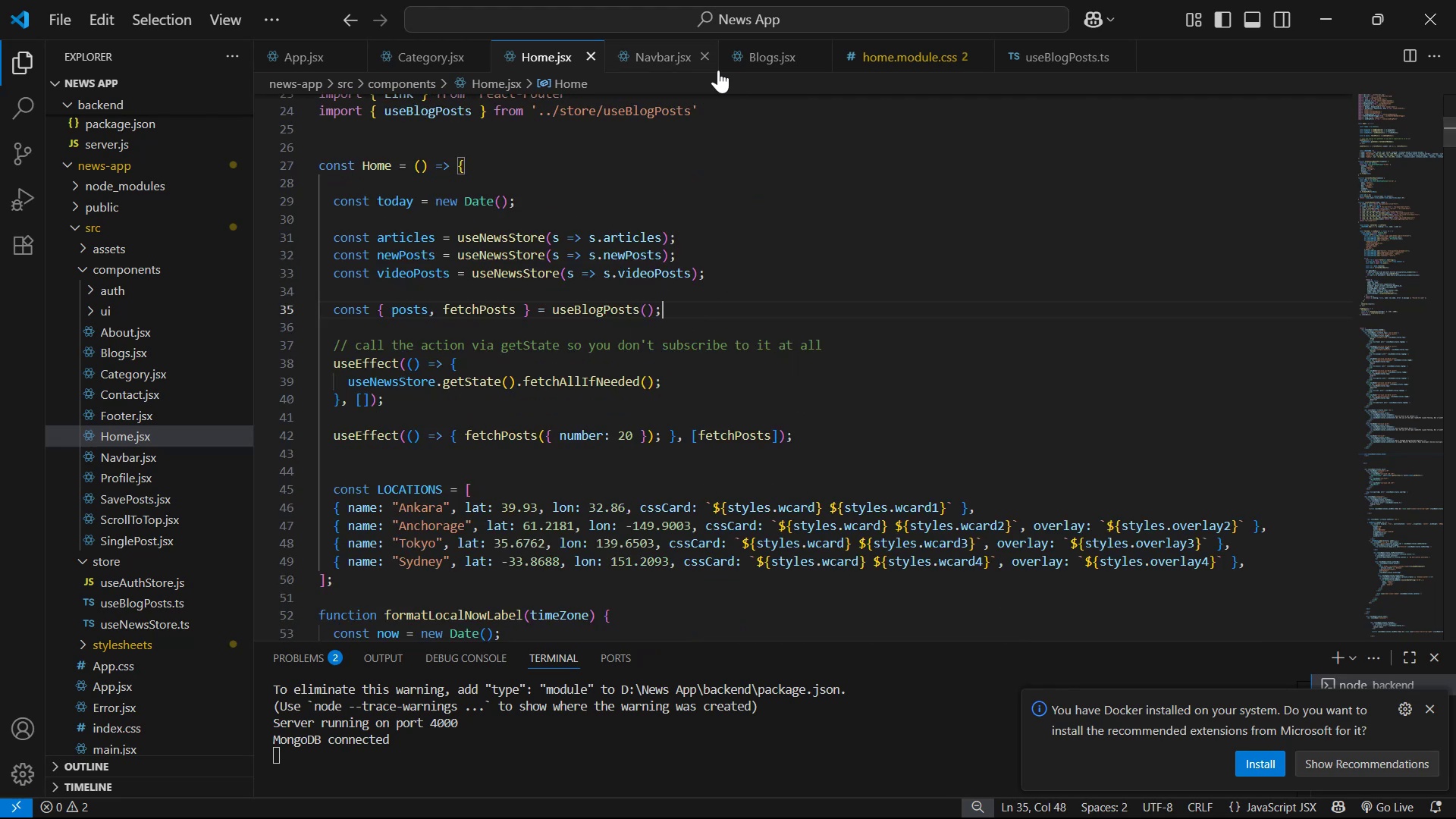 
left_click([747, 64])
 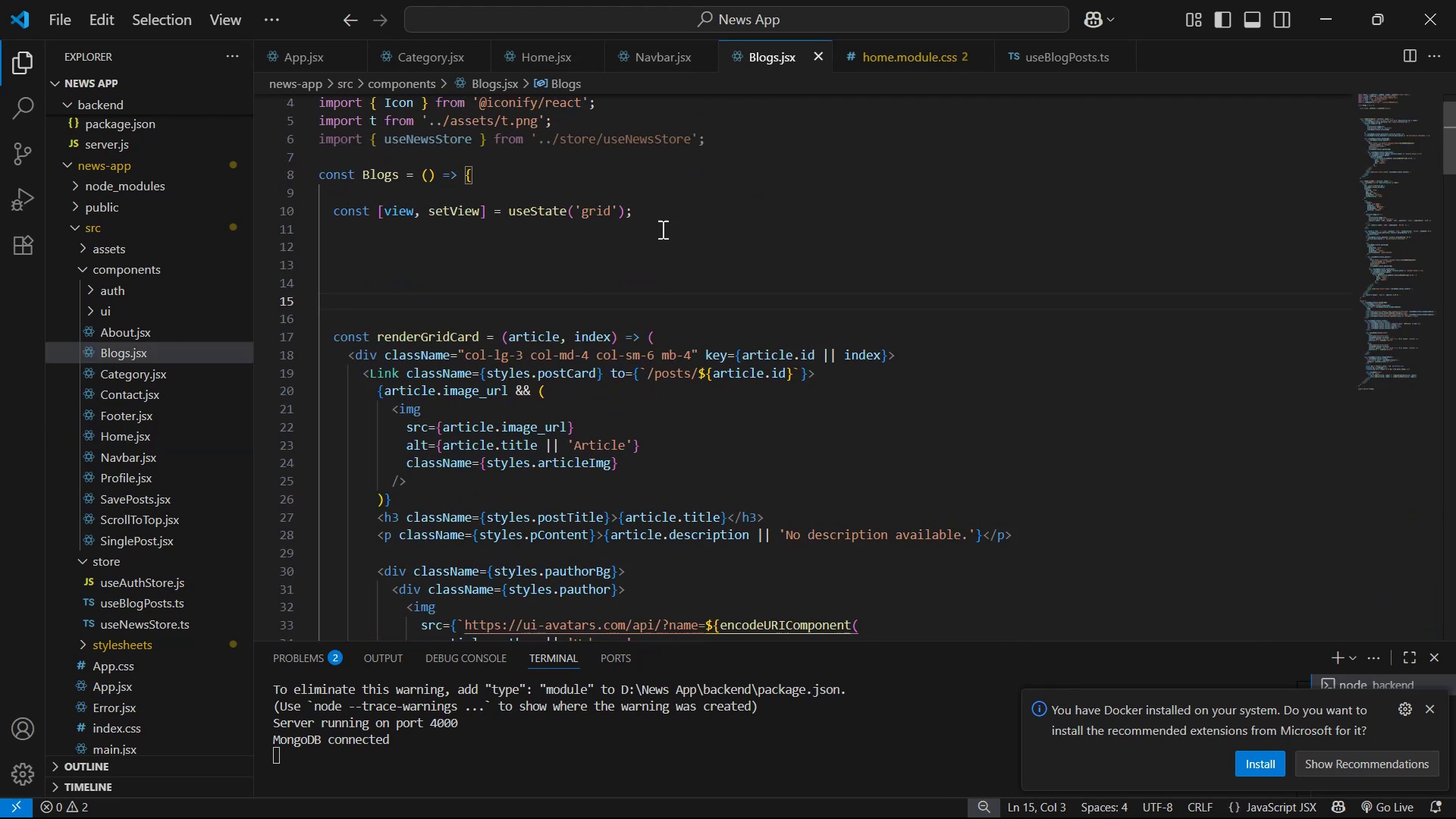 
left_click([694, 216])
 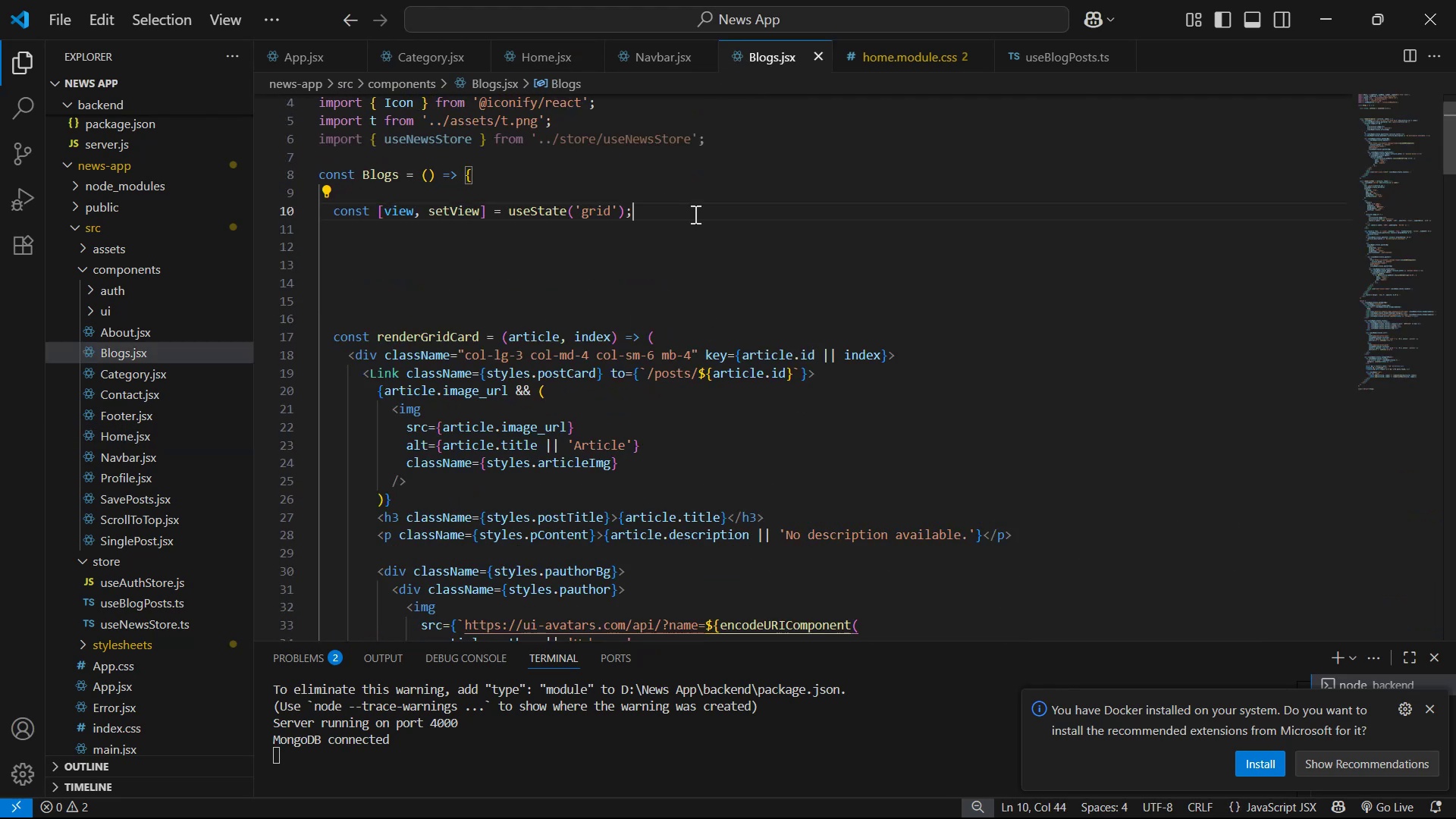 
key(Enter)
 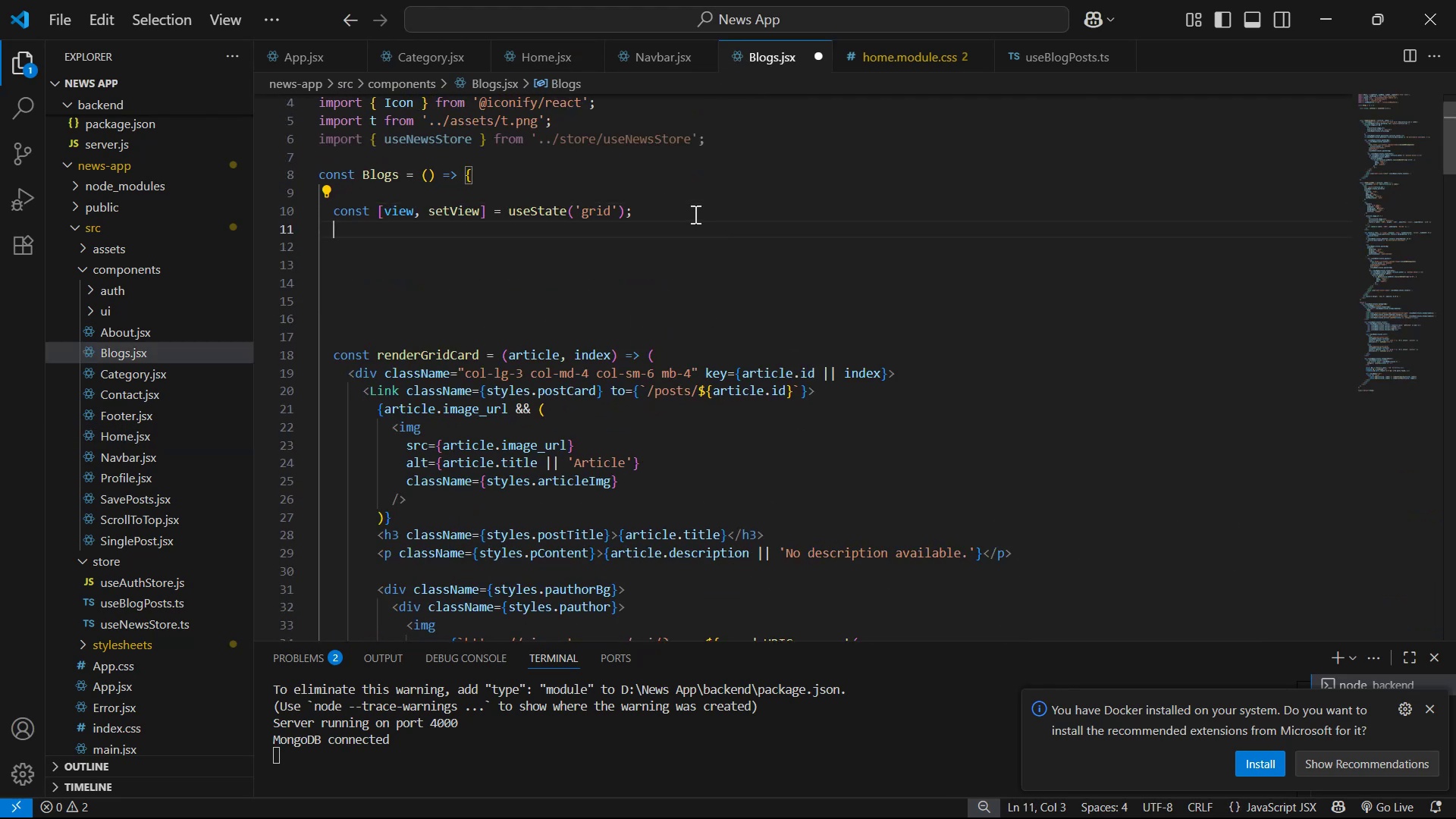 
key(Control+V)
 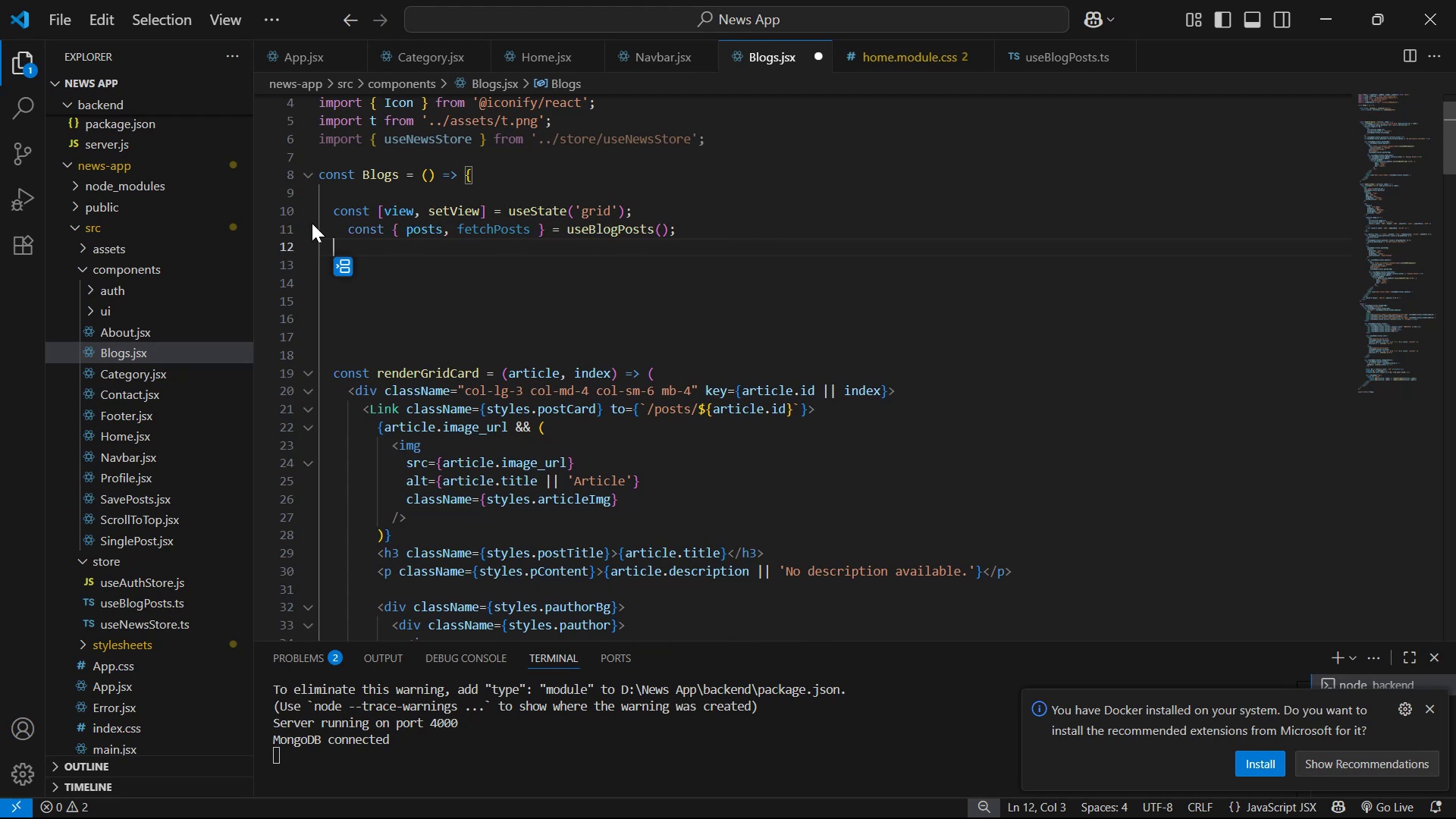 
left_click([340, 224])
 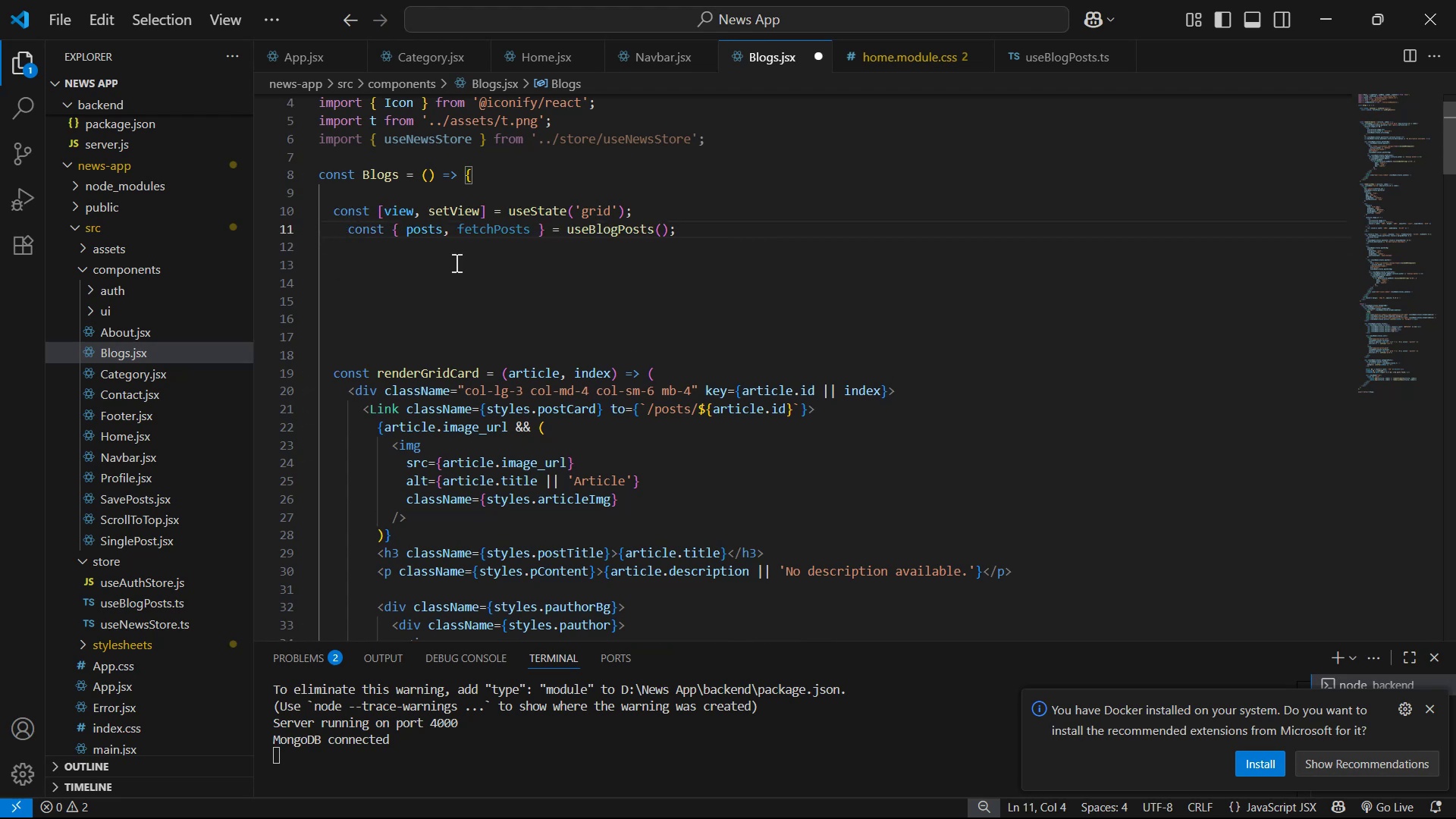 
key(ArrowRight)
 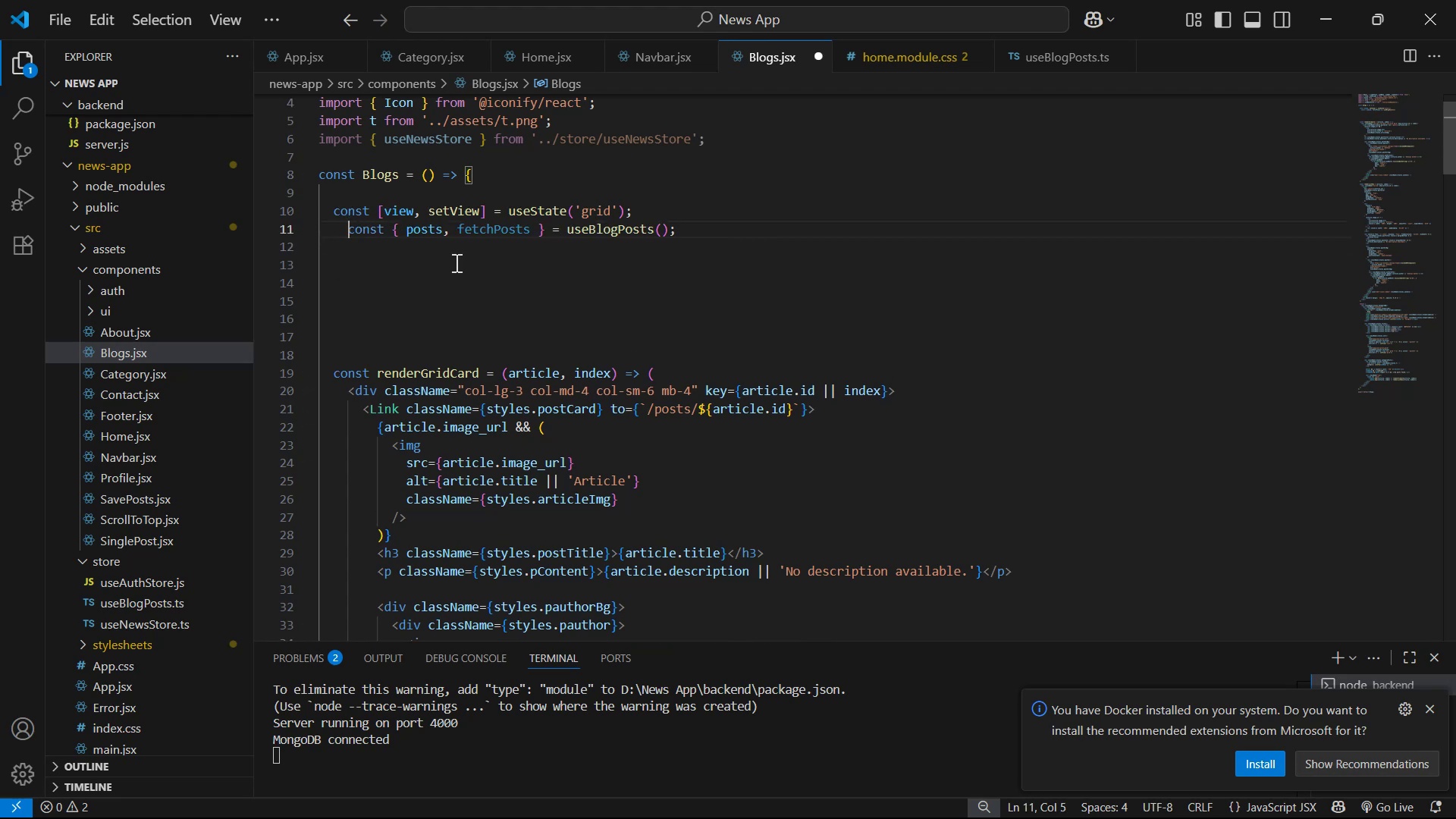 
key(Backspace)
 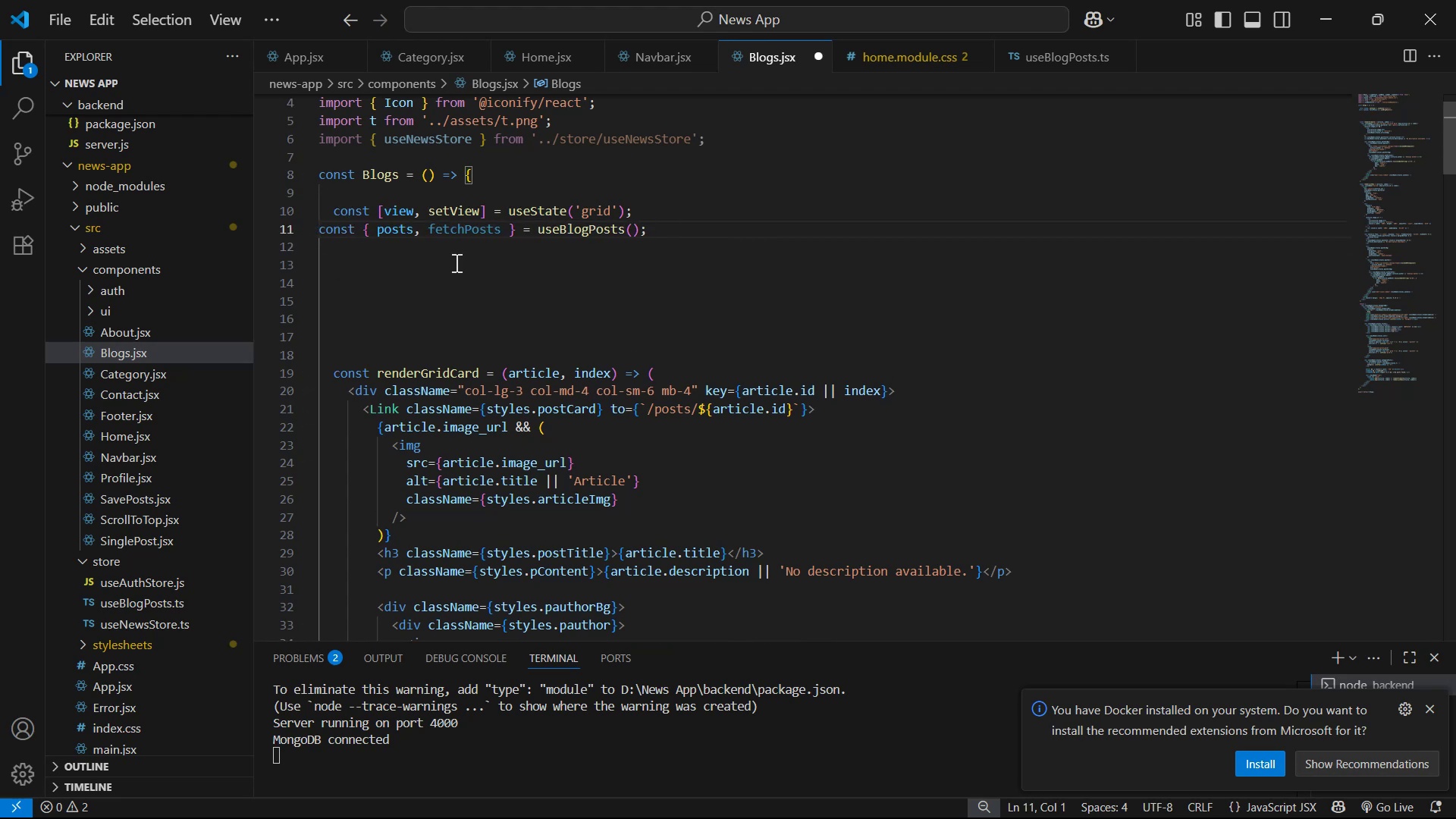 
key(Backspace)
 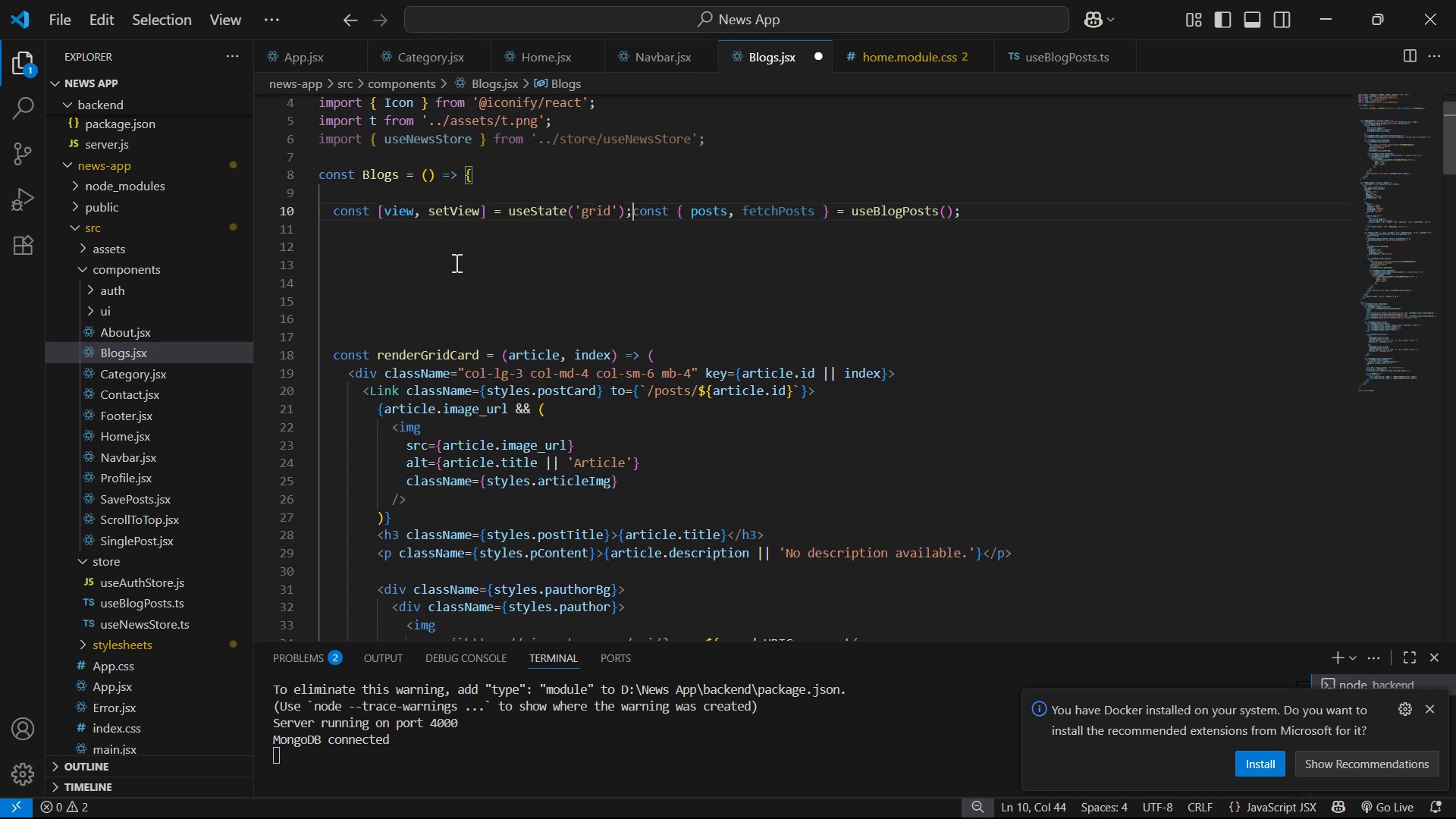 
key(Enter)
 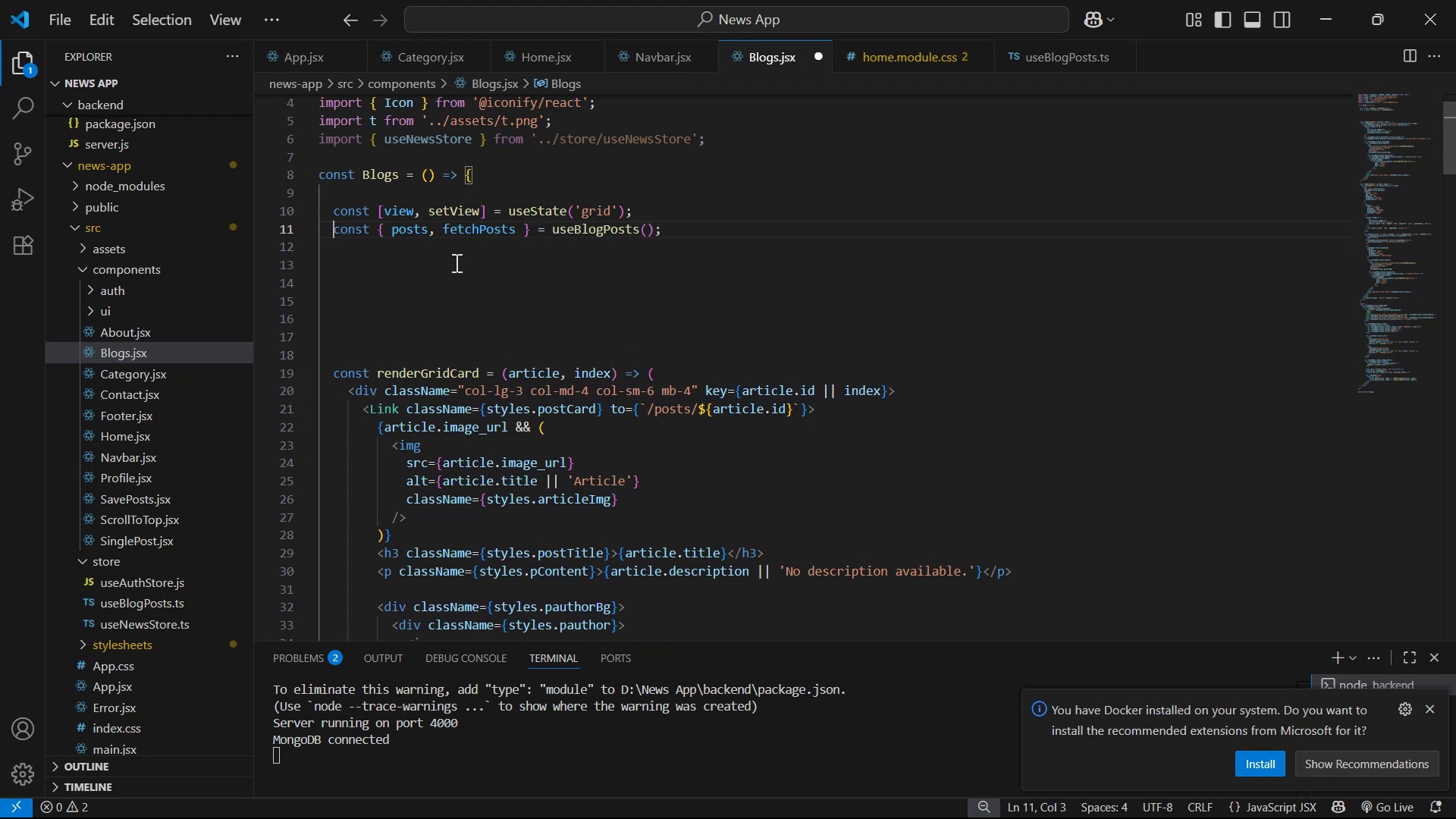 
key(Enter)
 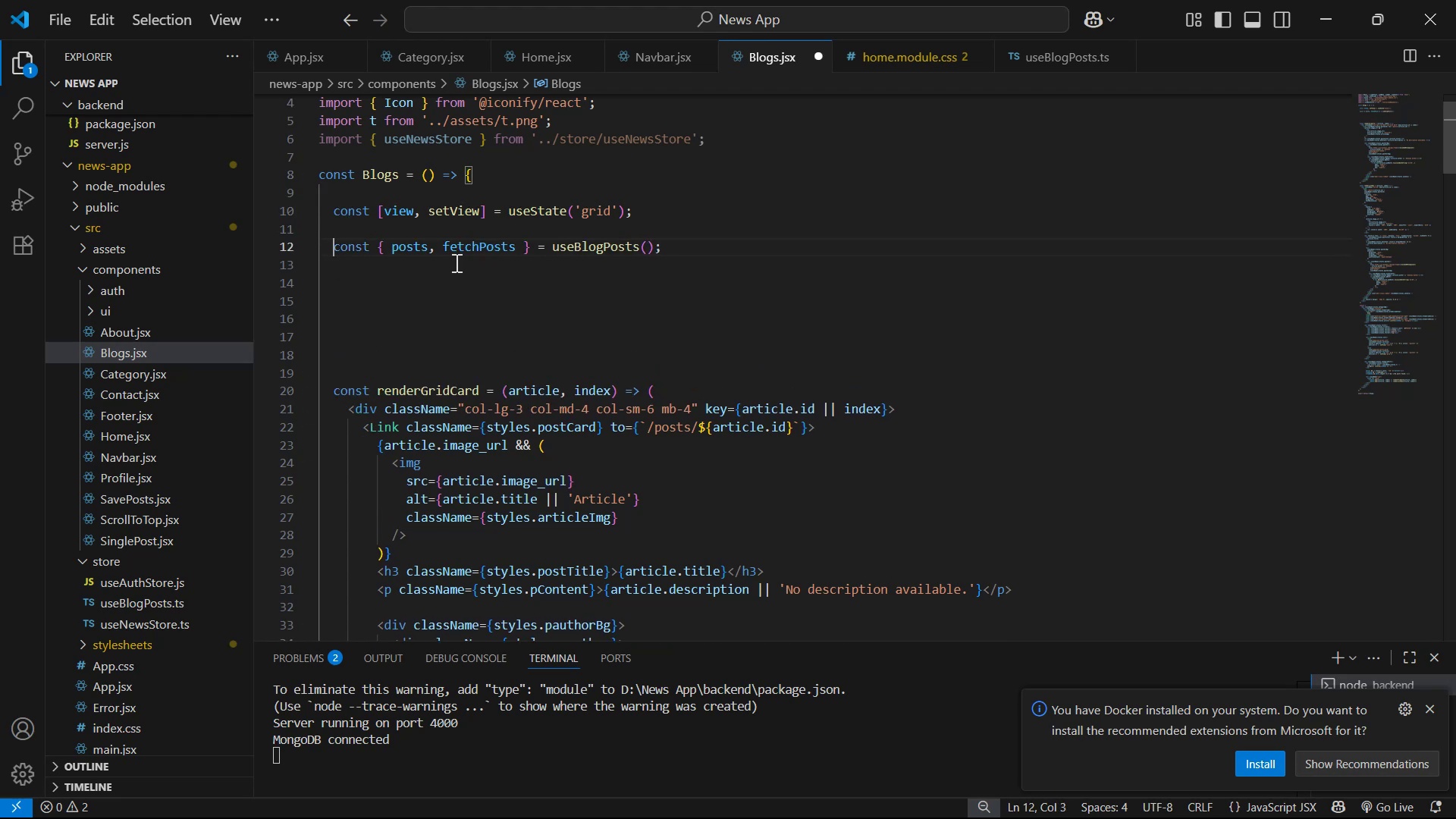 
key(Enter)
 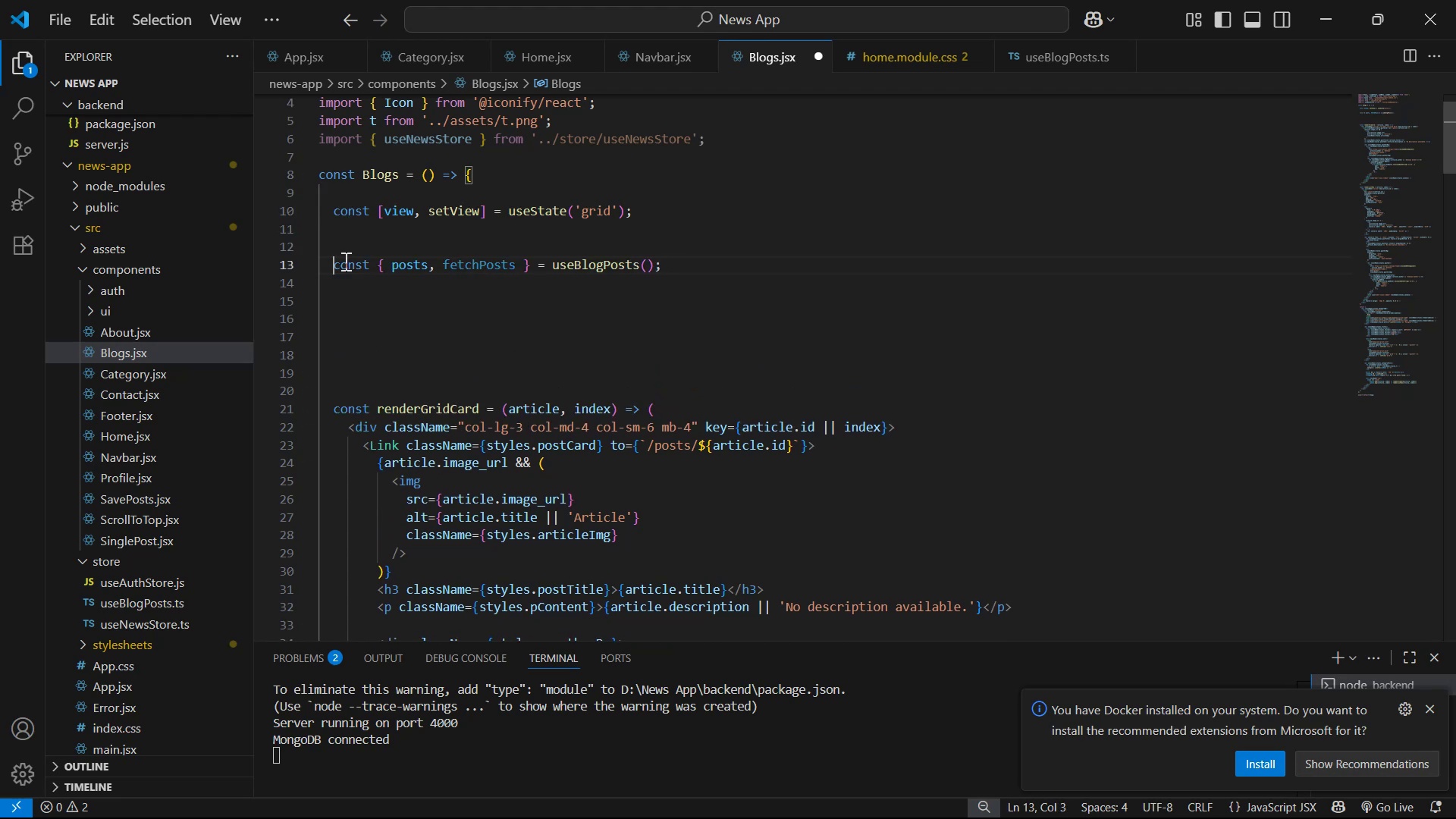 
scroll: coordinate [589, 163], scroll_direction: up, amount: 2.0
 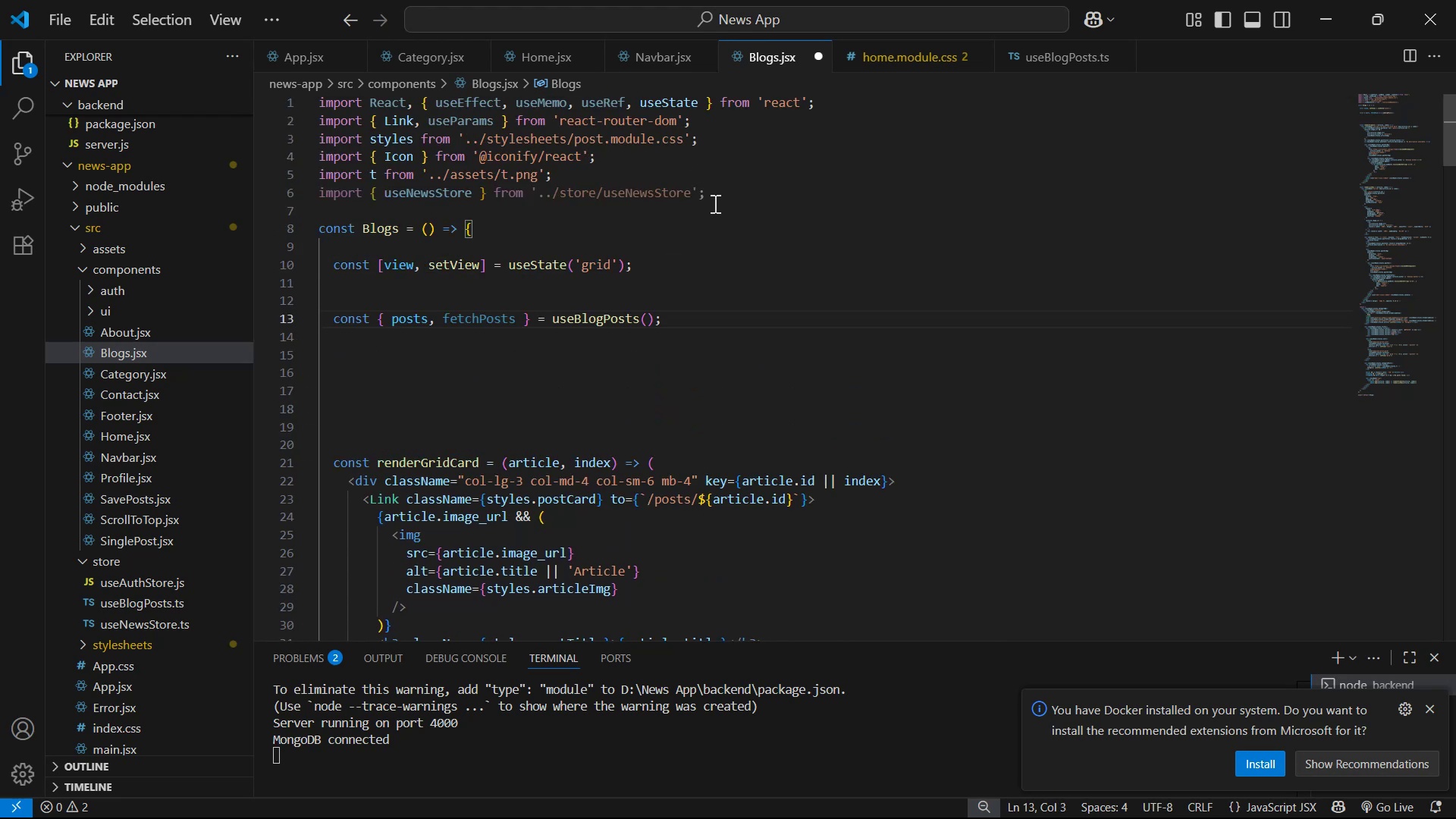 
left_click_drag(start_coordinate=[726, 193], to_coordinate=[727, 178])
 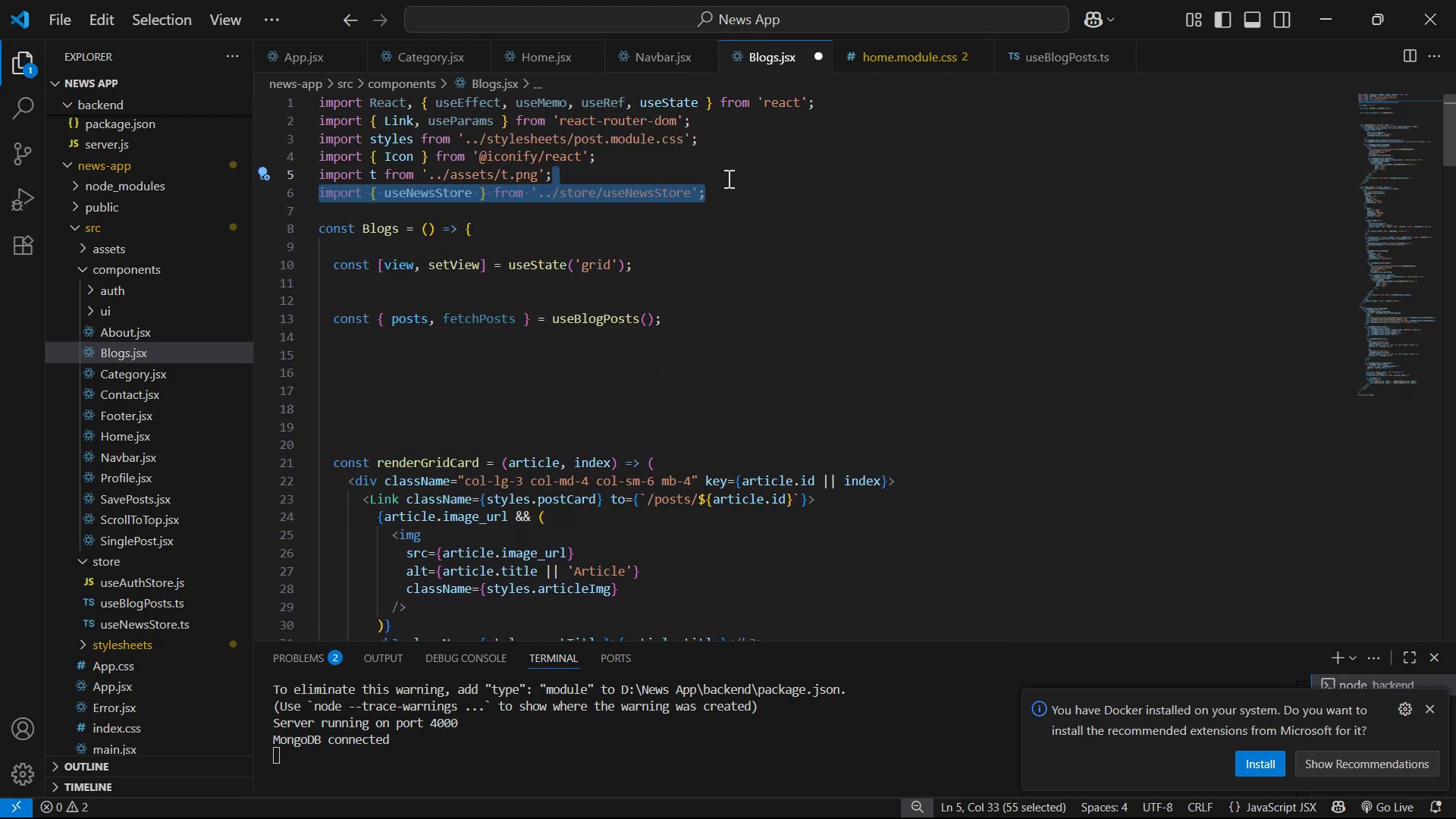 
key(Backspace)
 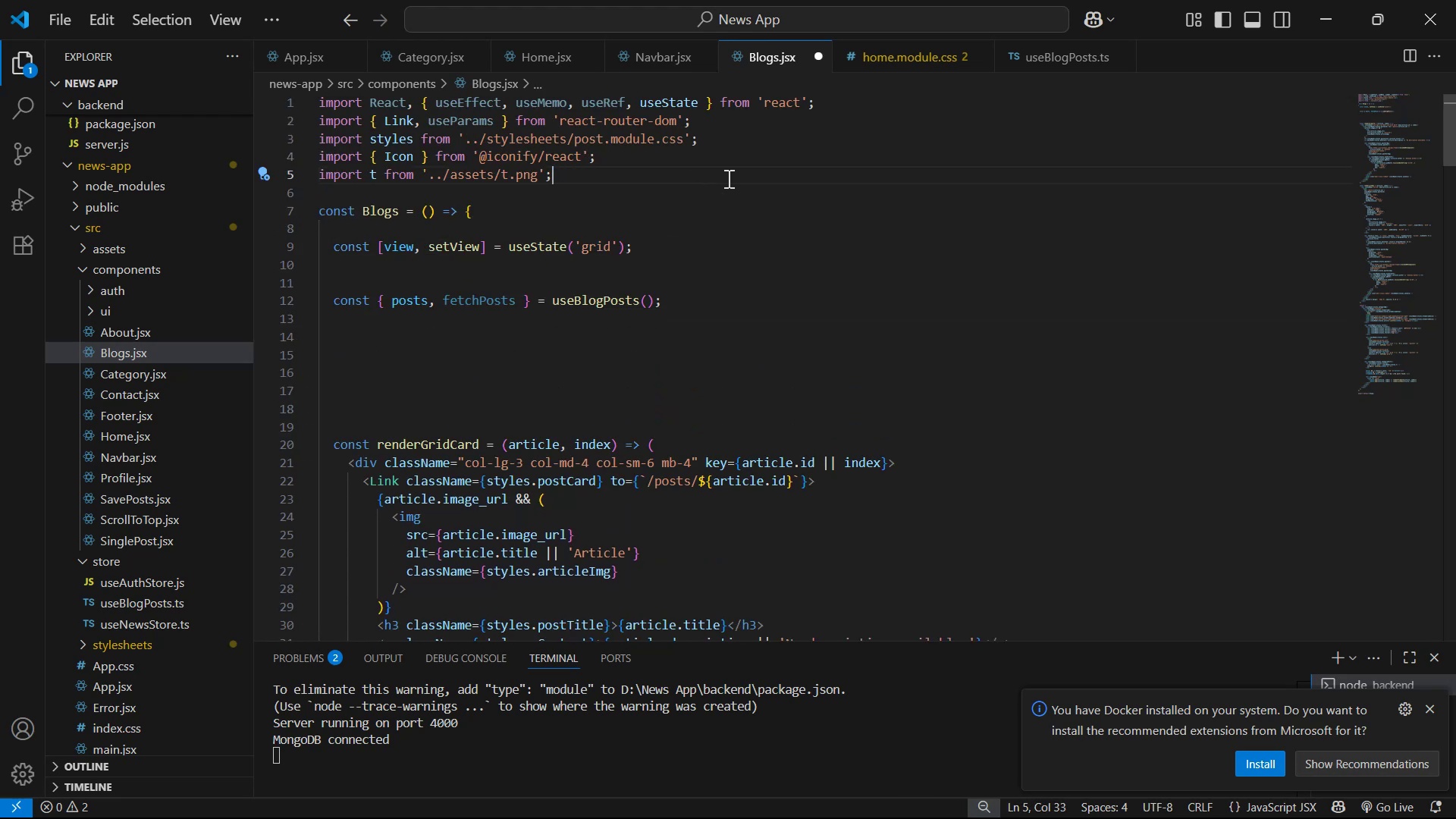 
key(Enter)
 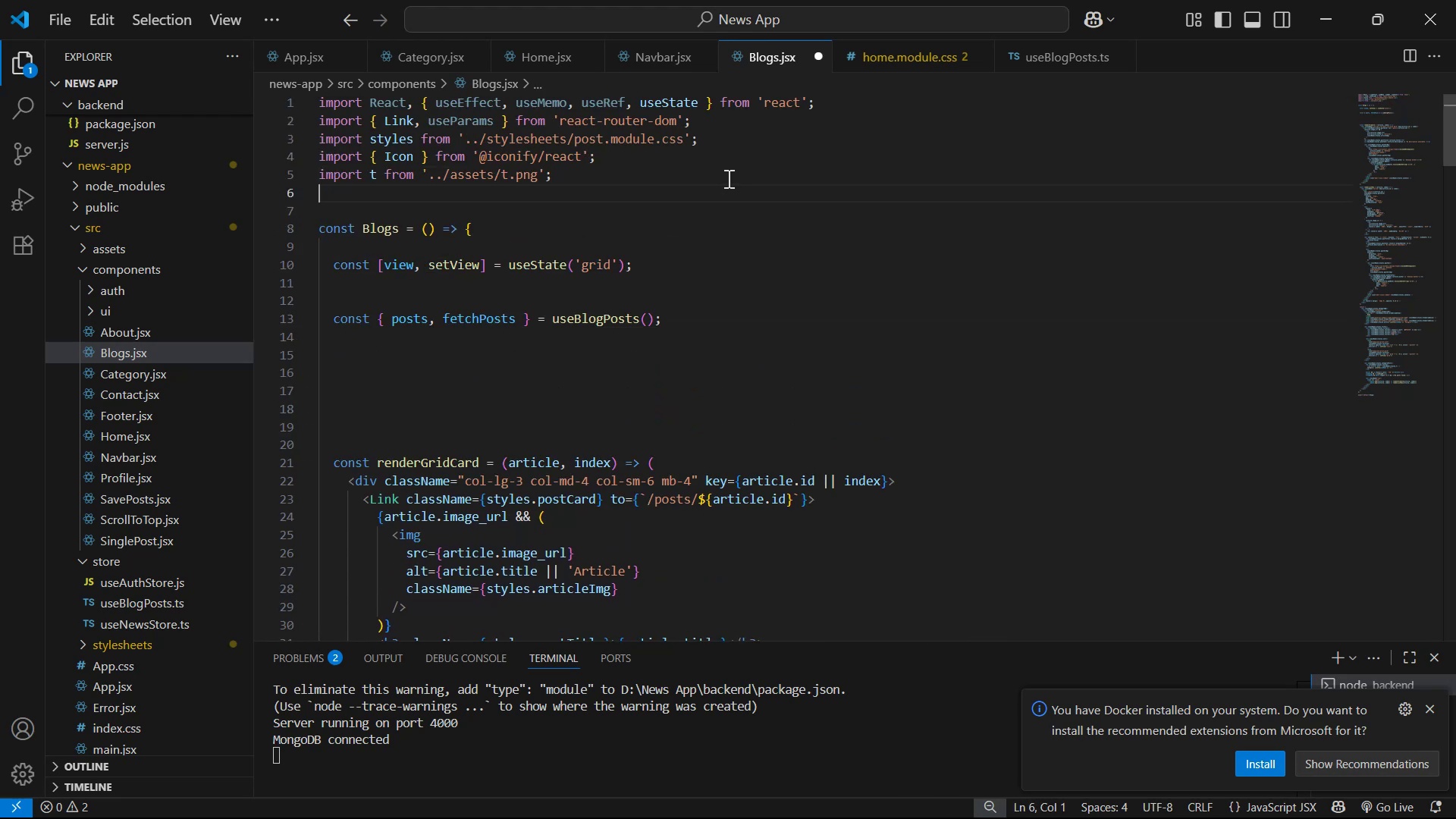 
type(use)
key(Backspace)
key(Backspace)
key(Backspace)
type(im)
 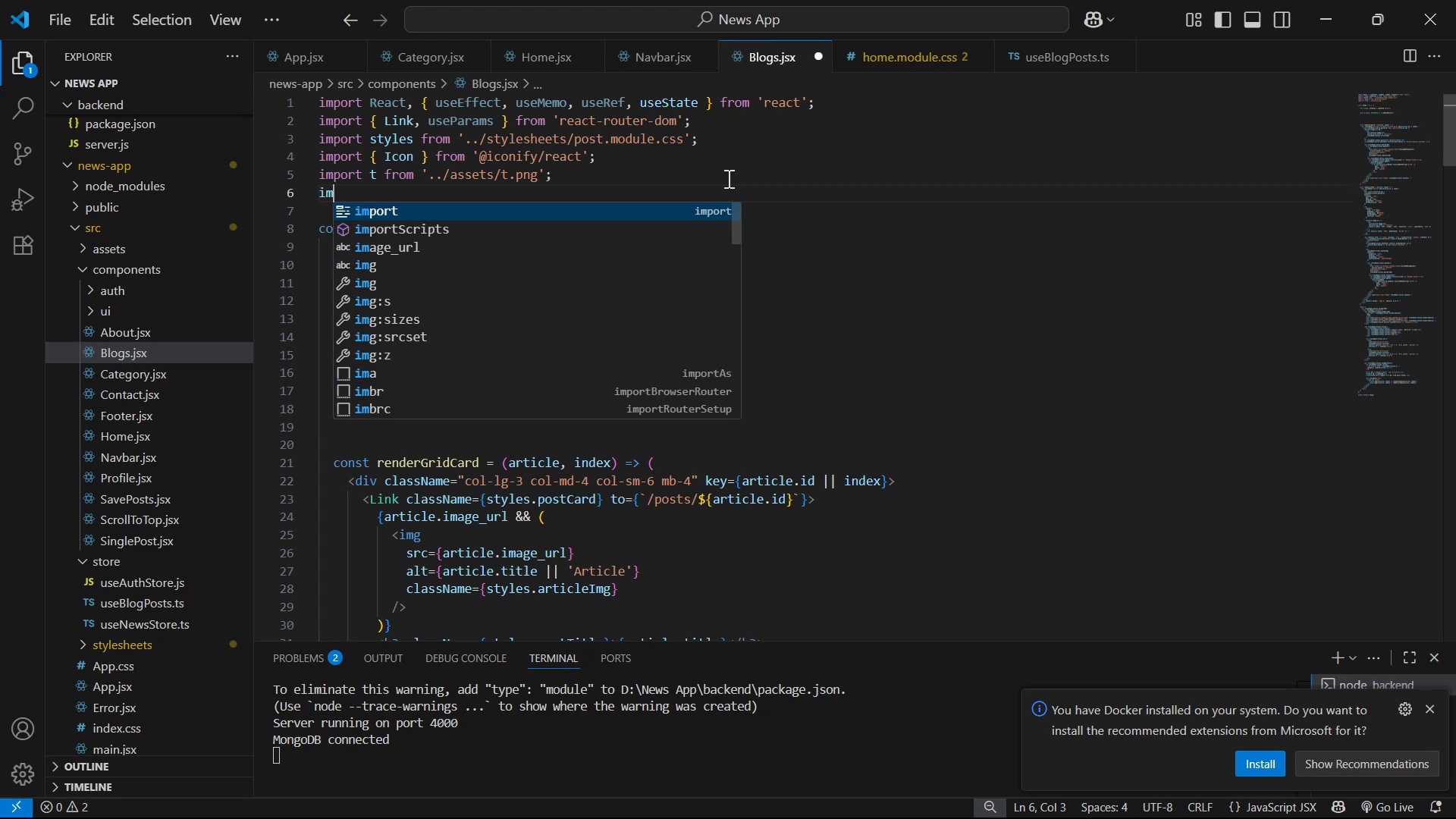 
key(Enter)
 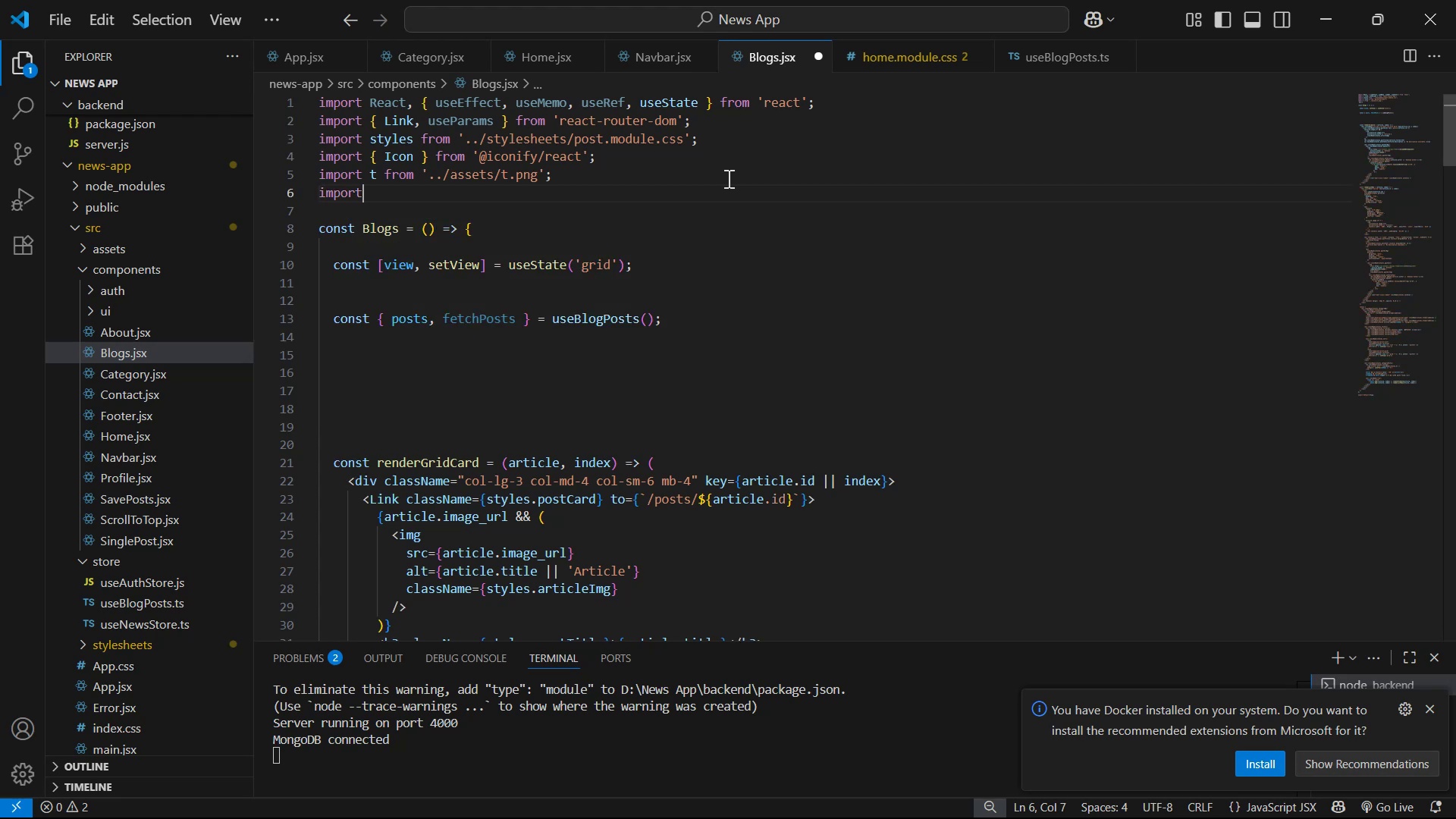 
type( useBl)
 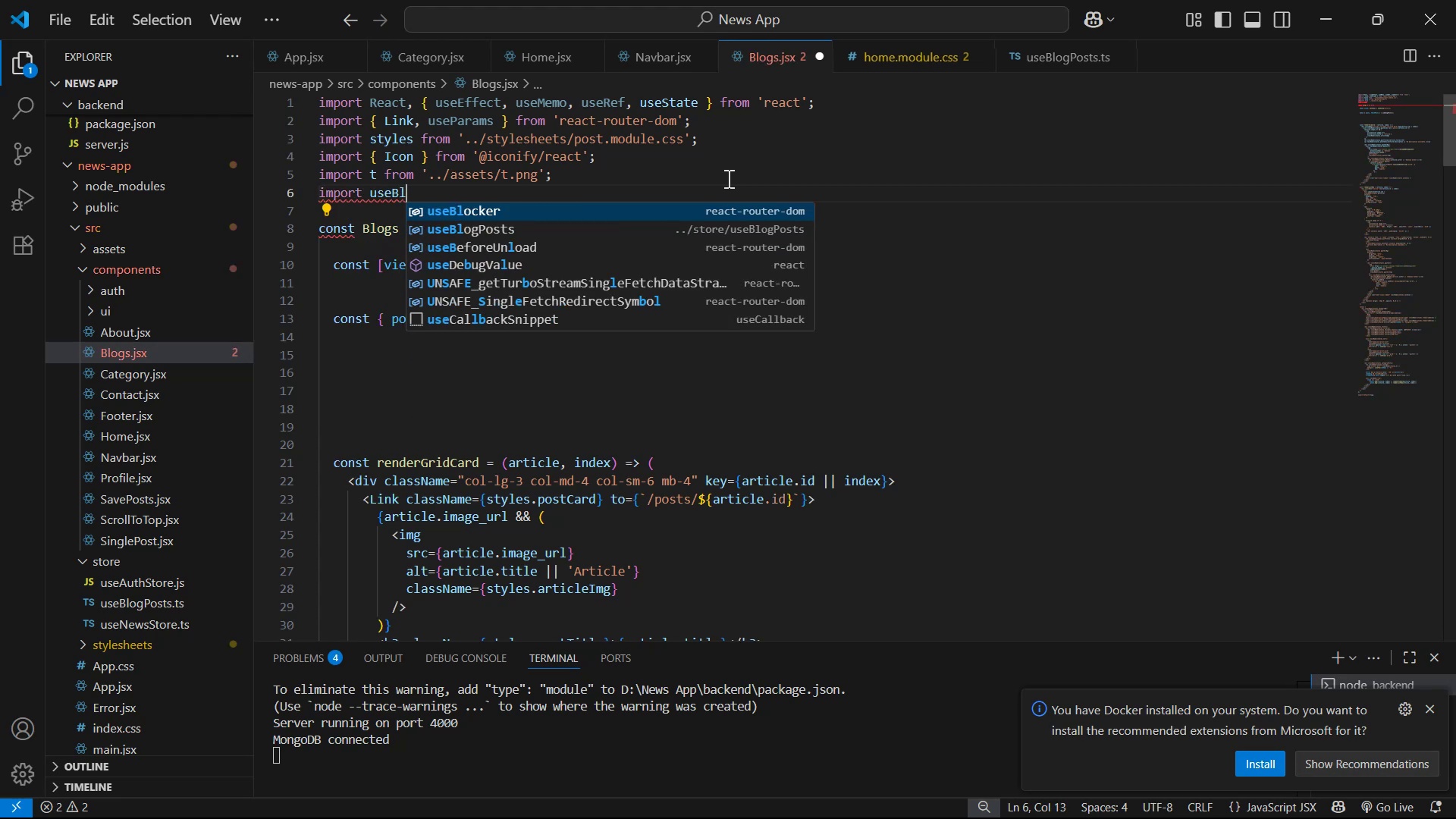 
key(ArrowDown)
 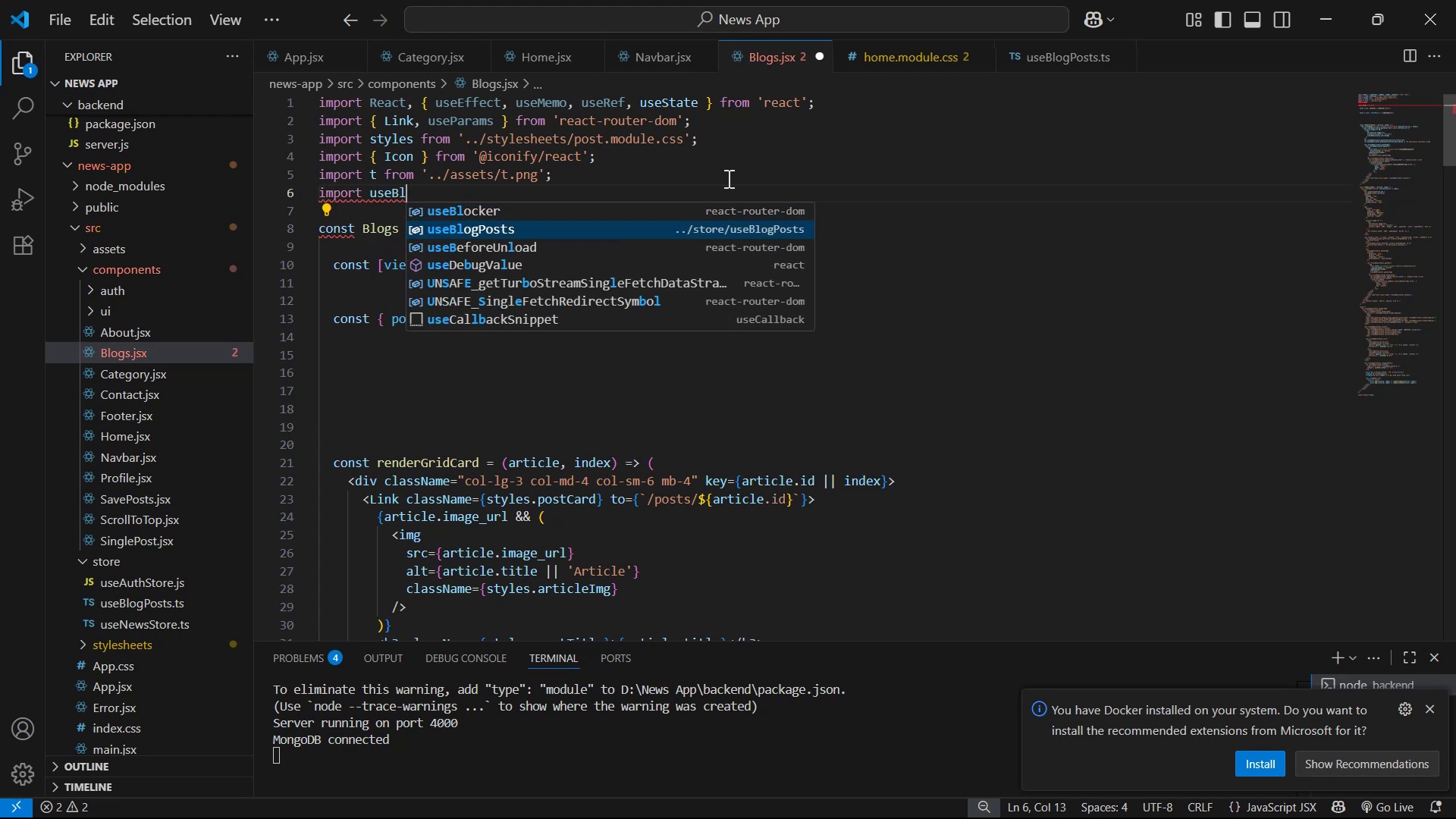 
key(Enter)
 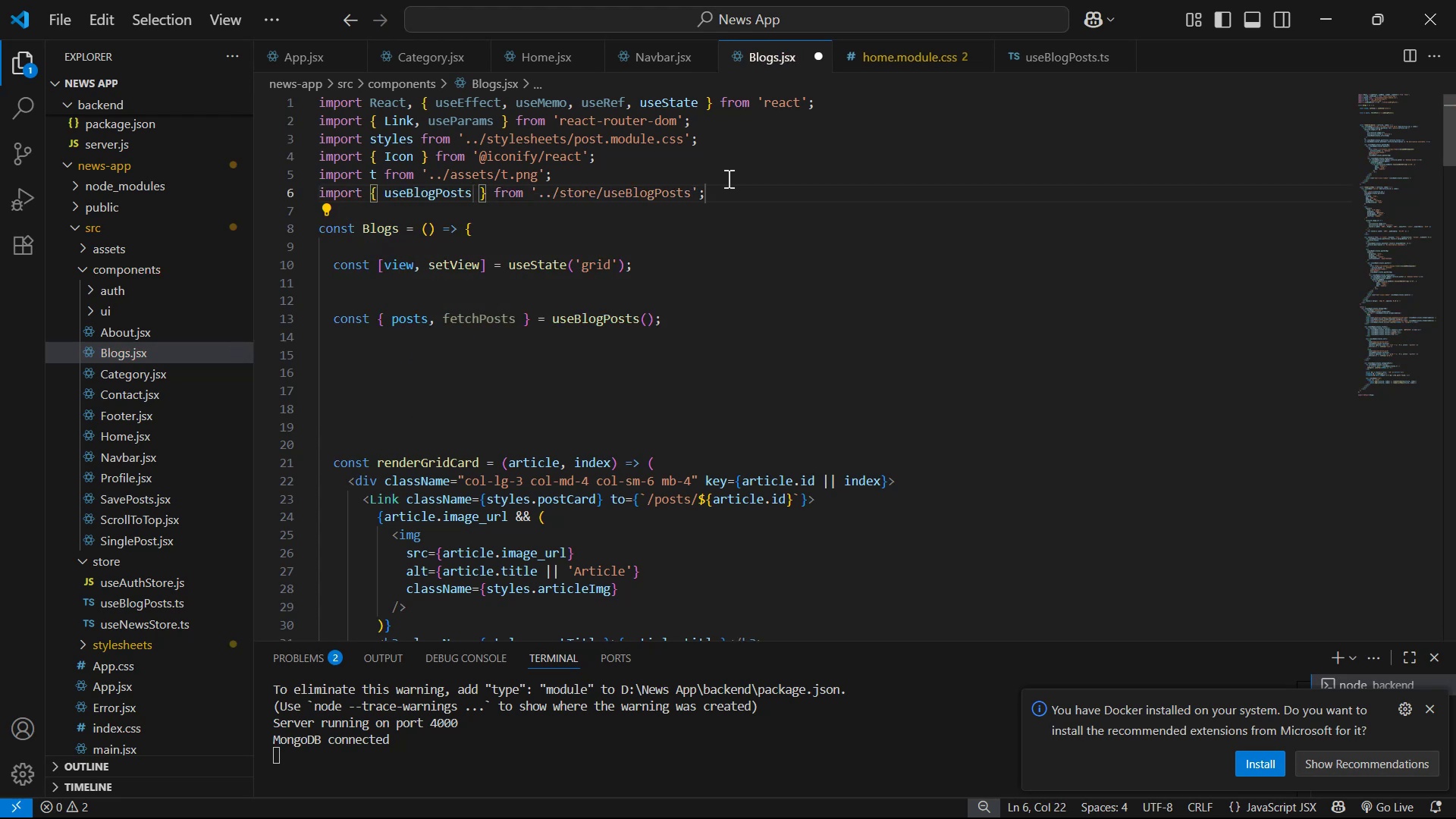 
key(Control+S)
 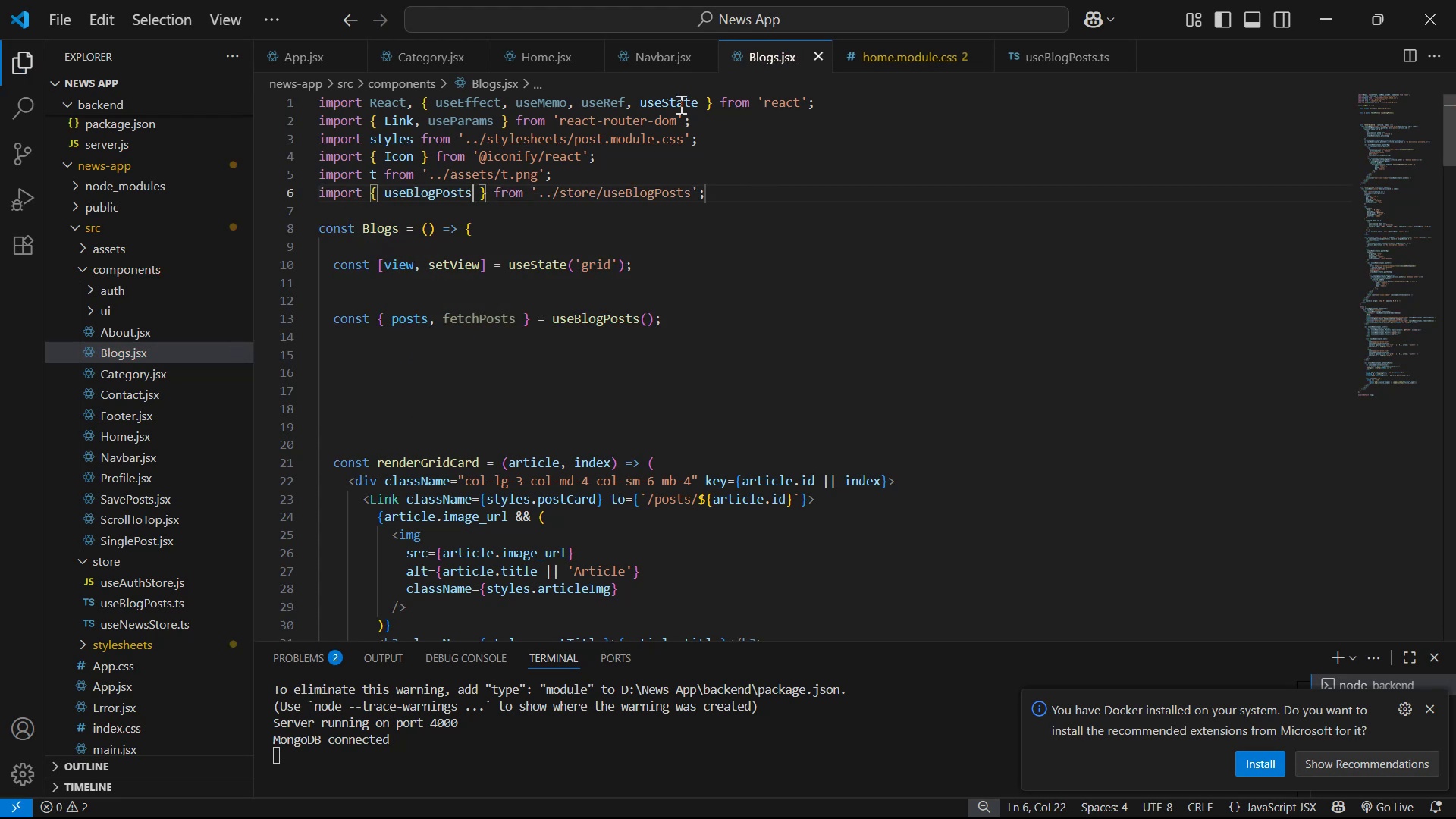 
left_click([647, 46])
 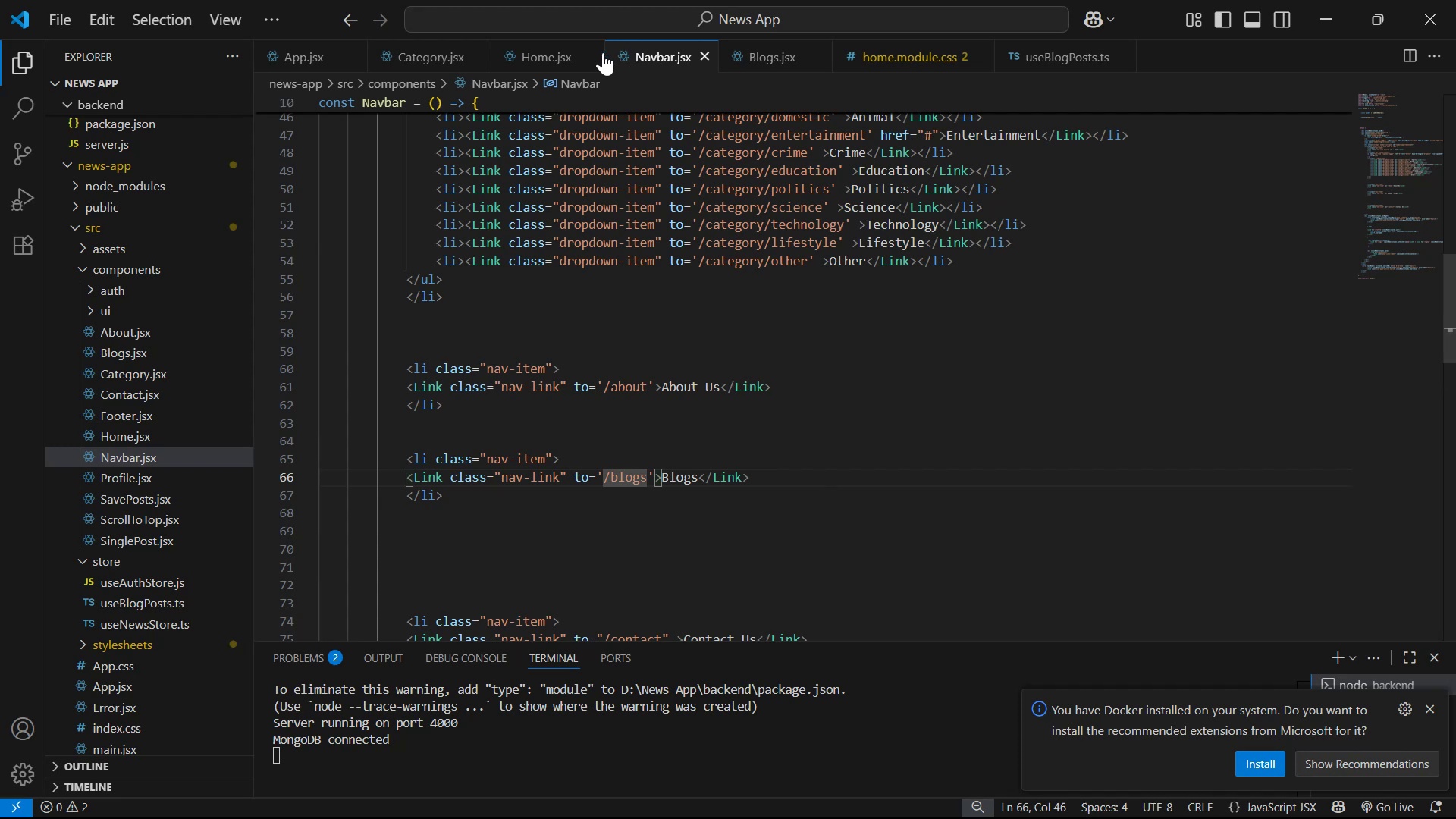 
left_click([532, 50])
 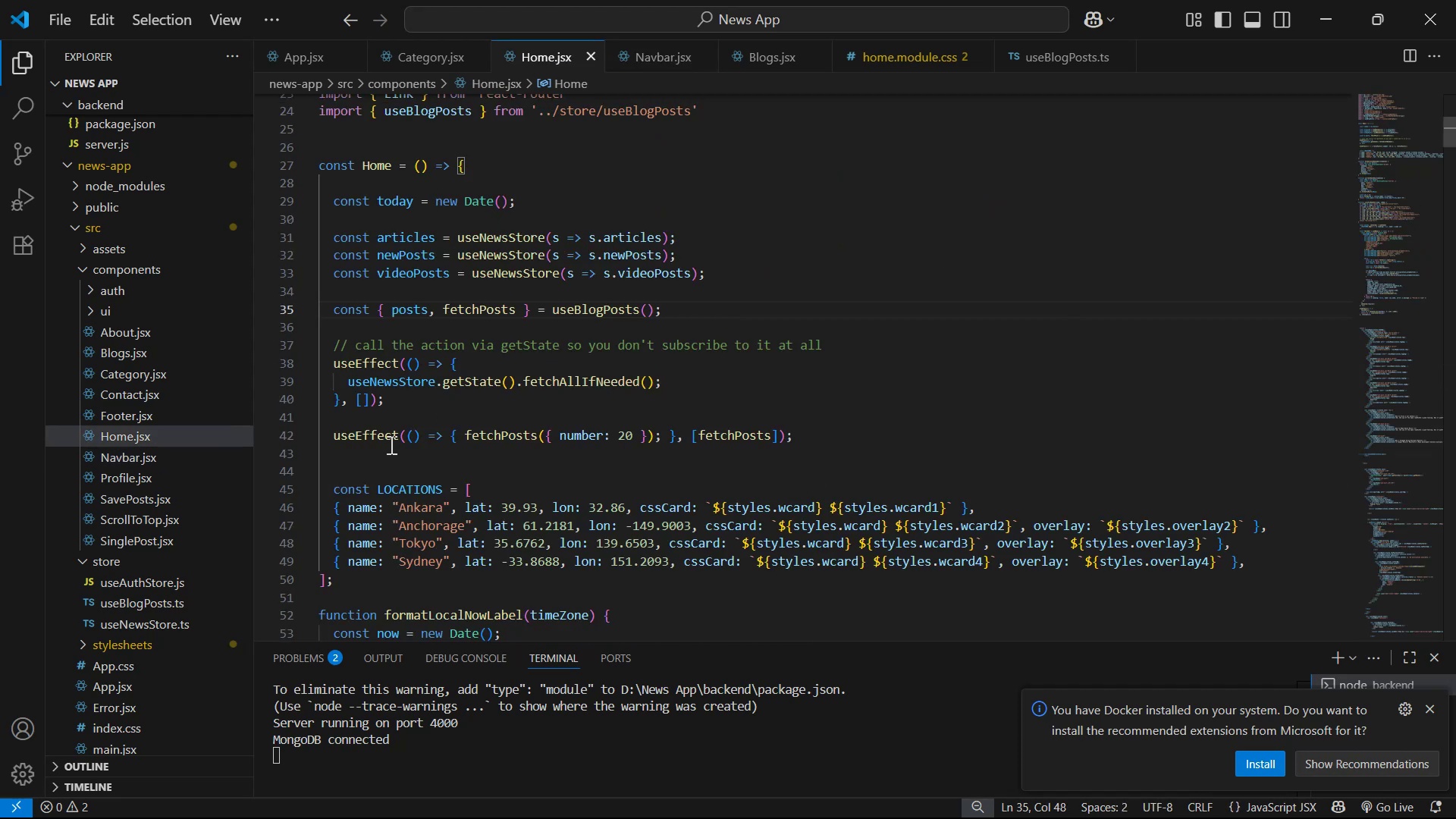 
left_click([334, 436])
 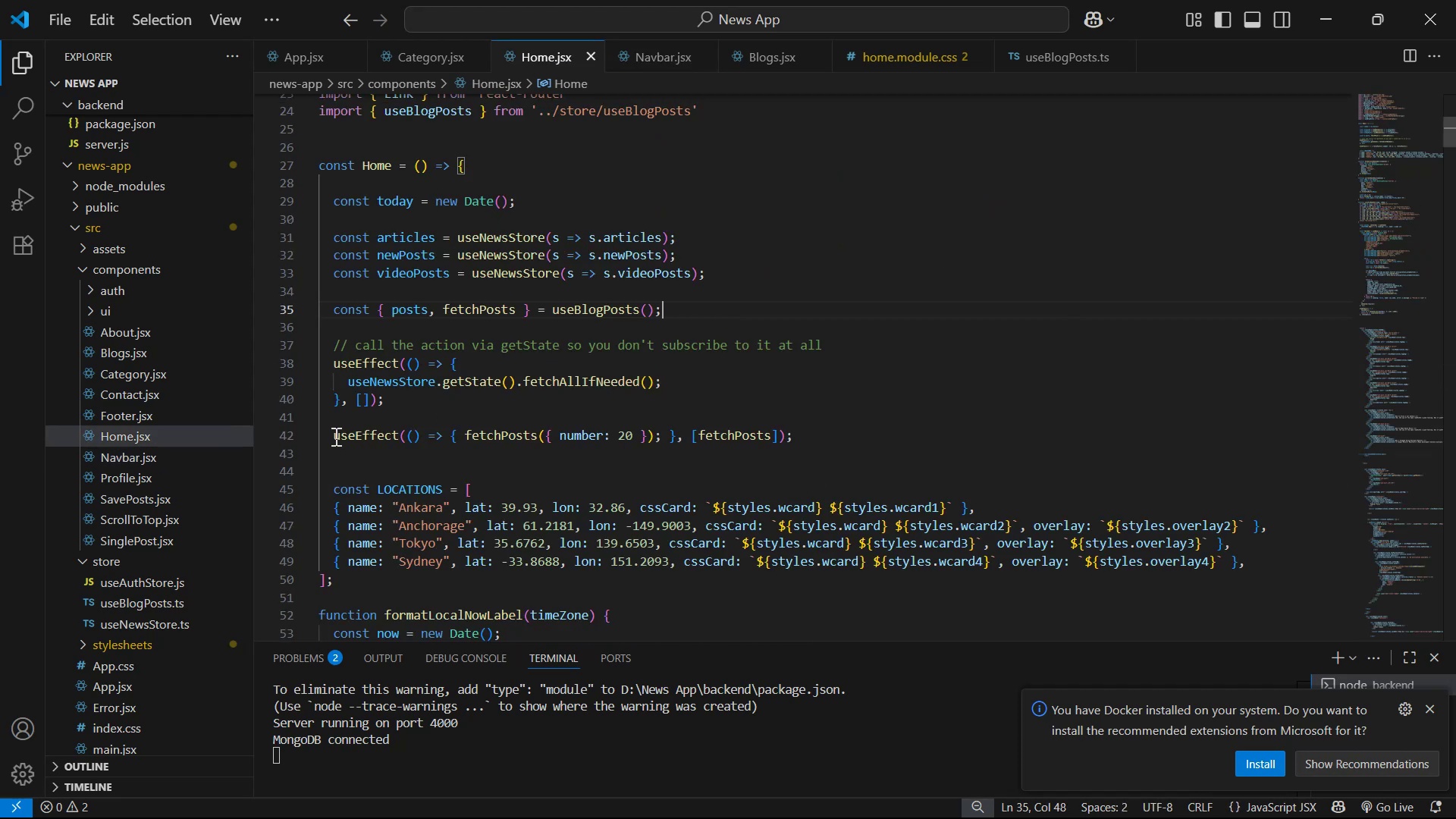 
left_click_drag(start_coordinate=[334, 436], to_coordinate=[818, 439])
 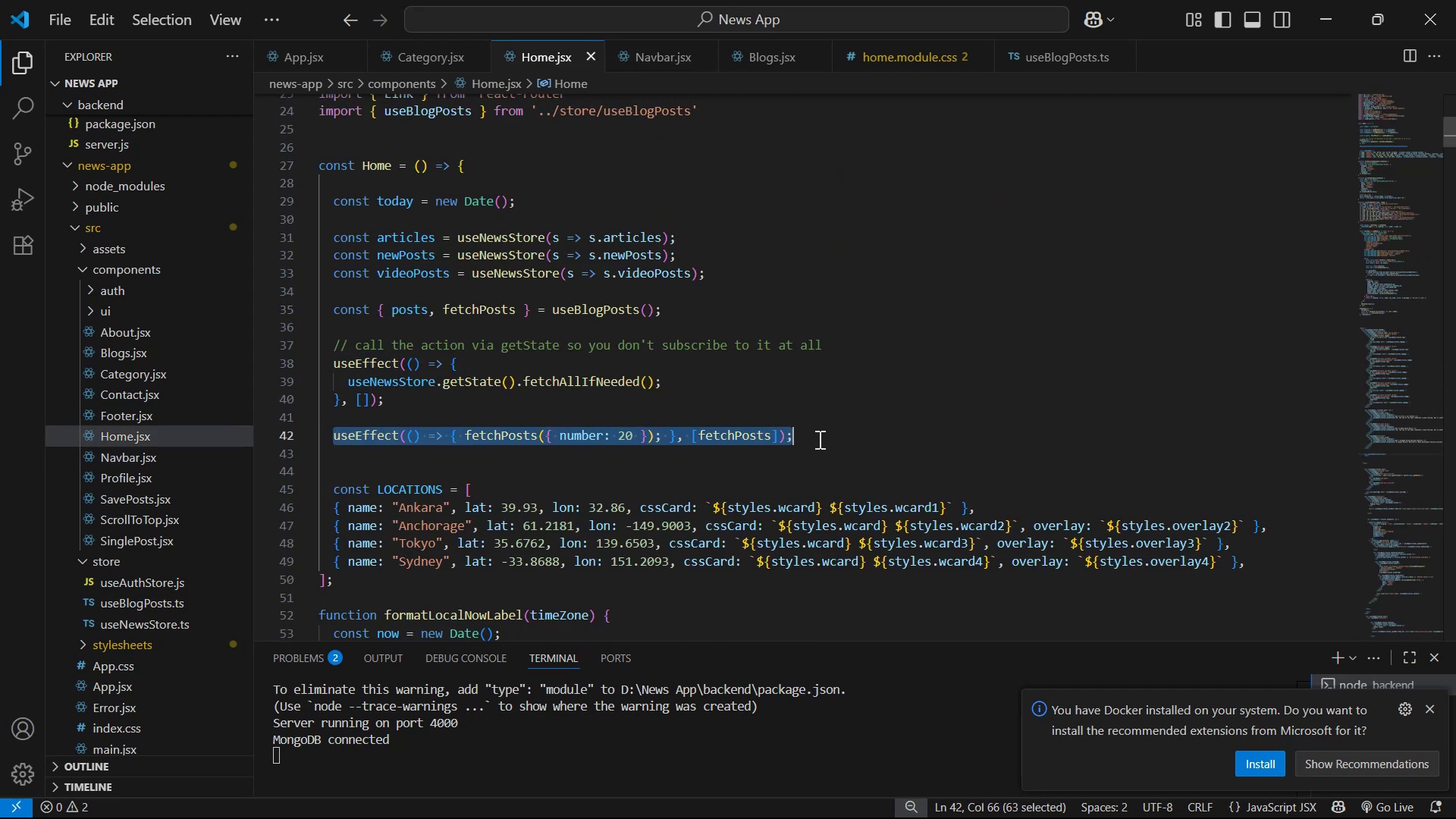 
left_click([818, 439])
 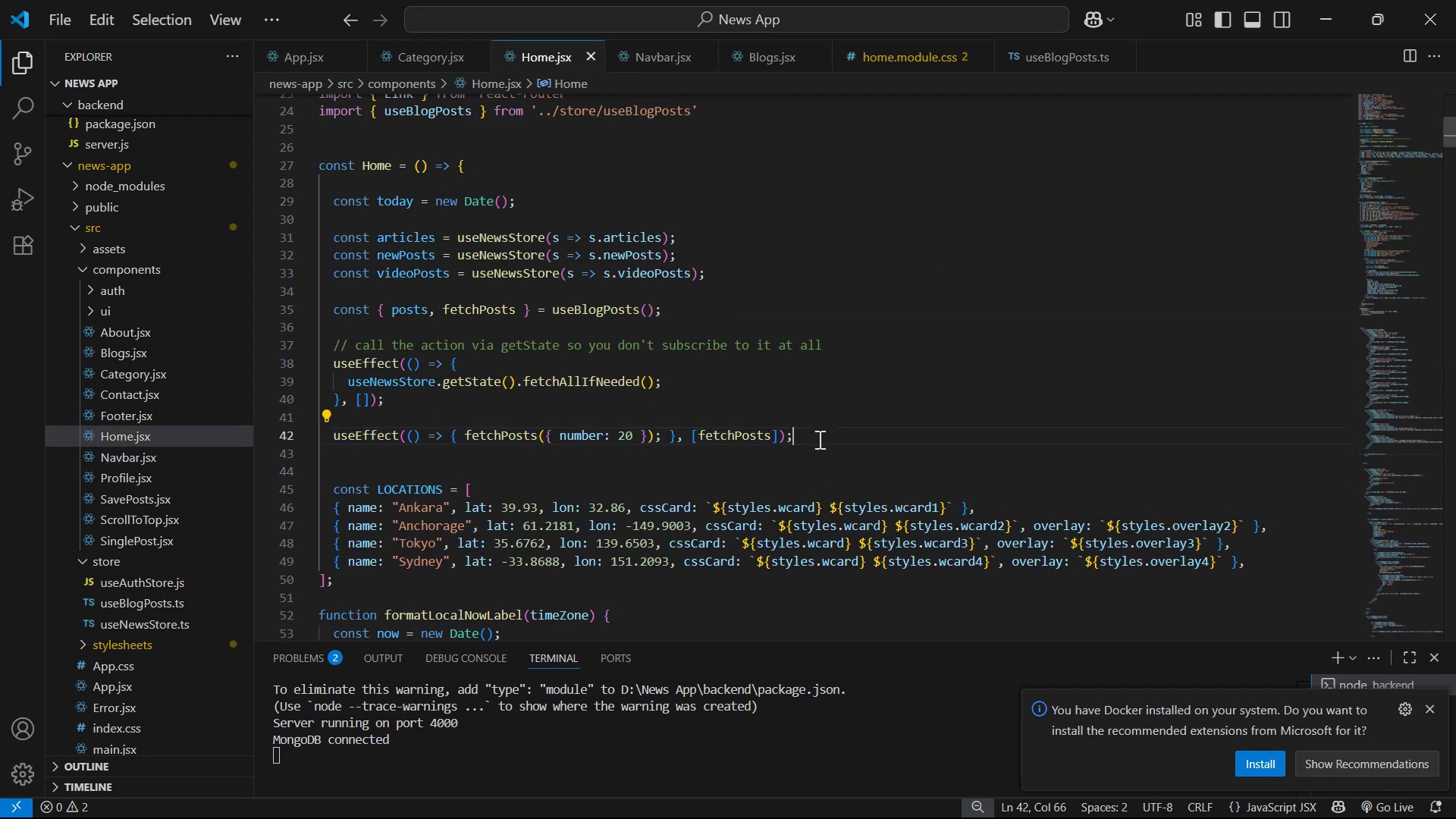 
key(Control+C)
 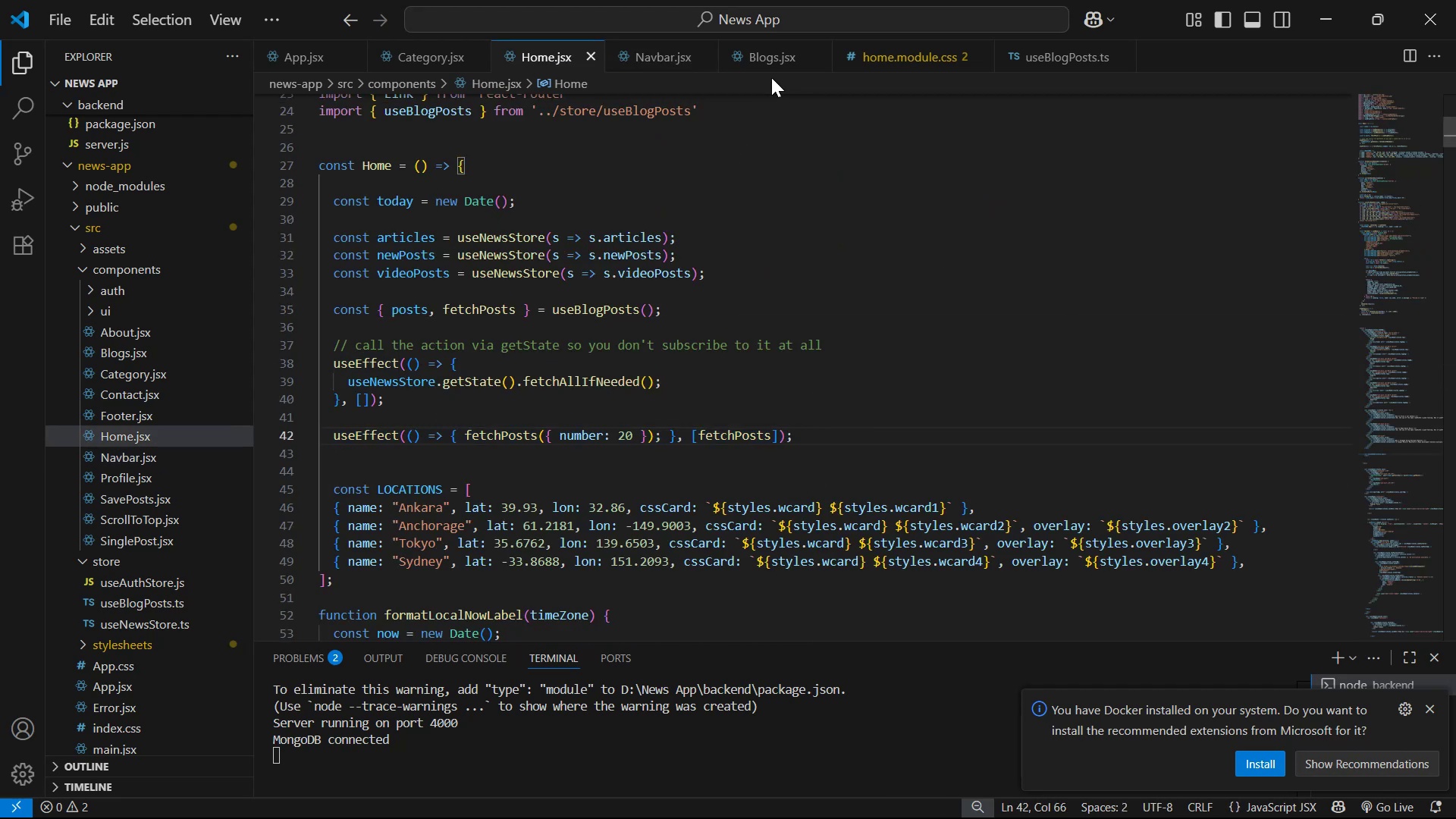 
left_click([766, 59])
 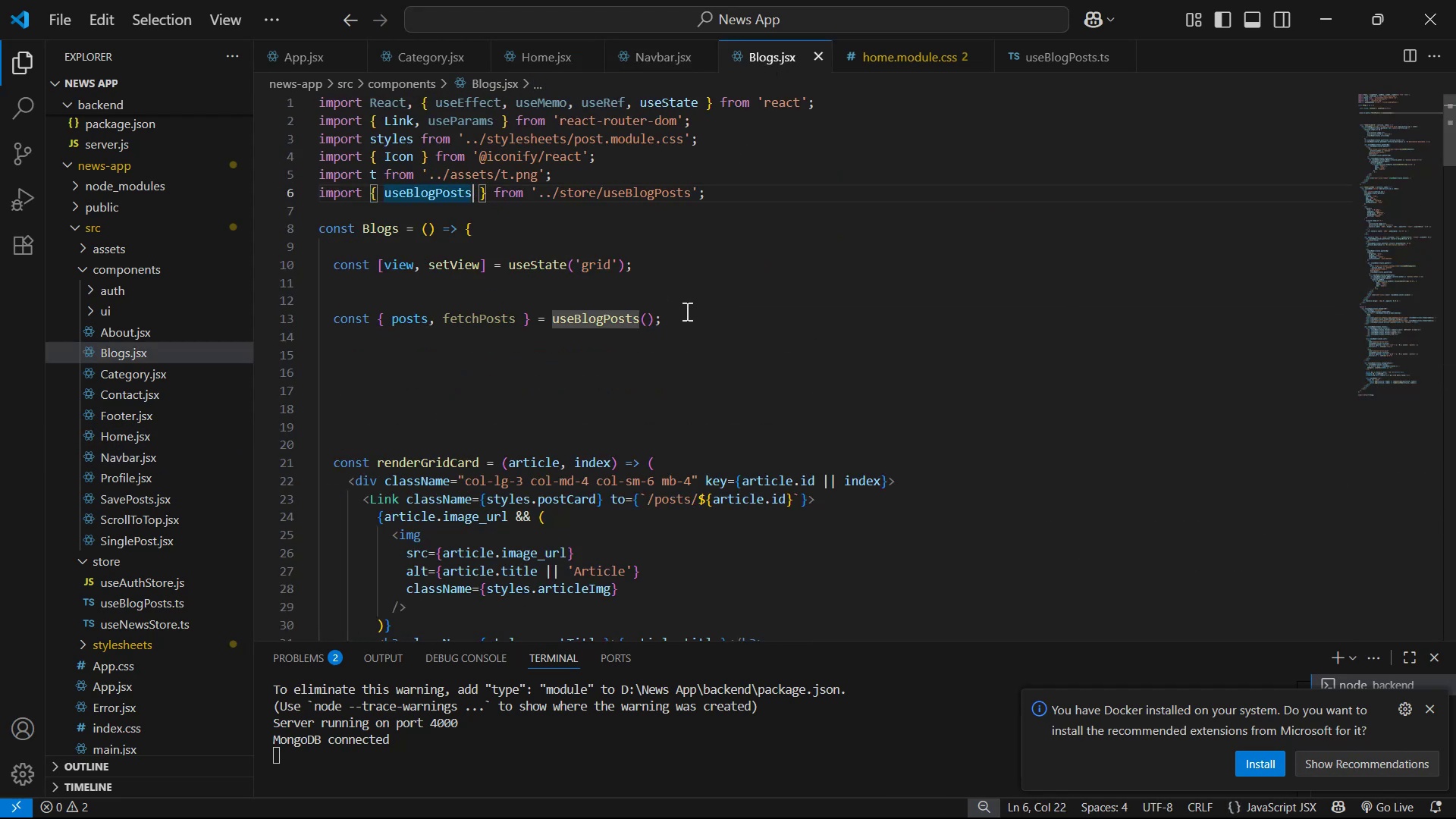 
left_click([701, 339])
 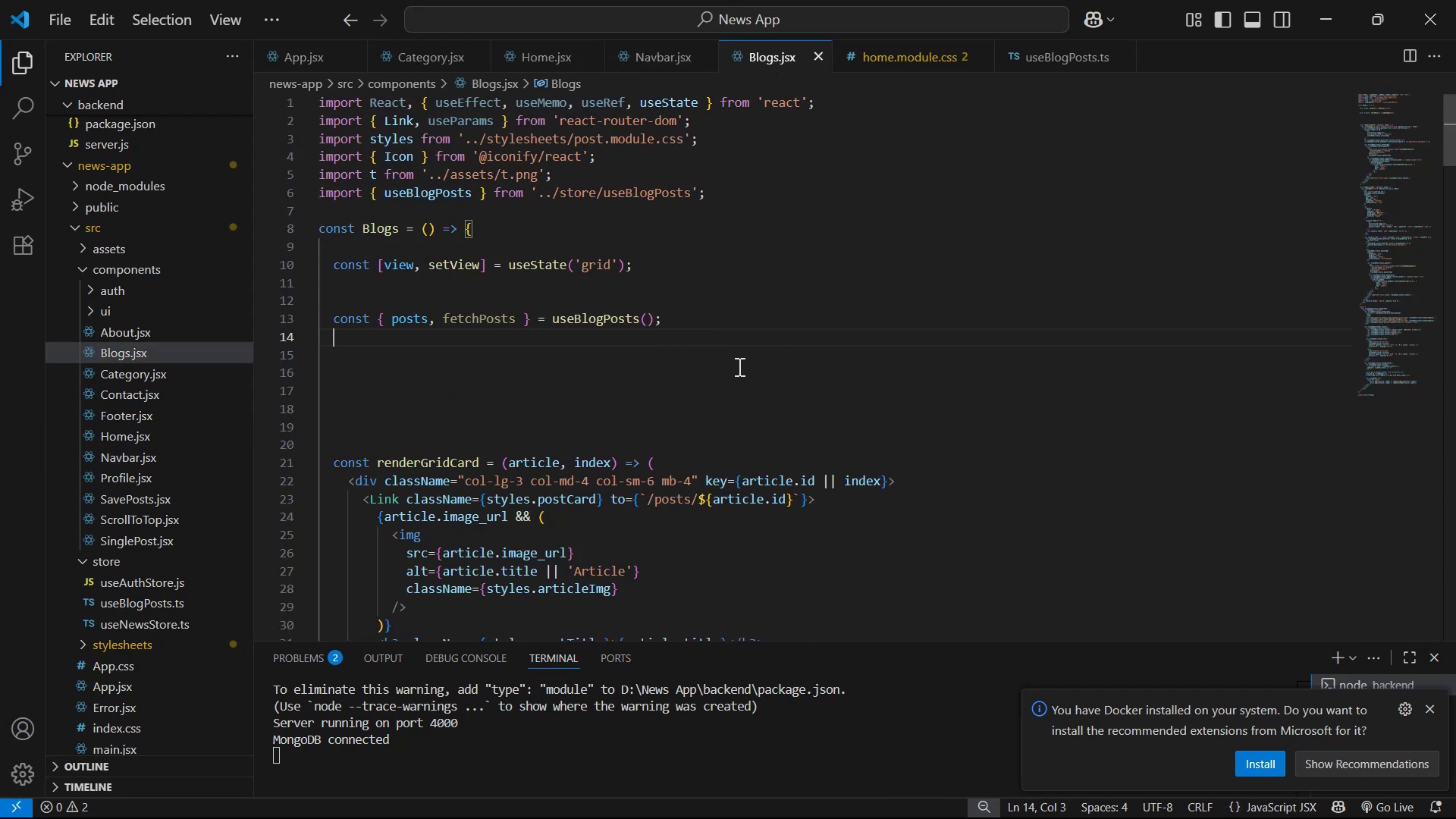 
key(Enter)
 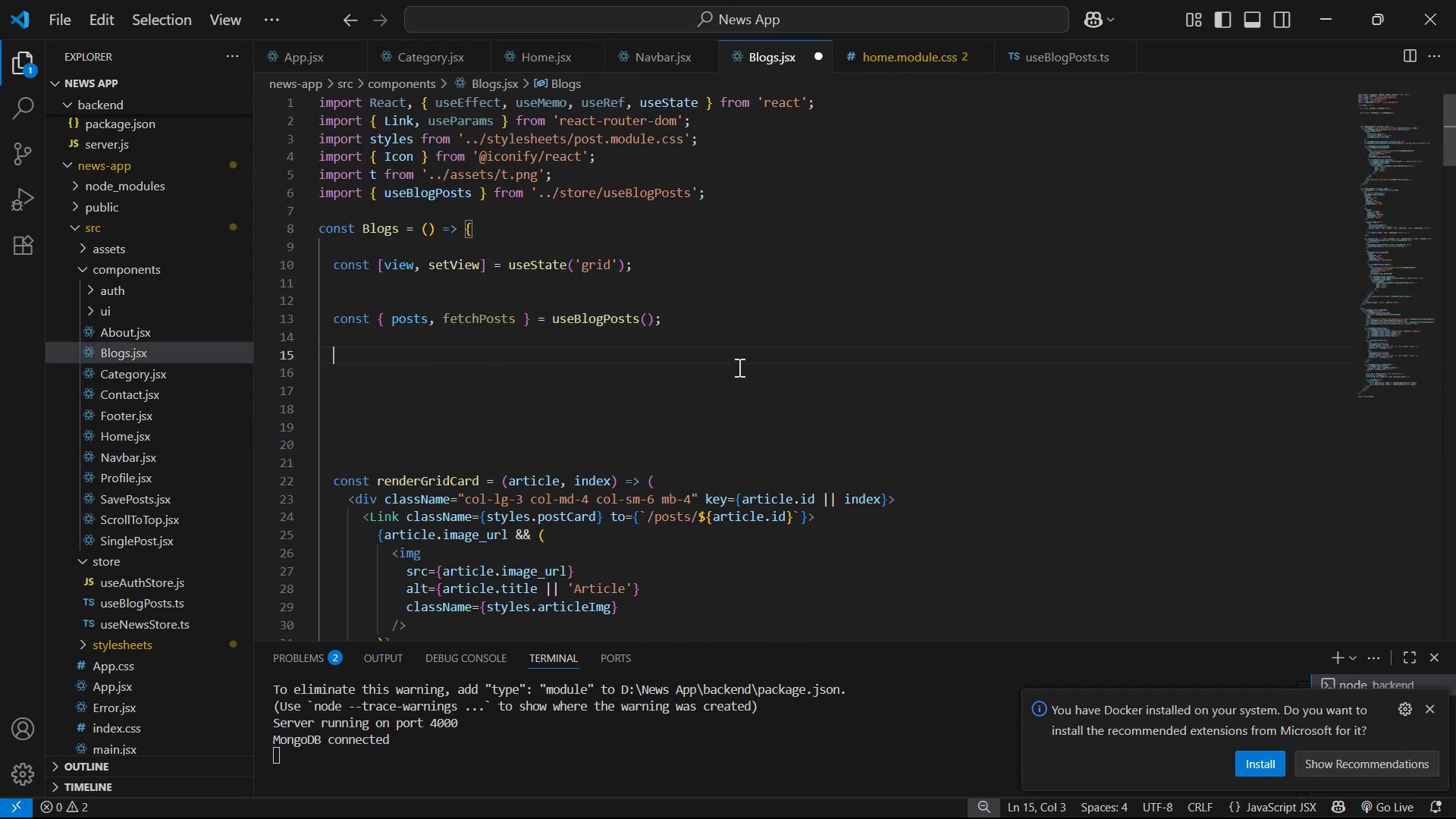 
key(Enter)
 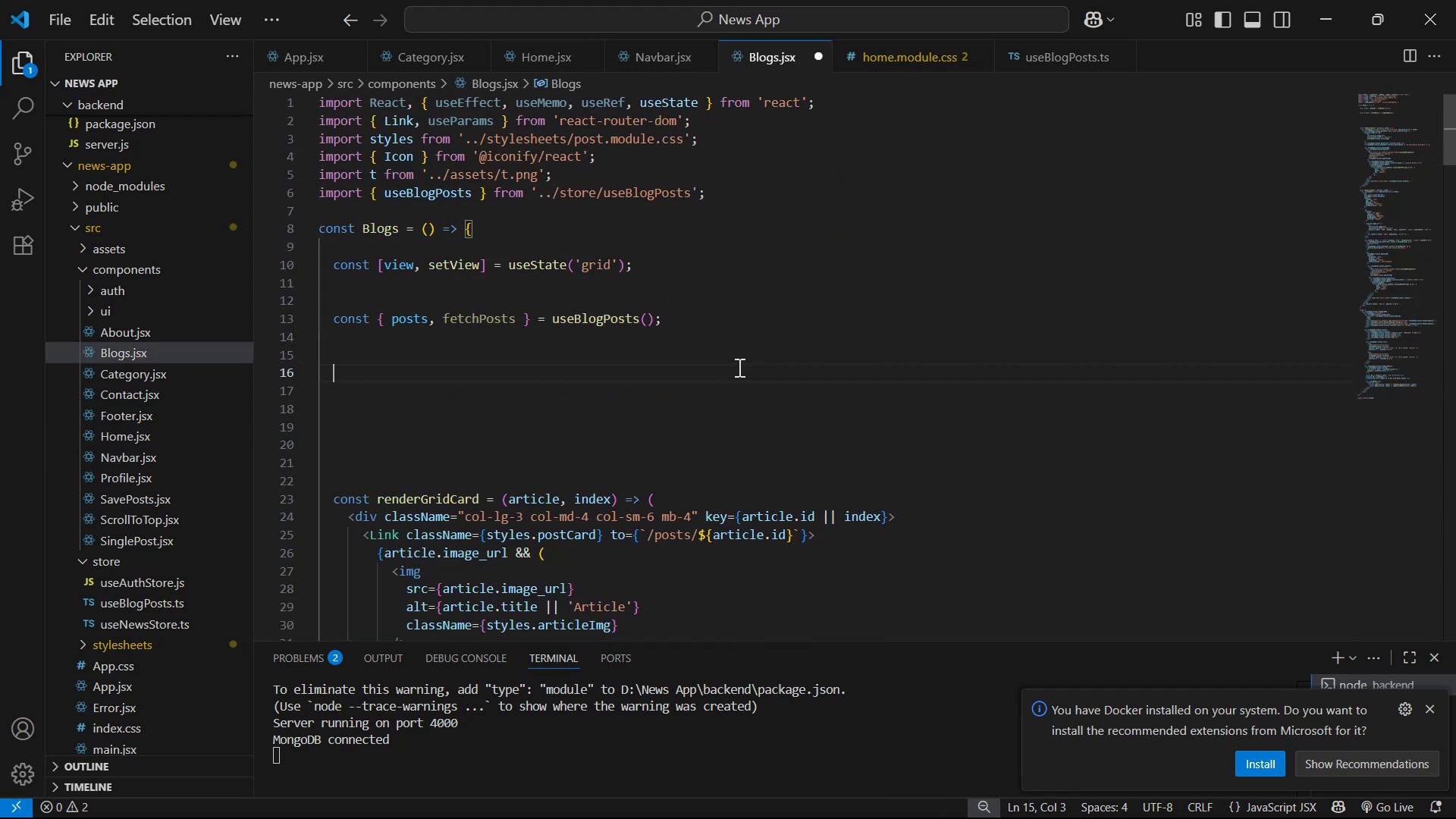 
key(Control+ControlLeft)
 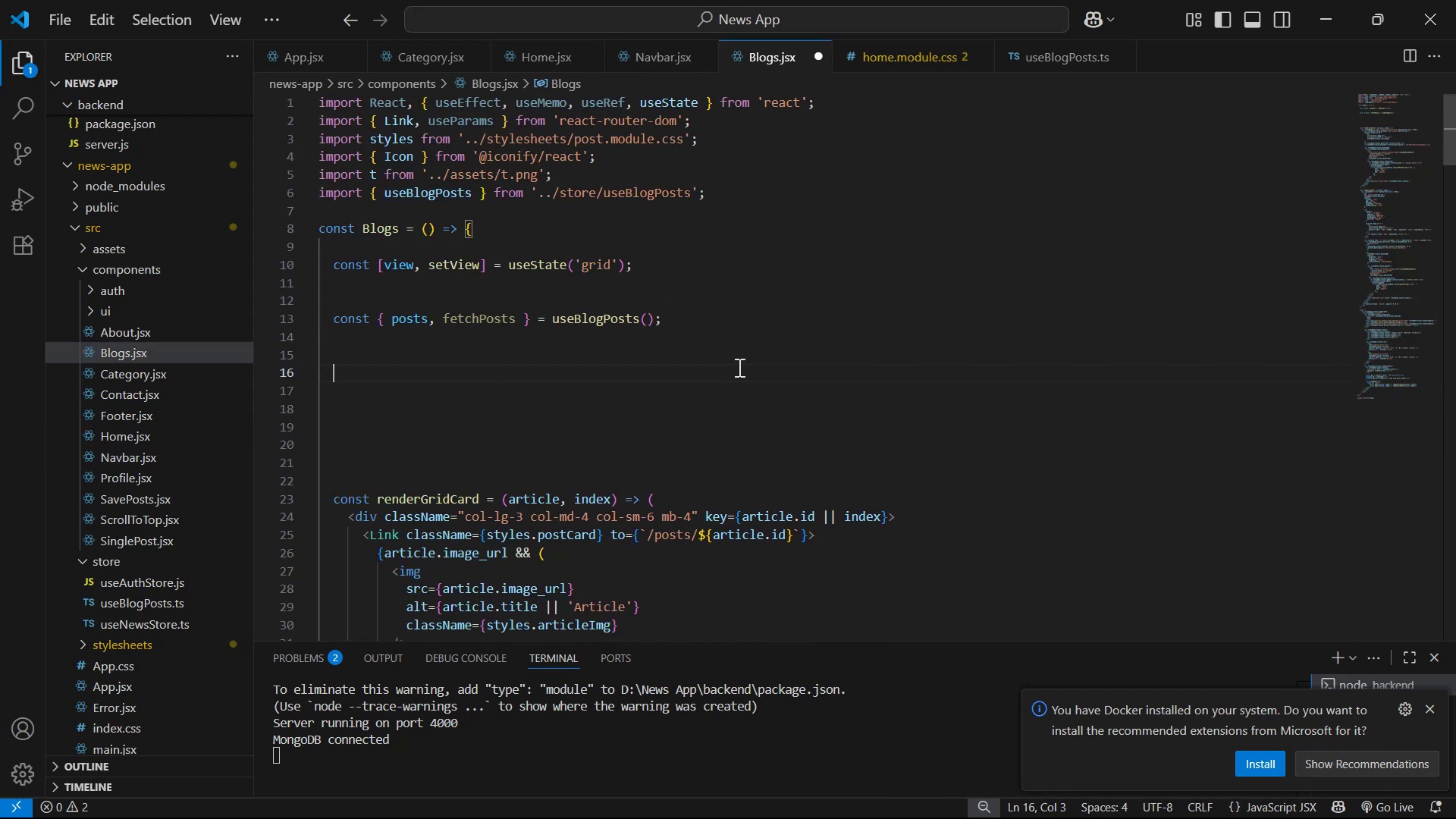 
key(Control+V)
 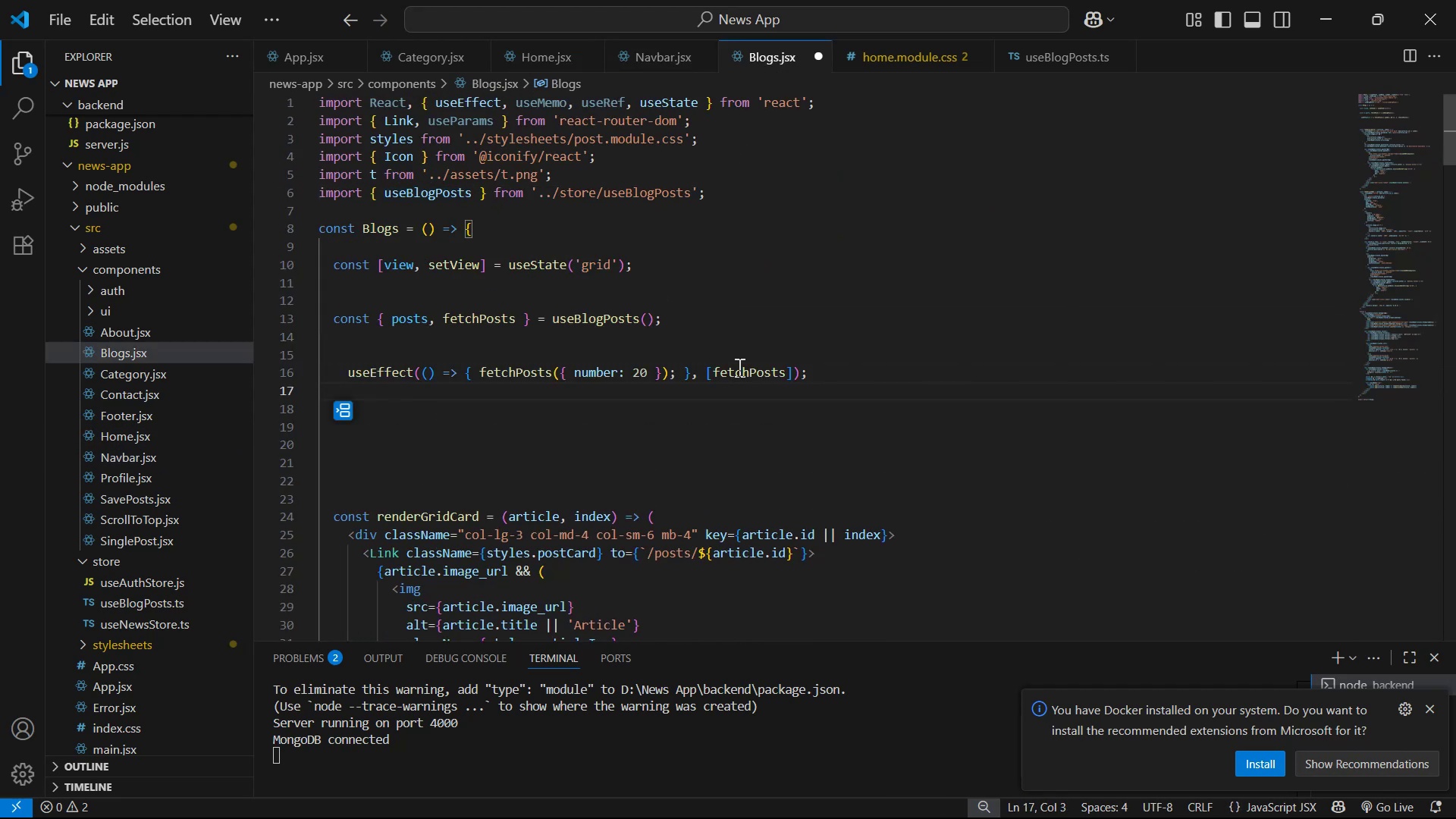 
key(ArrowUp)
 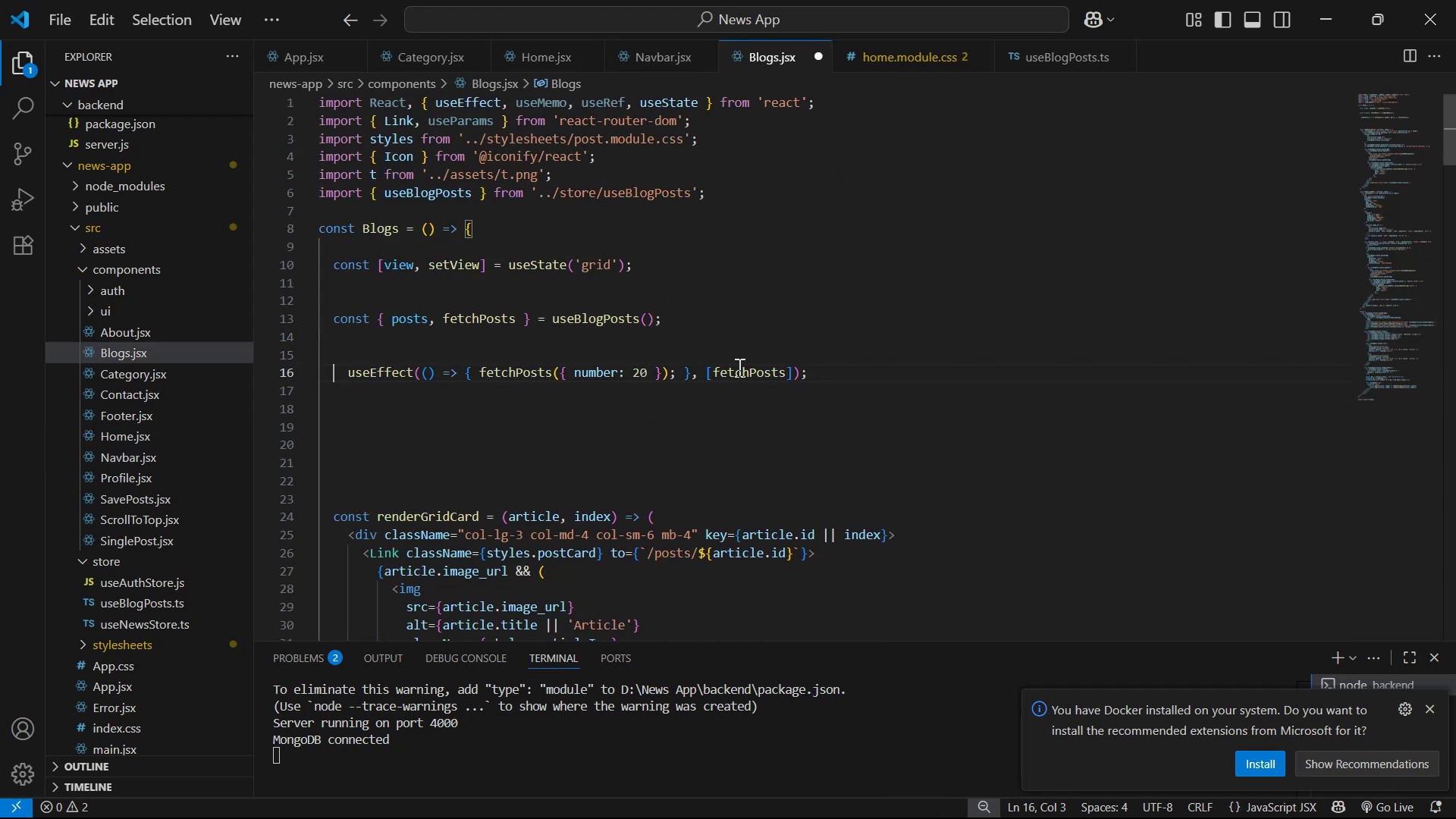 
key(ArrowRight)
 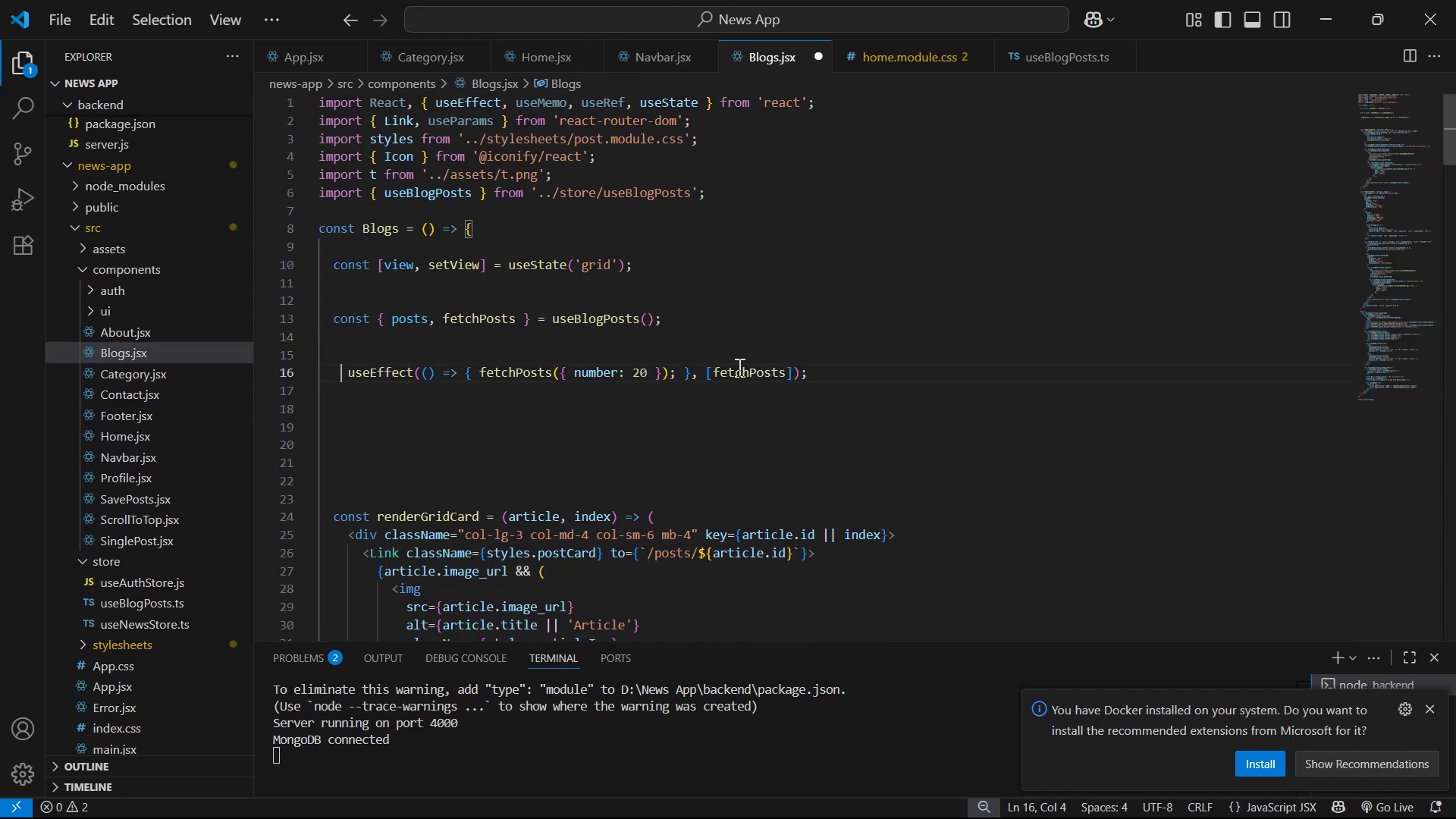 
key(ArrowRight)
 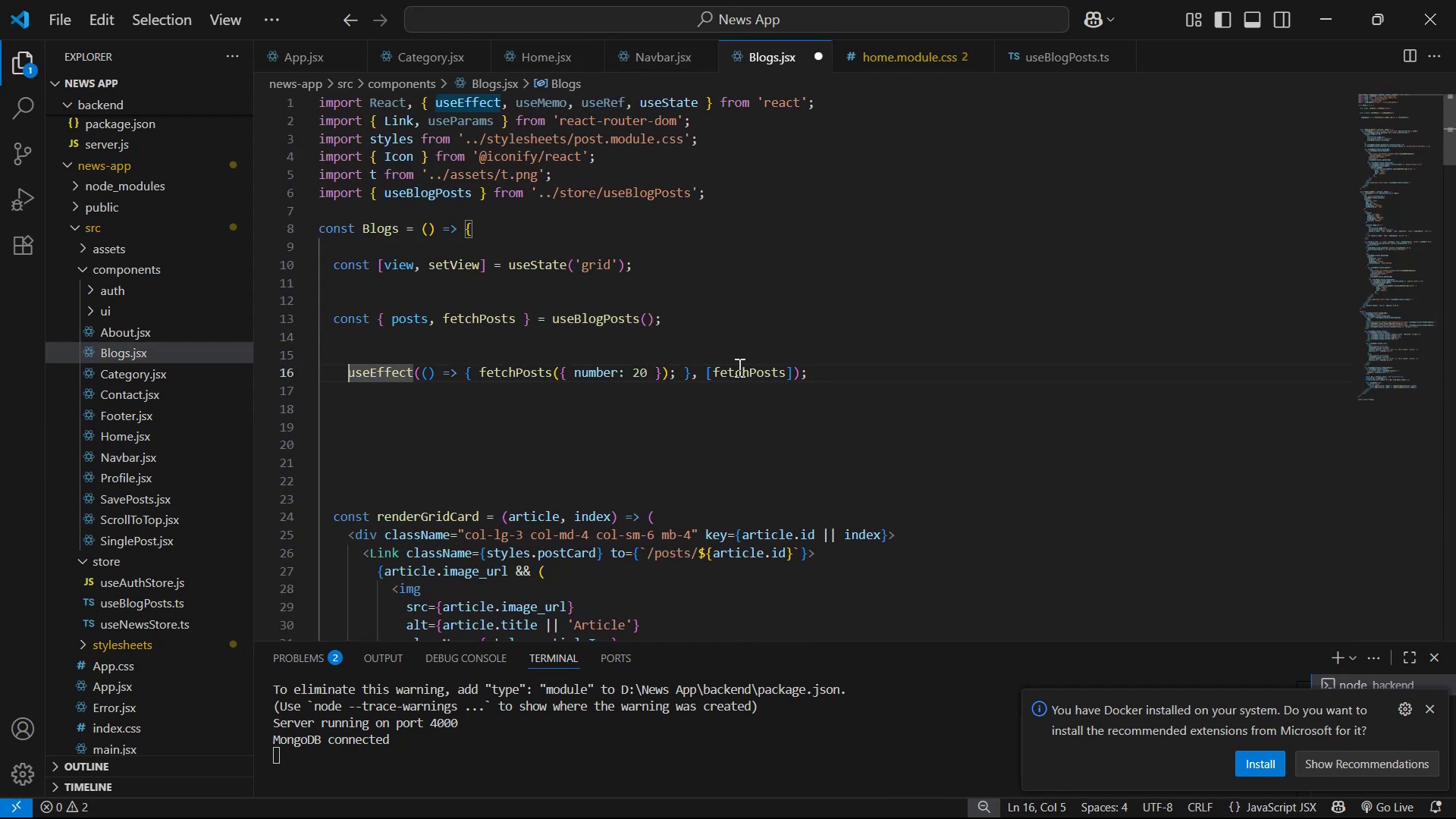 
key(Backspace)
 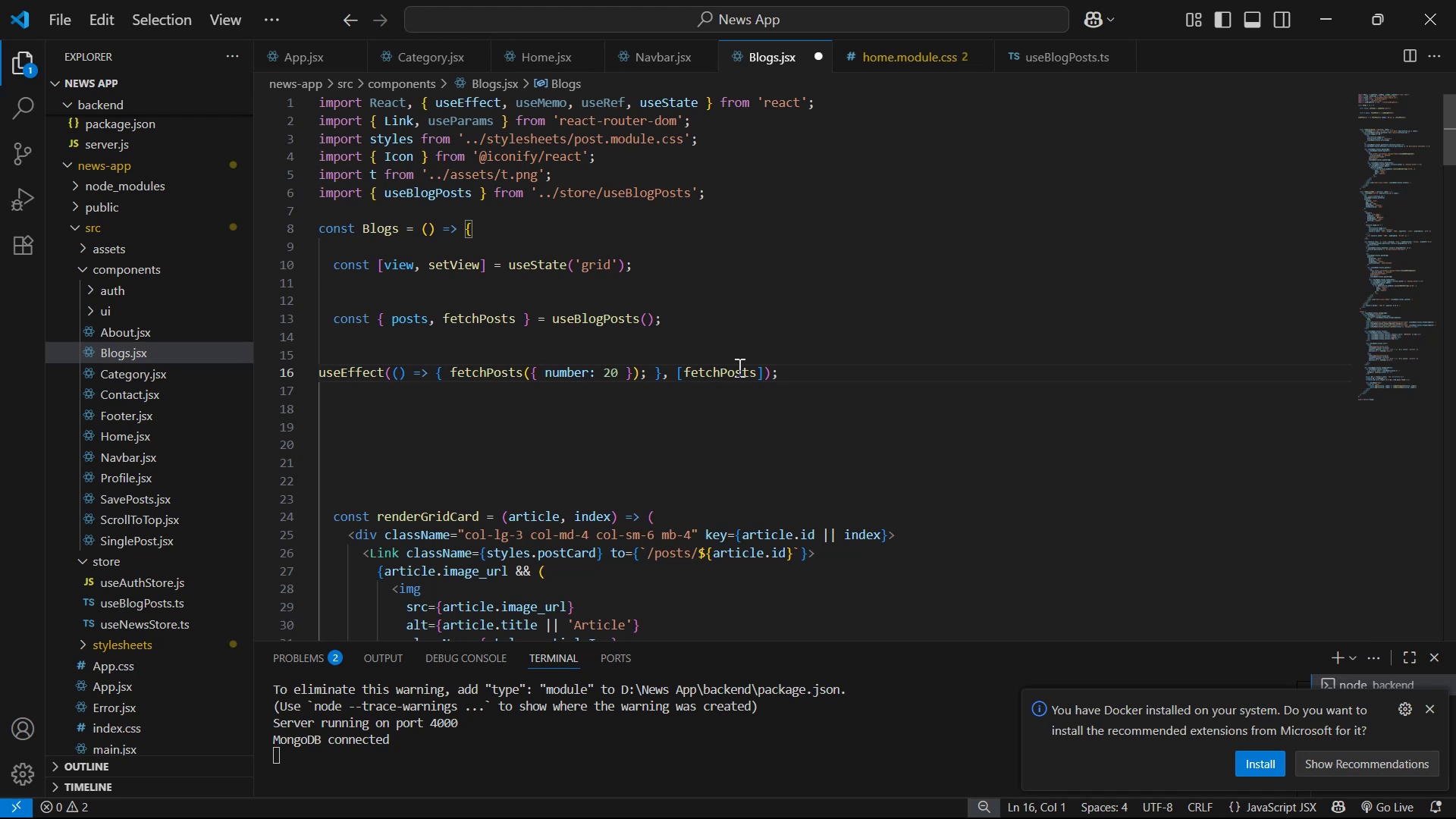 
key(Tab)
 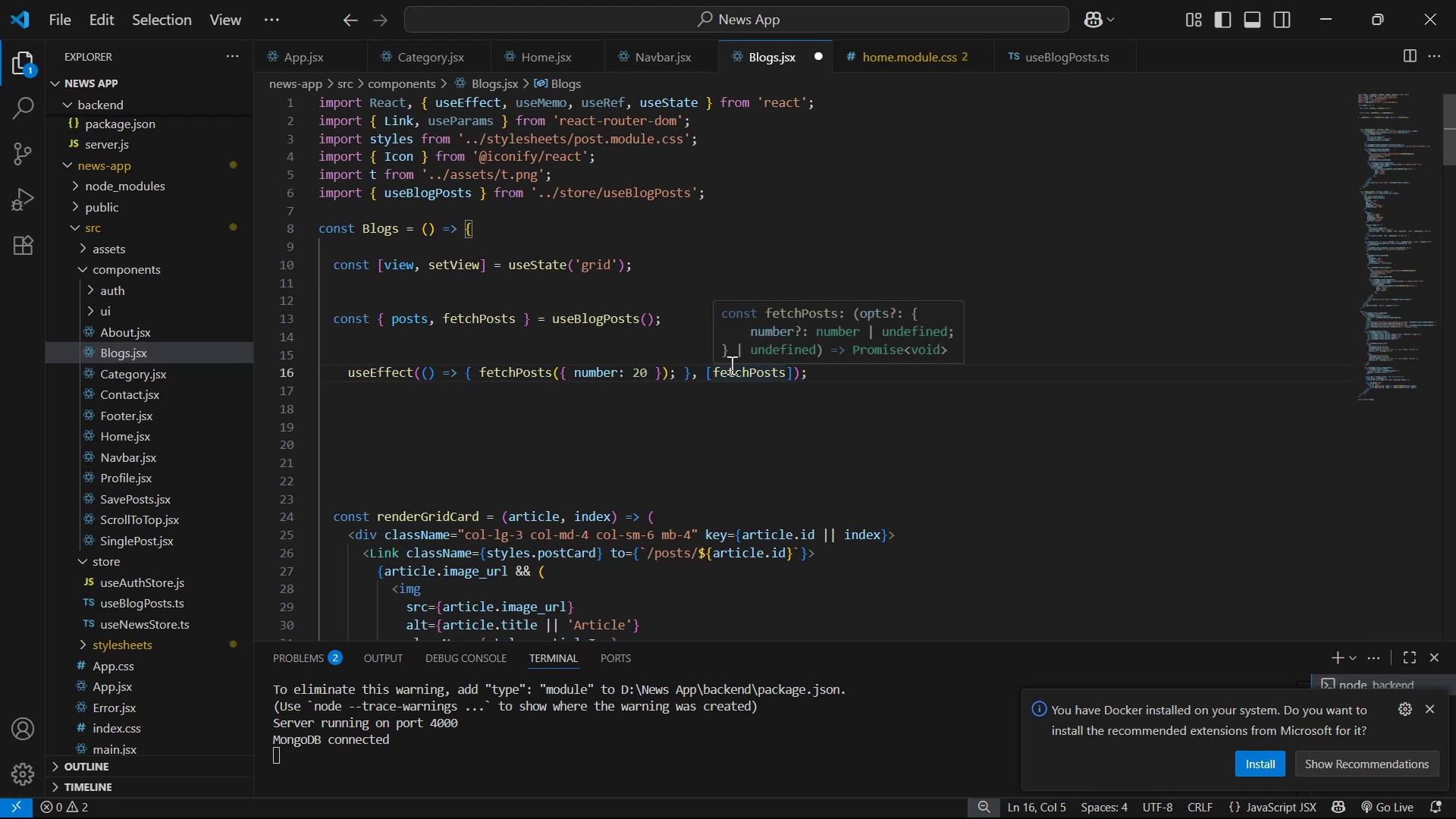 
key(ArrowDown)
 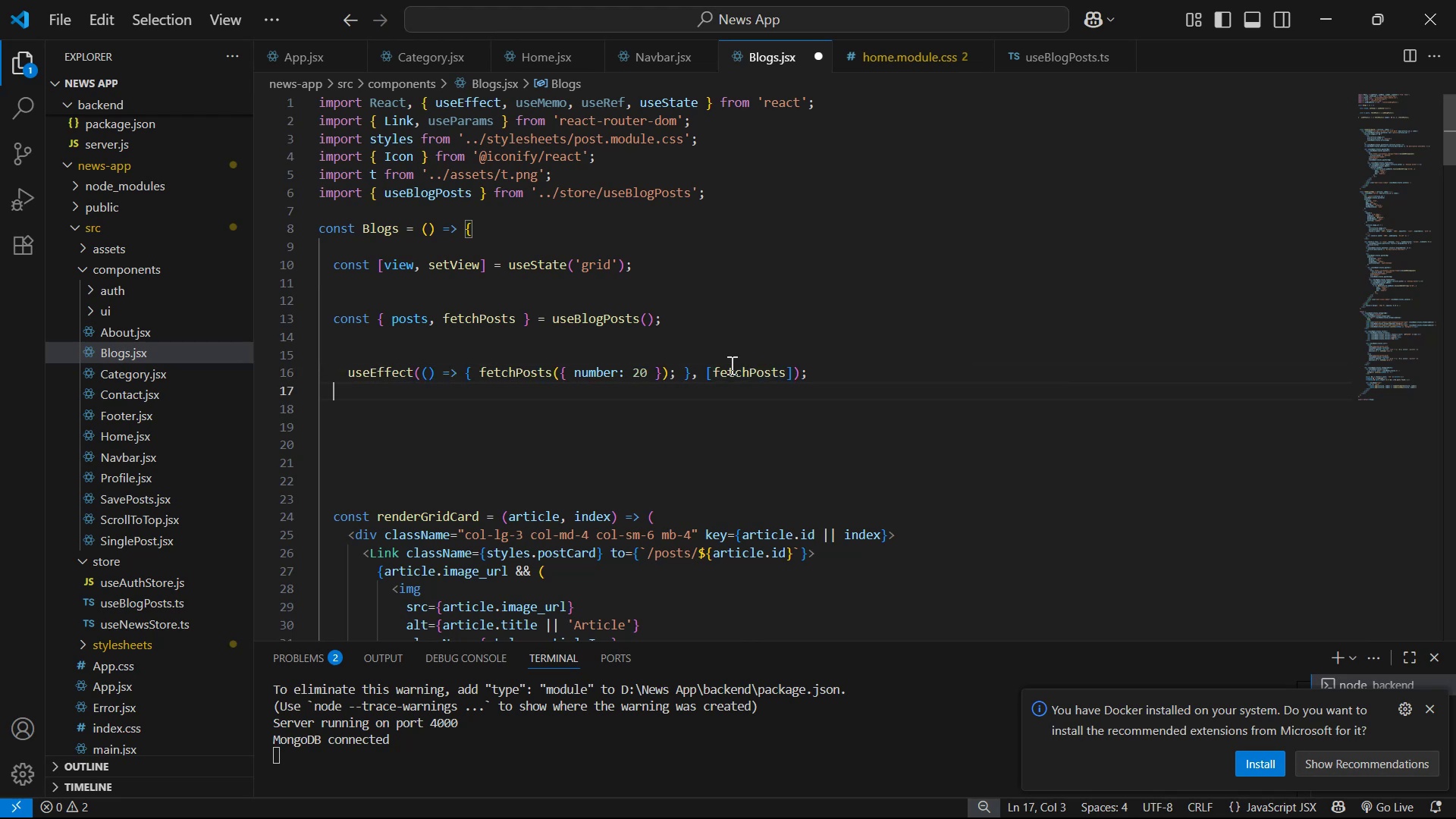 
key(ArrowUp)
 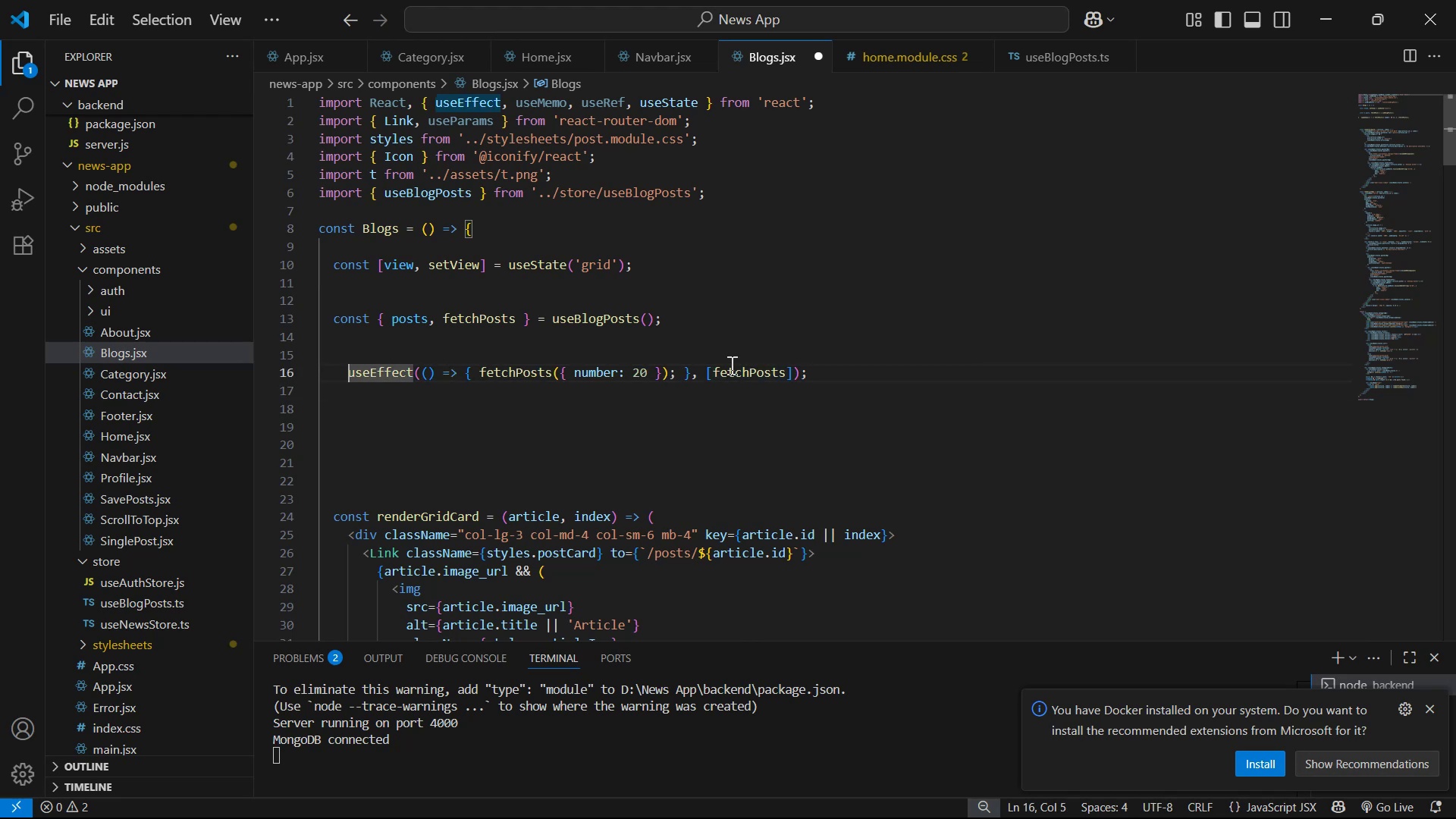 
key(Backspace)
 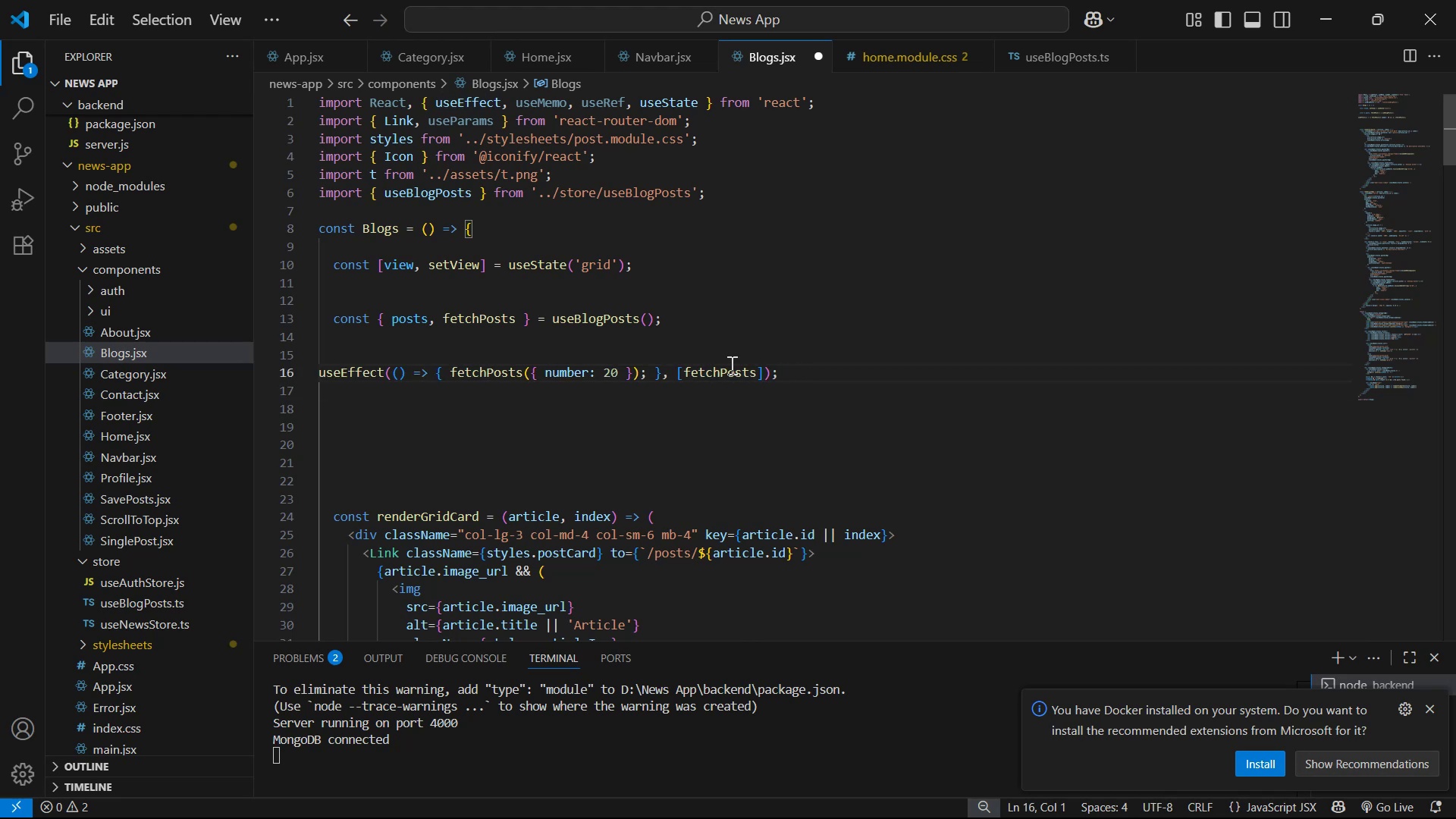 
key(Space)
 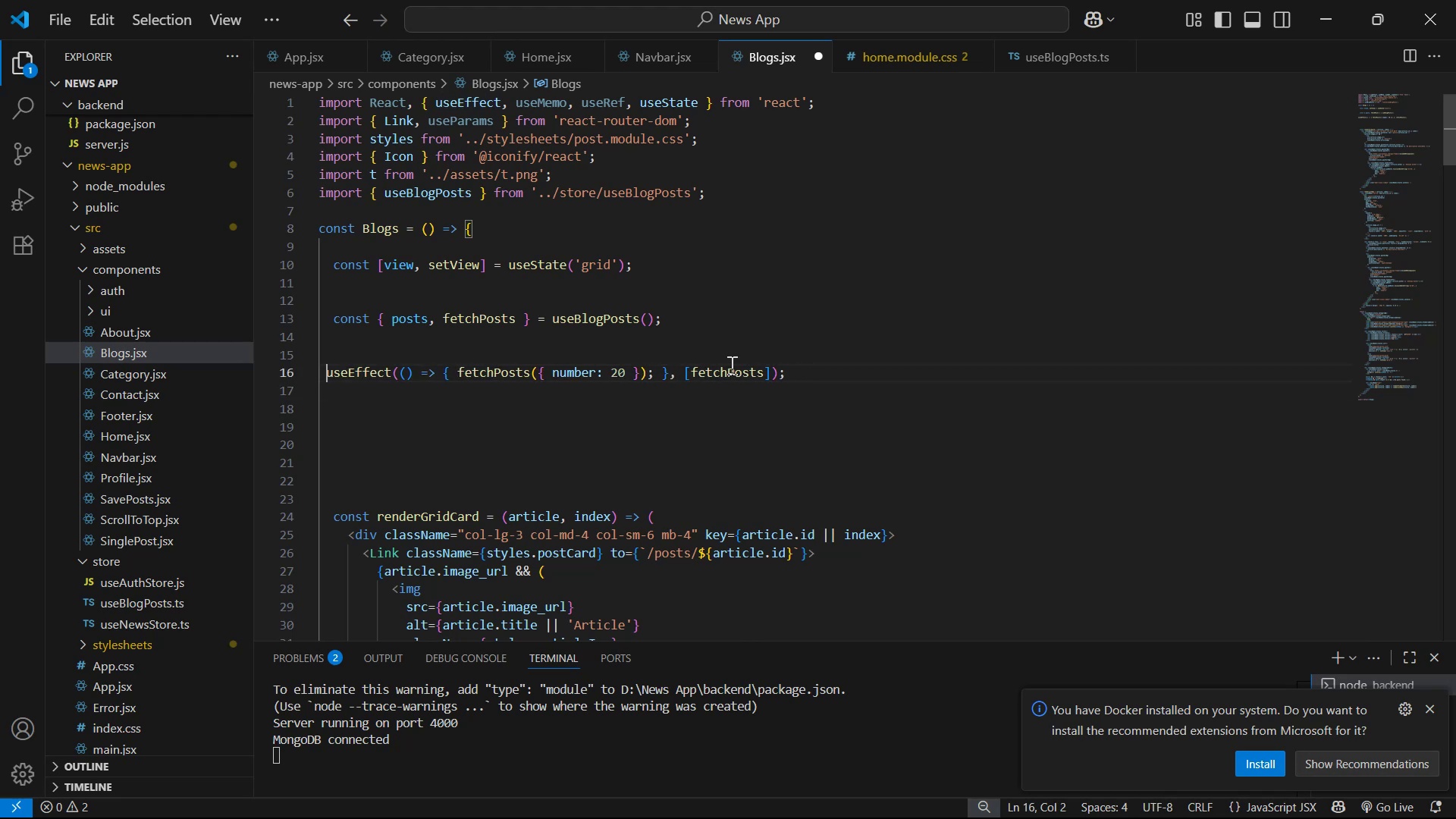 
key(Space)
 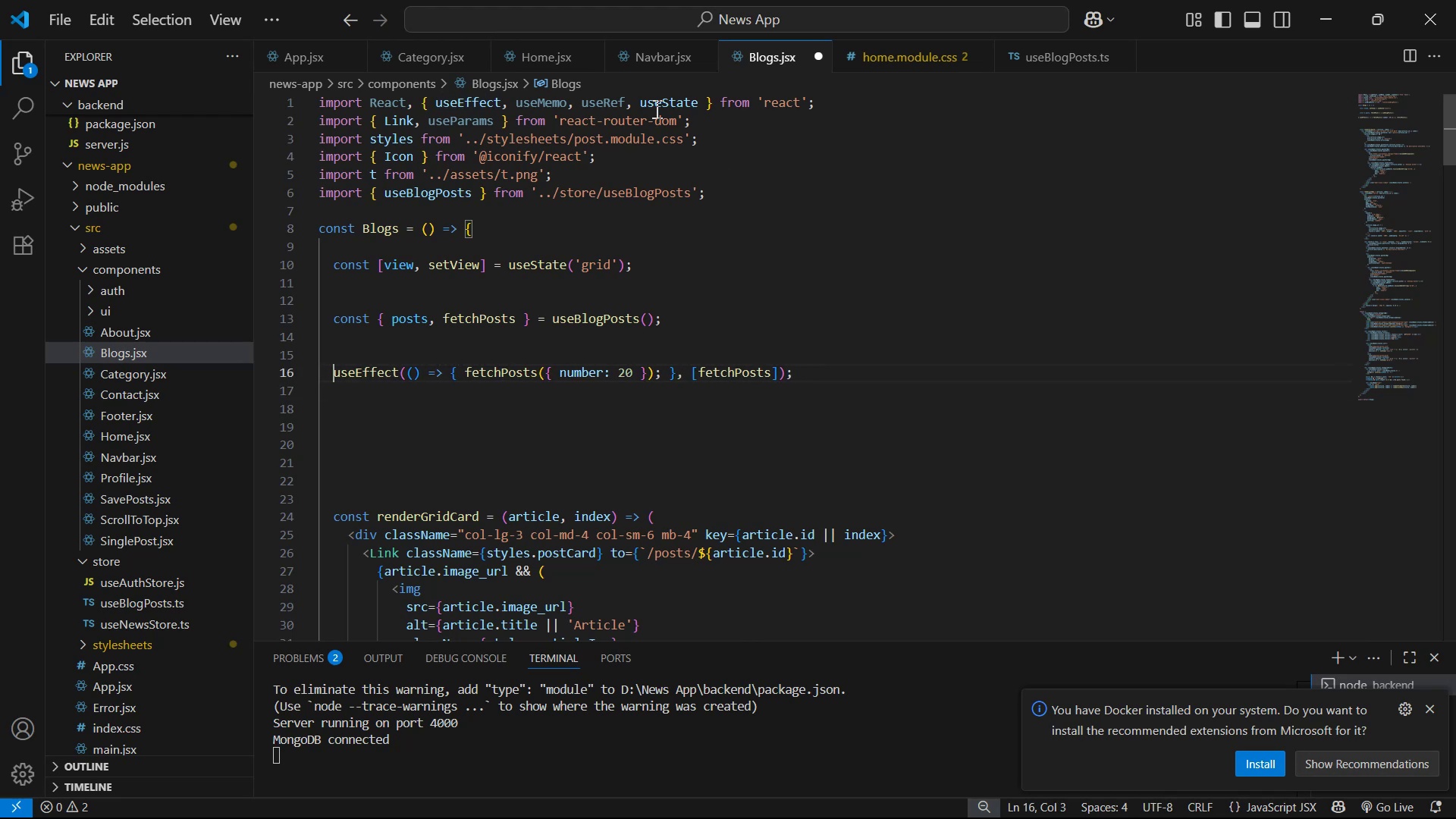 
left_click_drag(start_coordinate=[631, 97], to_coordinate=[509, 99])
 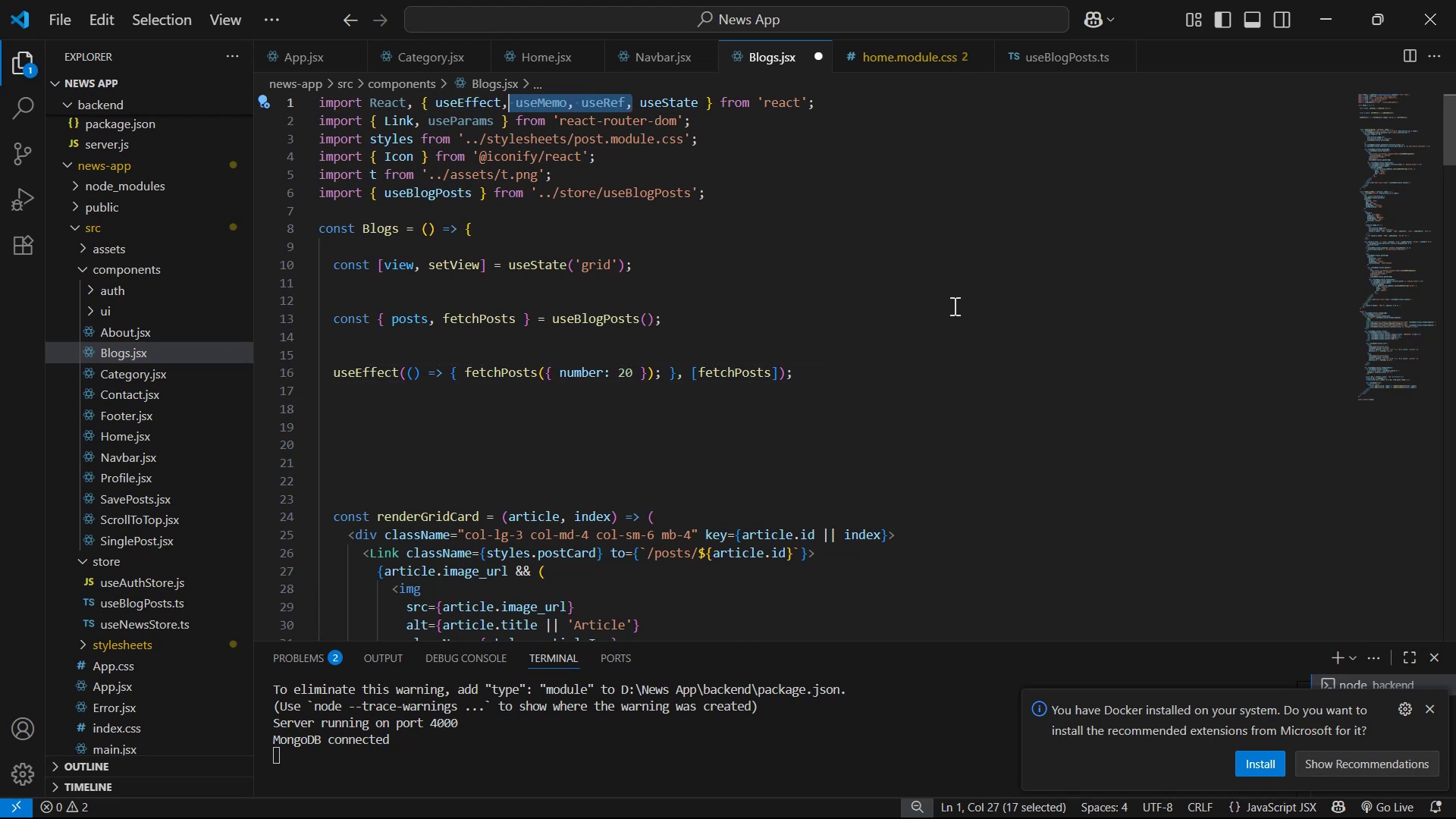 
key(Backspace)
 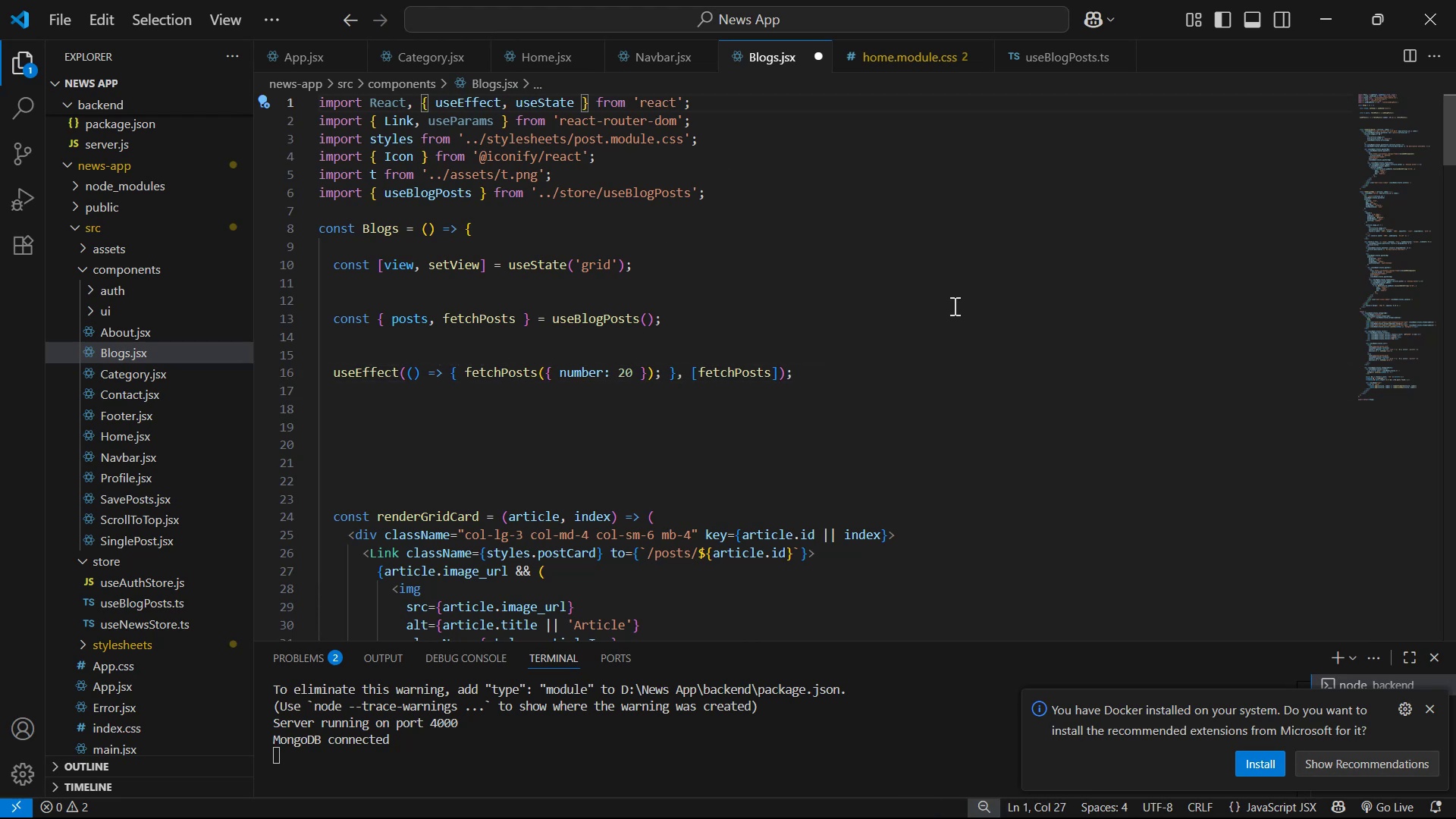 
key(Control+S)
 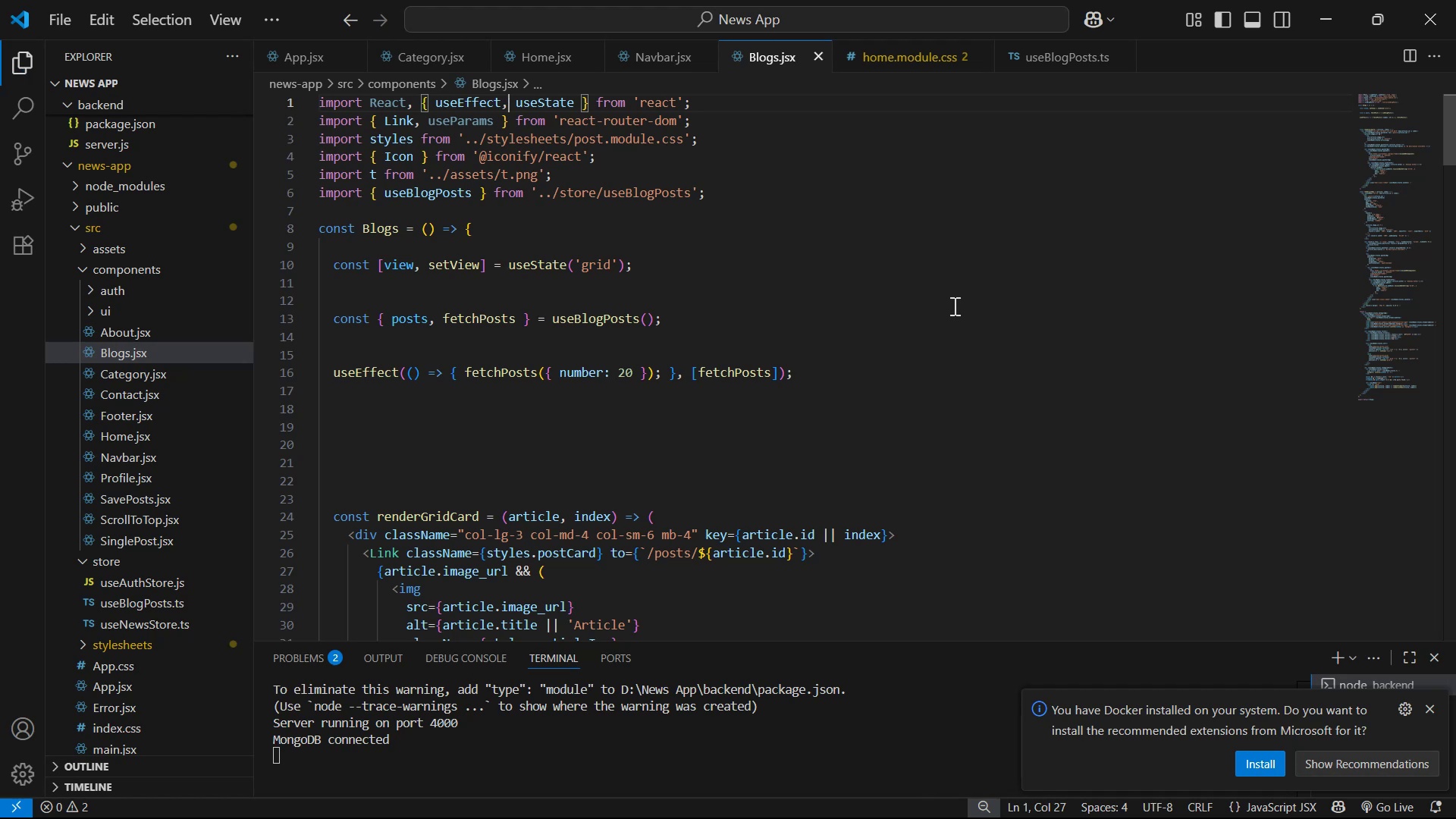 
key(ArrowDown)
 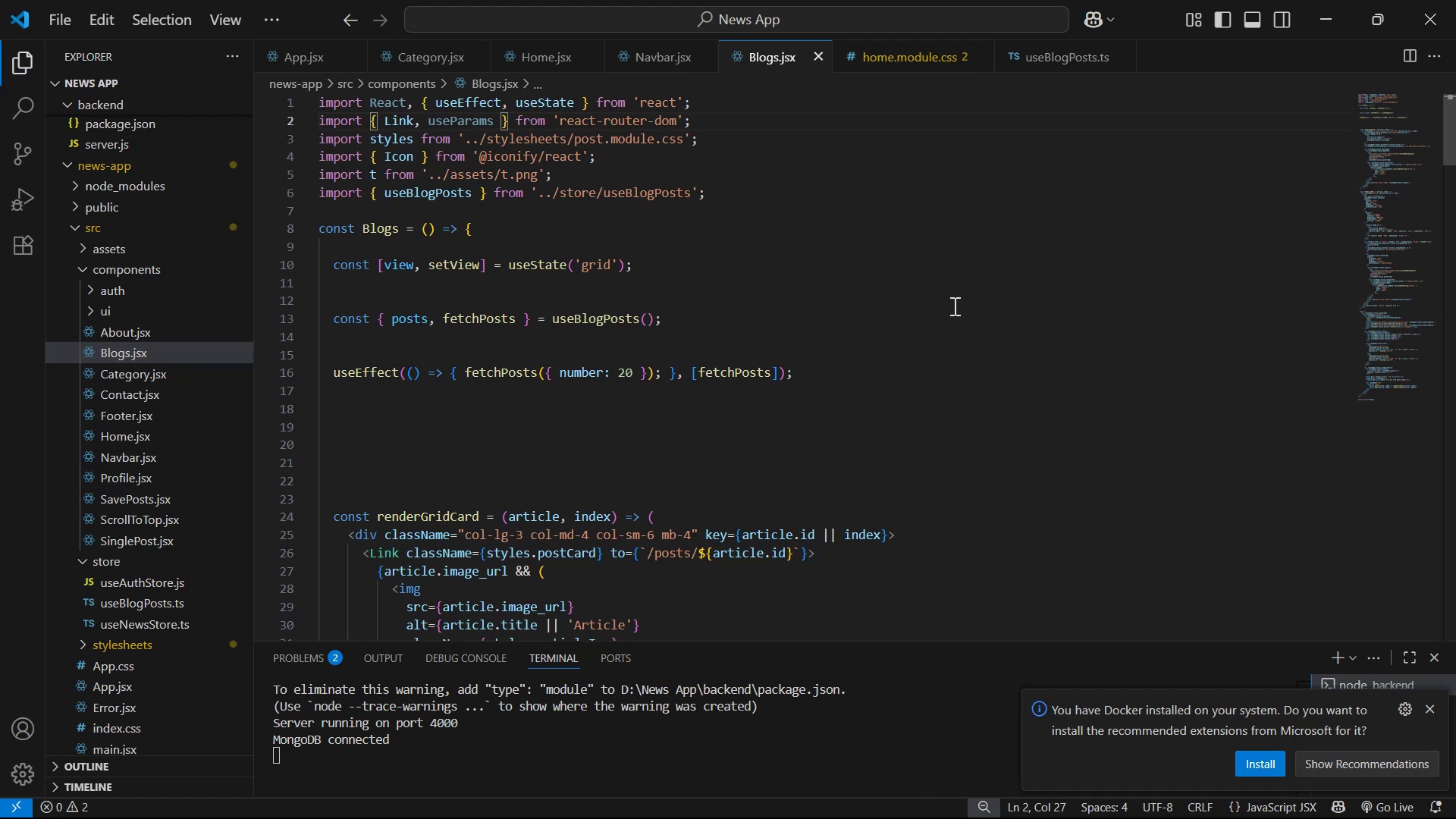 
key(ArrowLeft)
 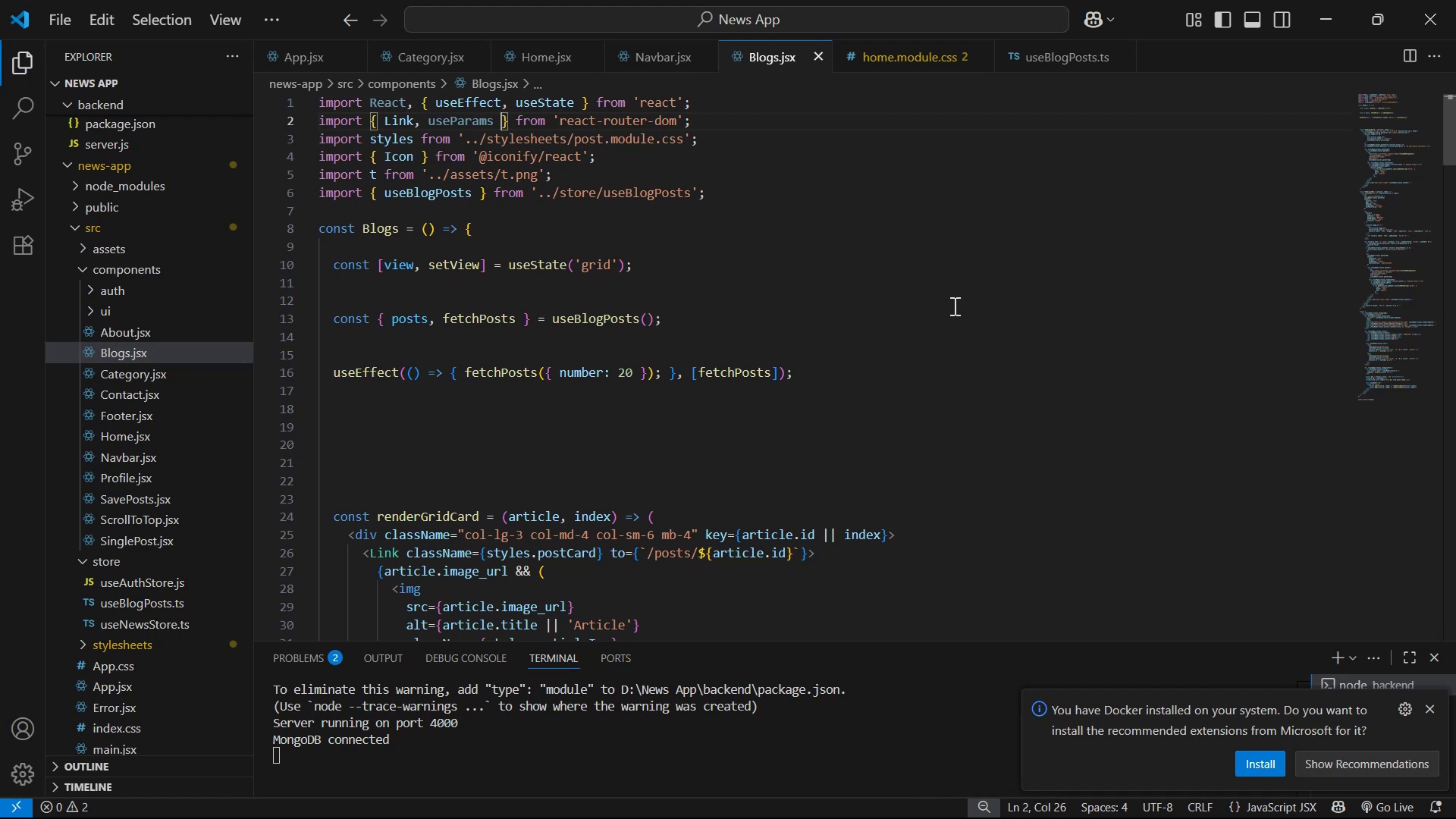 
key(ArrowLeft)
 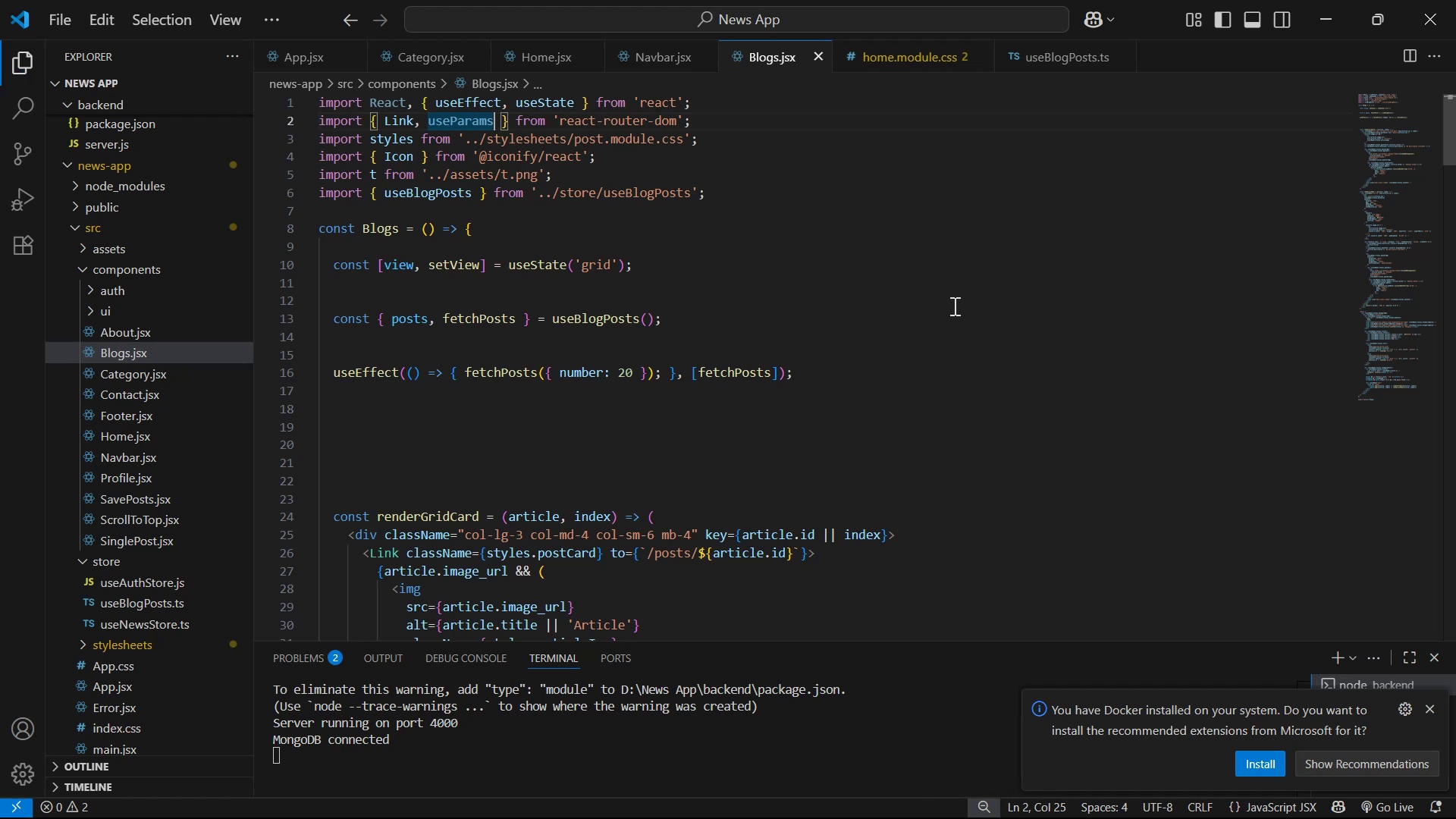 
hold_key(key=Backspace, duration=0.69)
 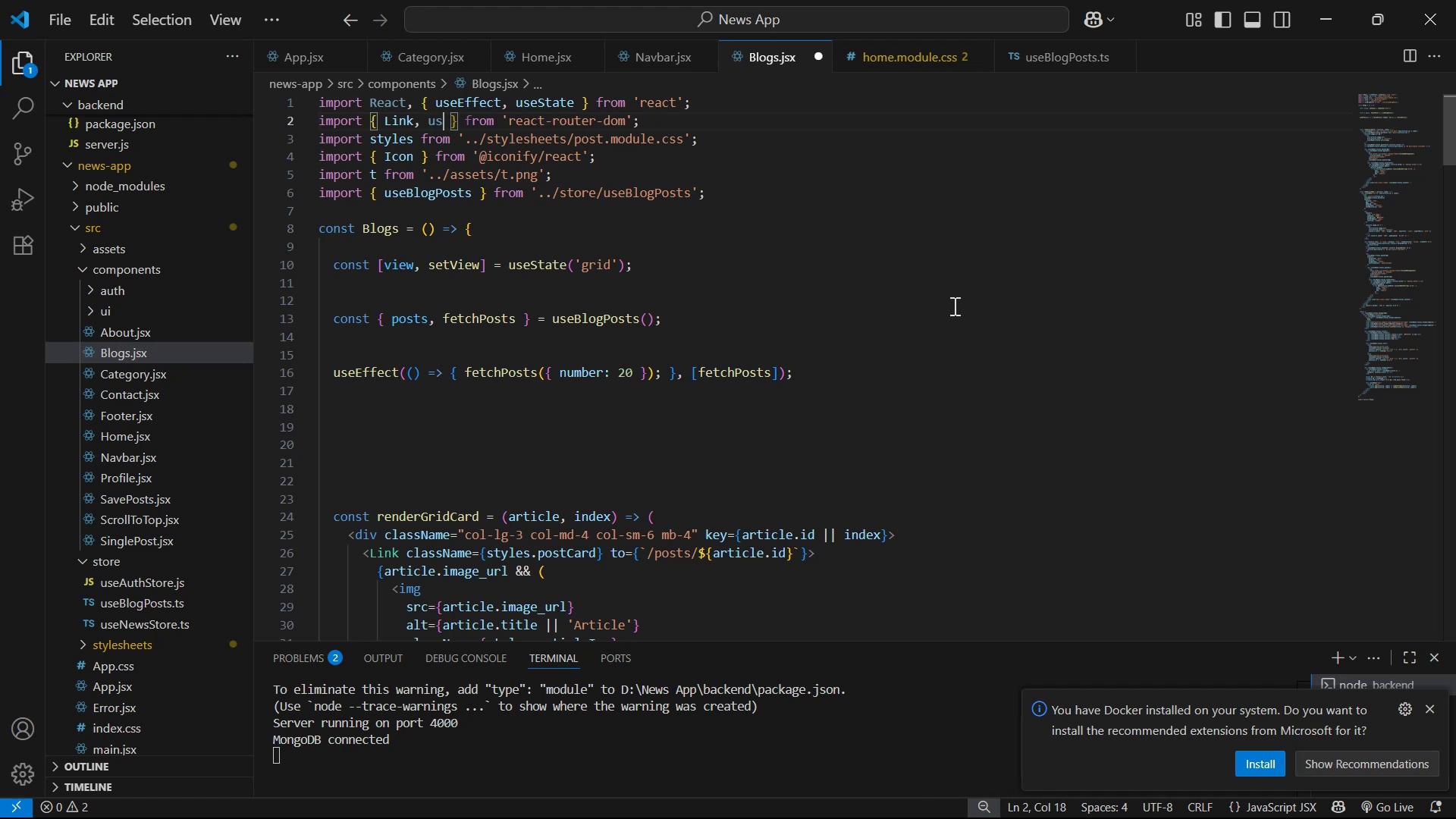 
key(Backspace)
 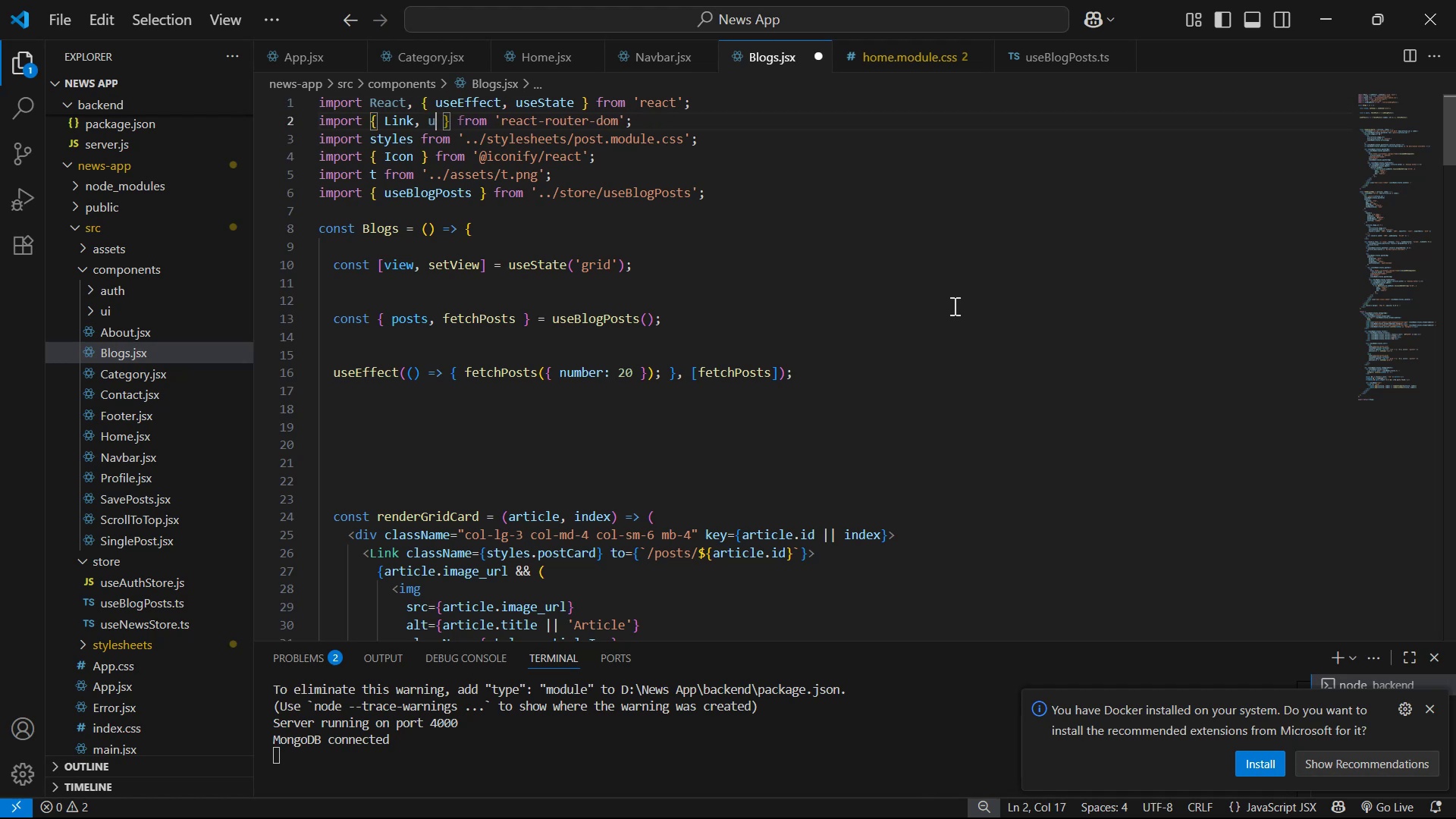 
key(Backspace)
 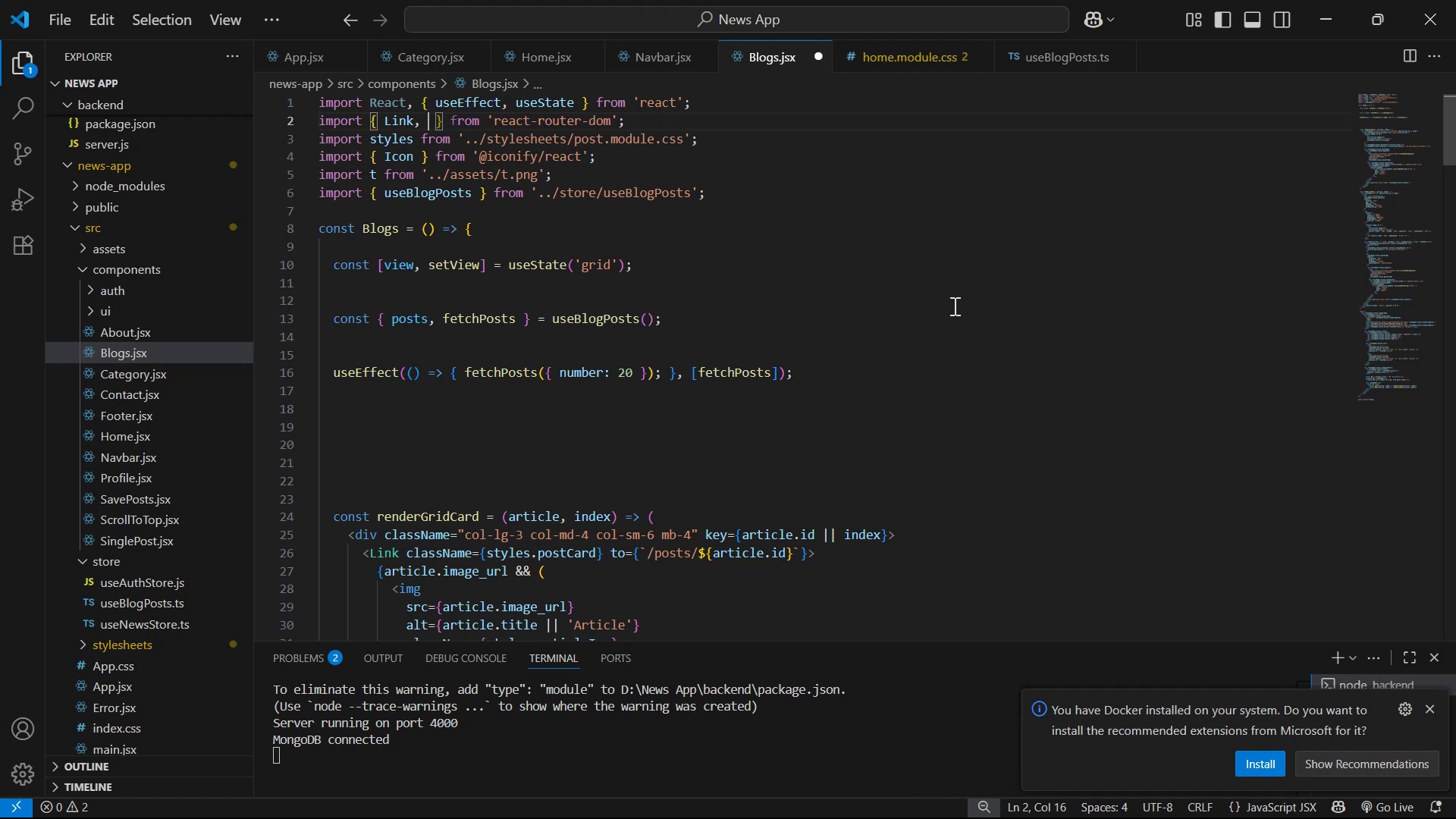 
key(Backspace)
 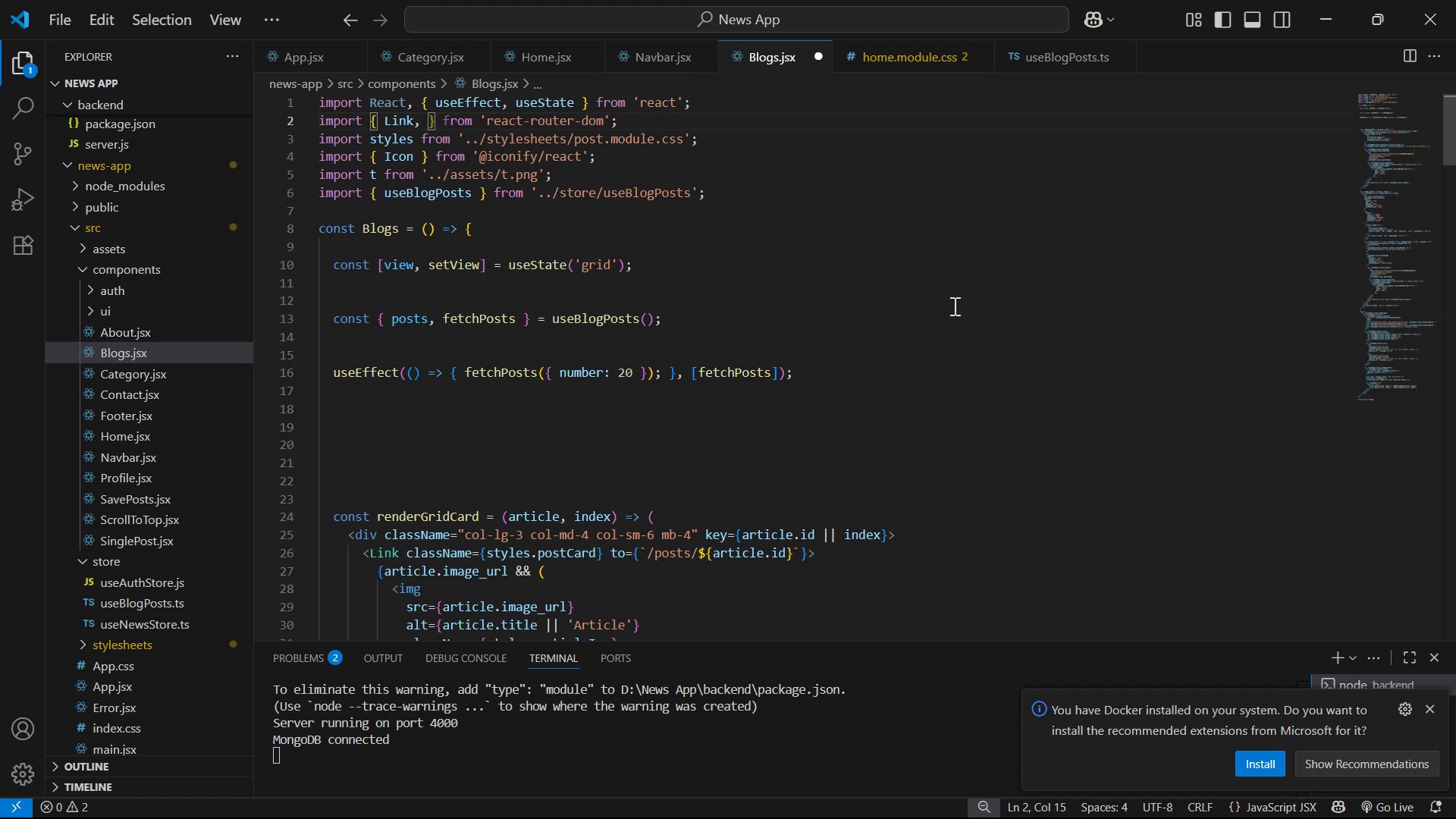 
key(Backspace)
 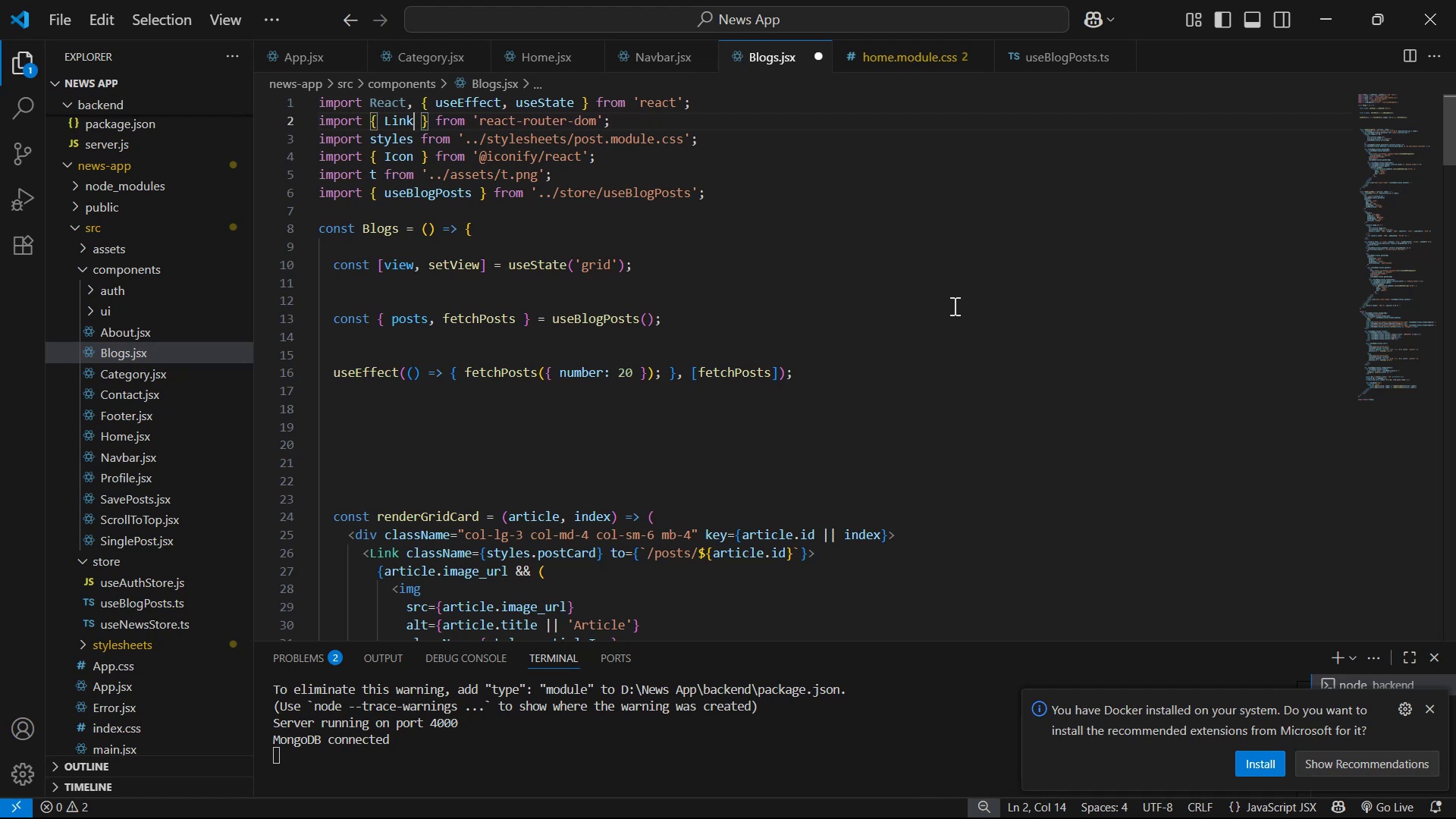 
key(Control+S)
 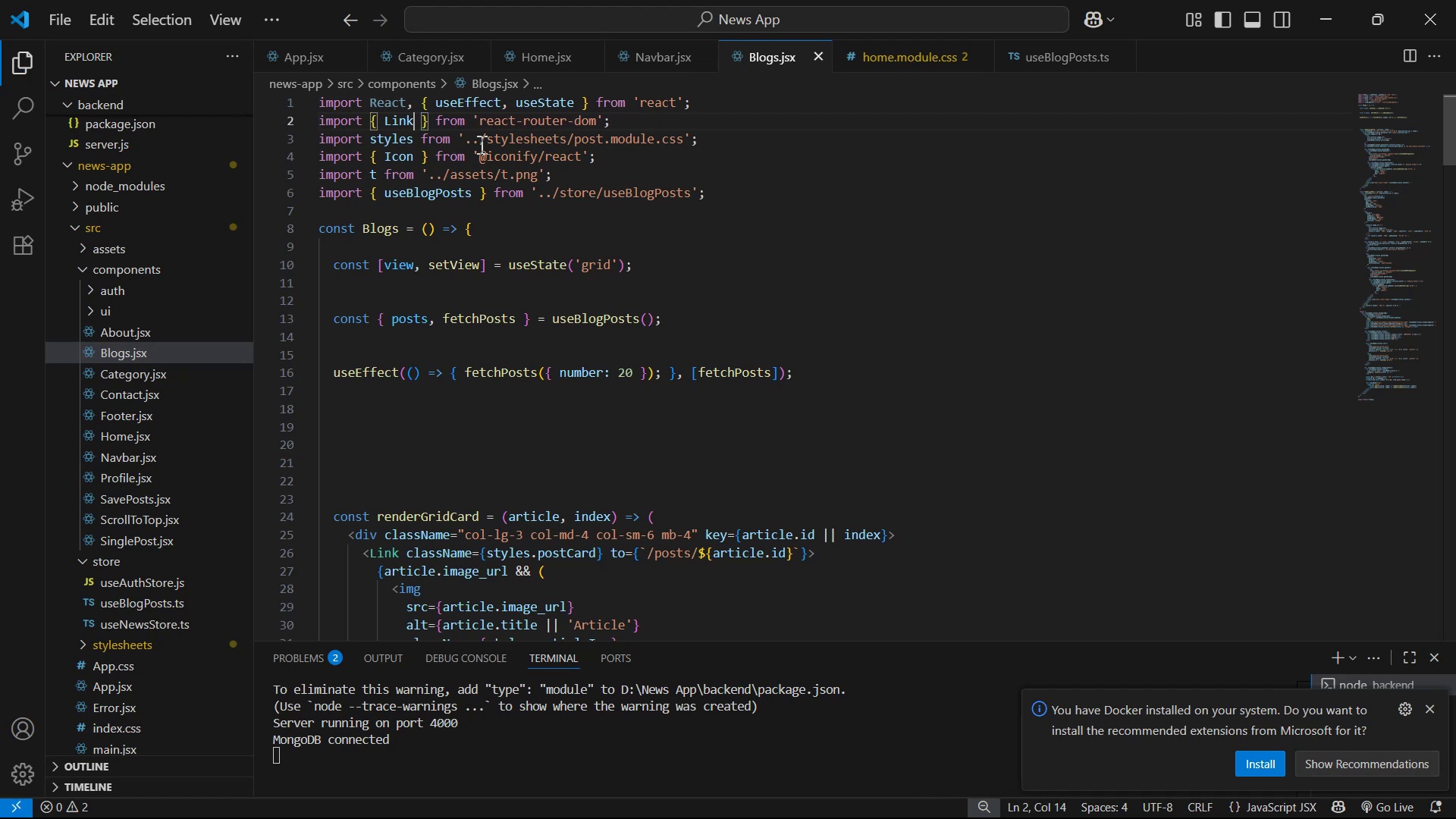 
left_click([423, 102])
 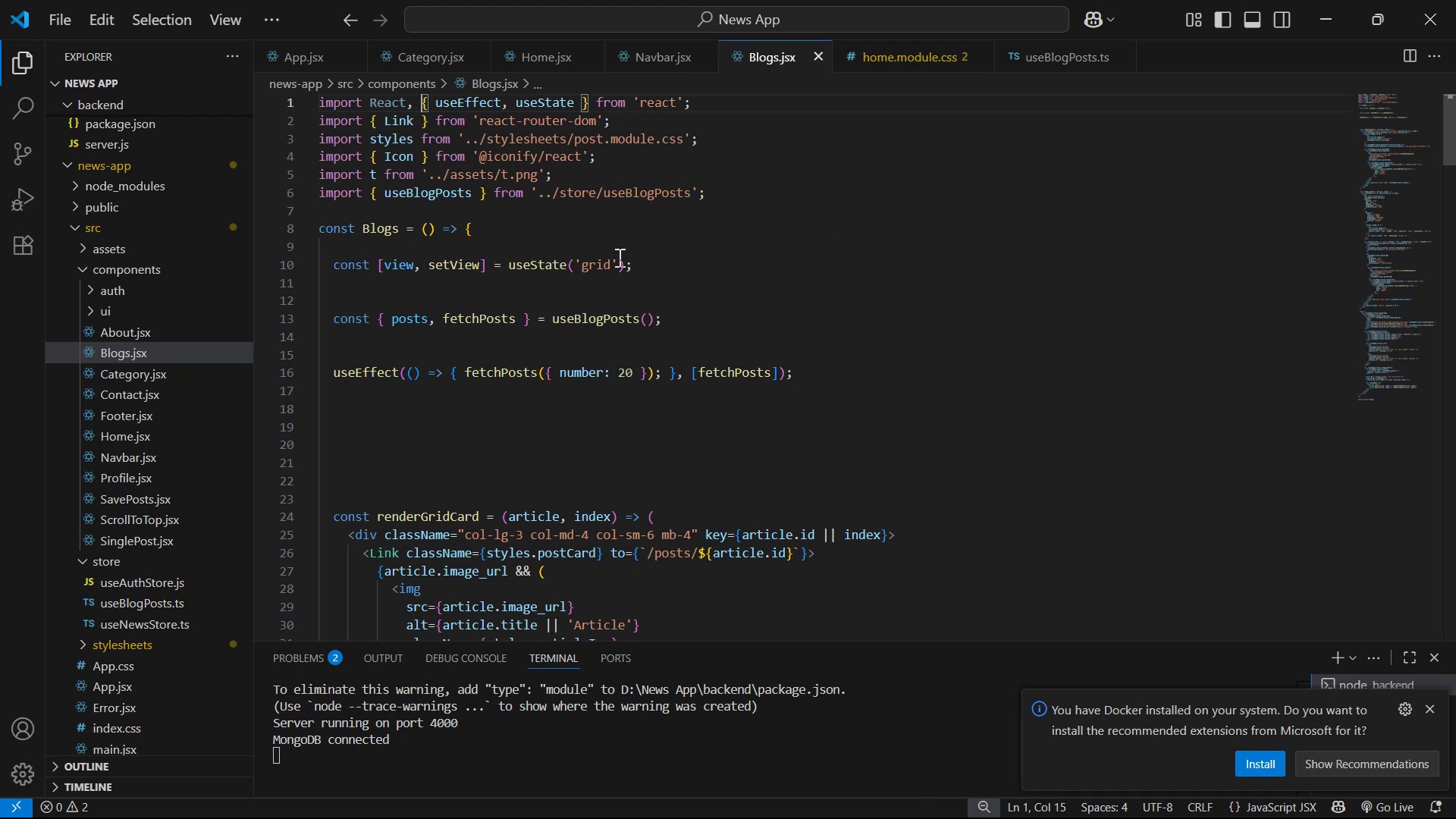 
key(Backspace)
 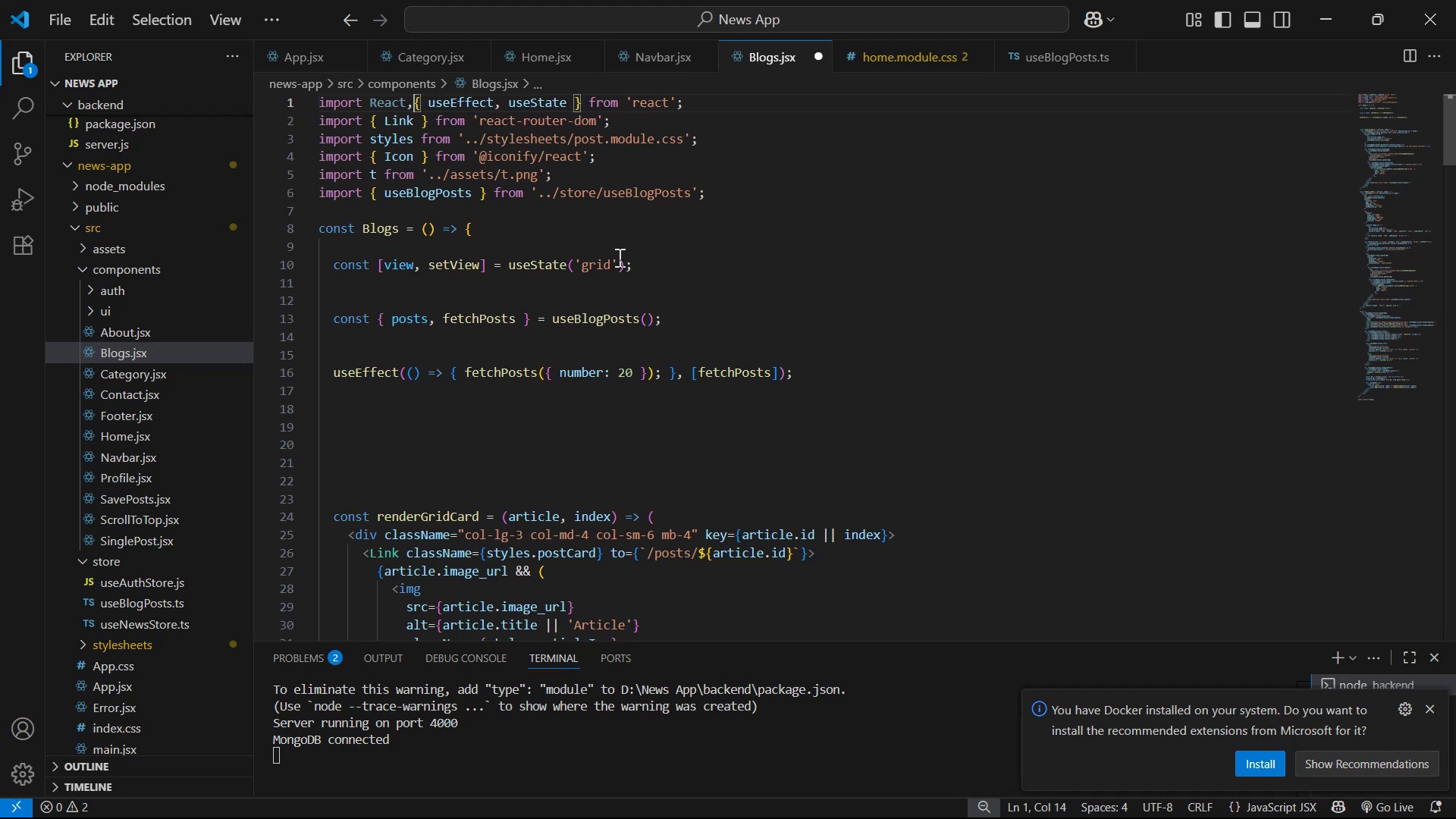 
key(Backspace)
 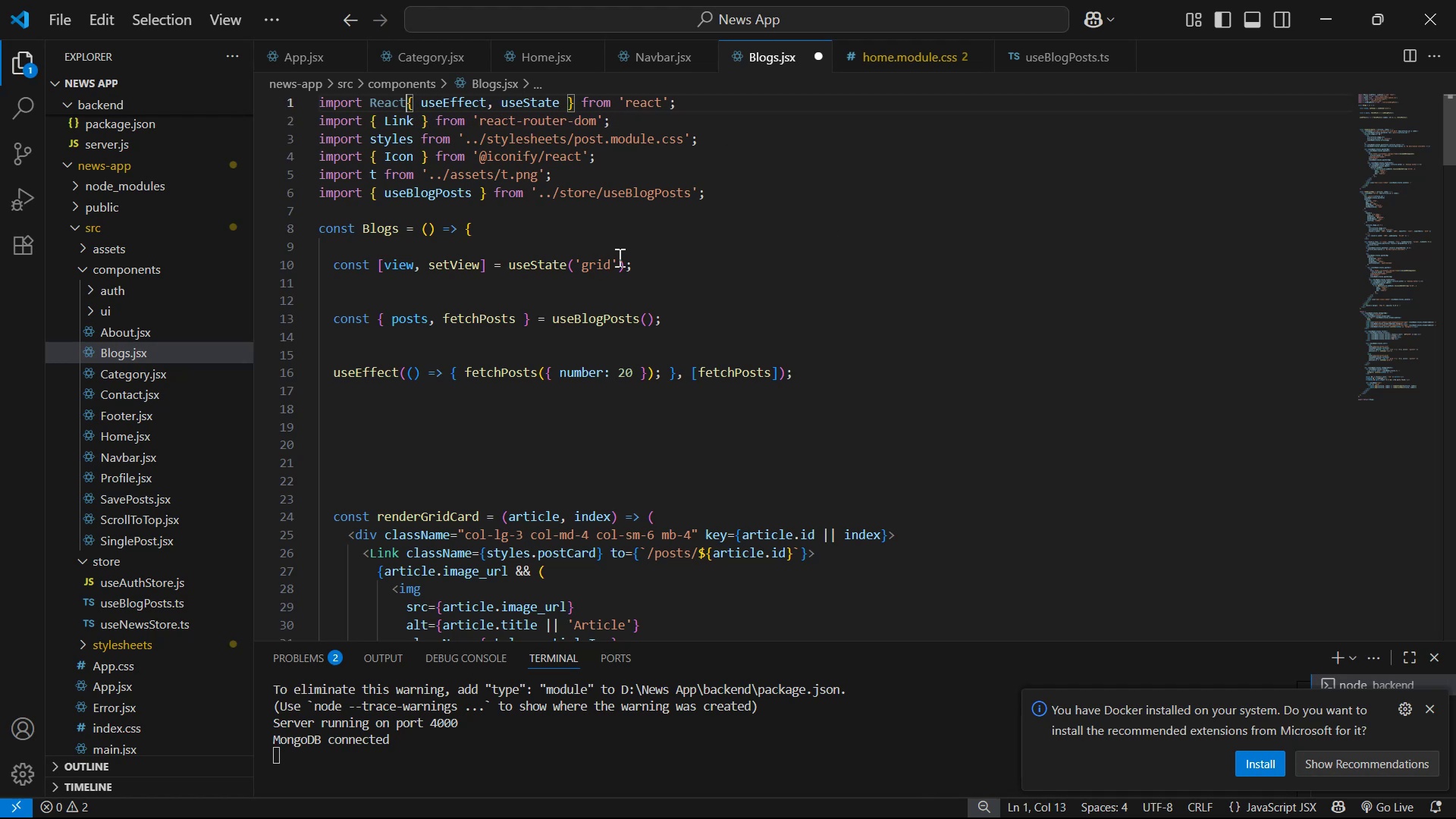 
key(Backspace)
 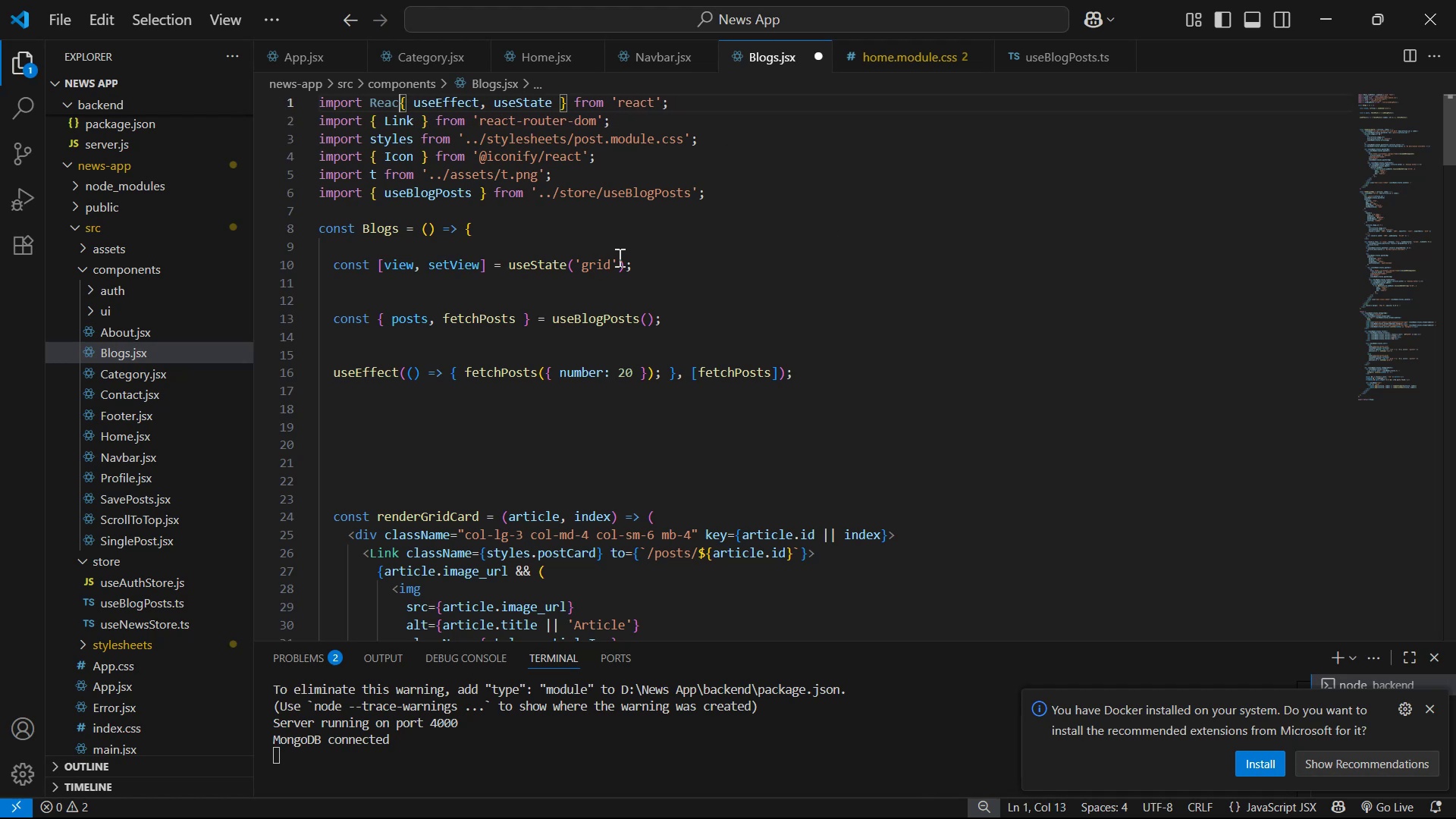 
key(Backspace)
 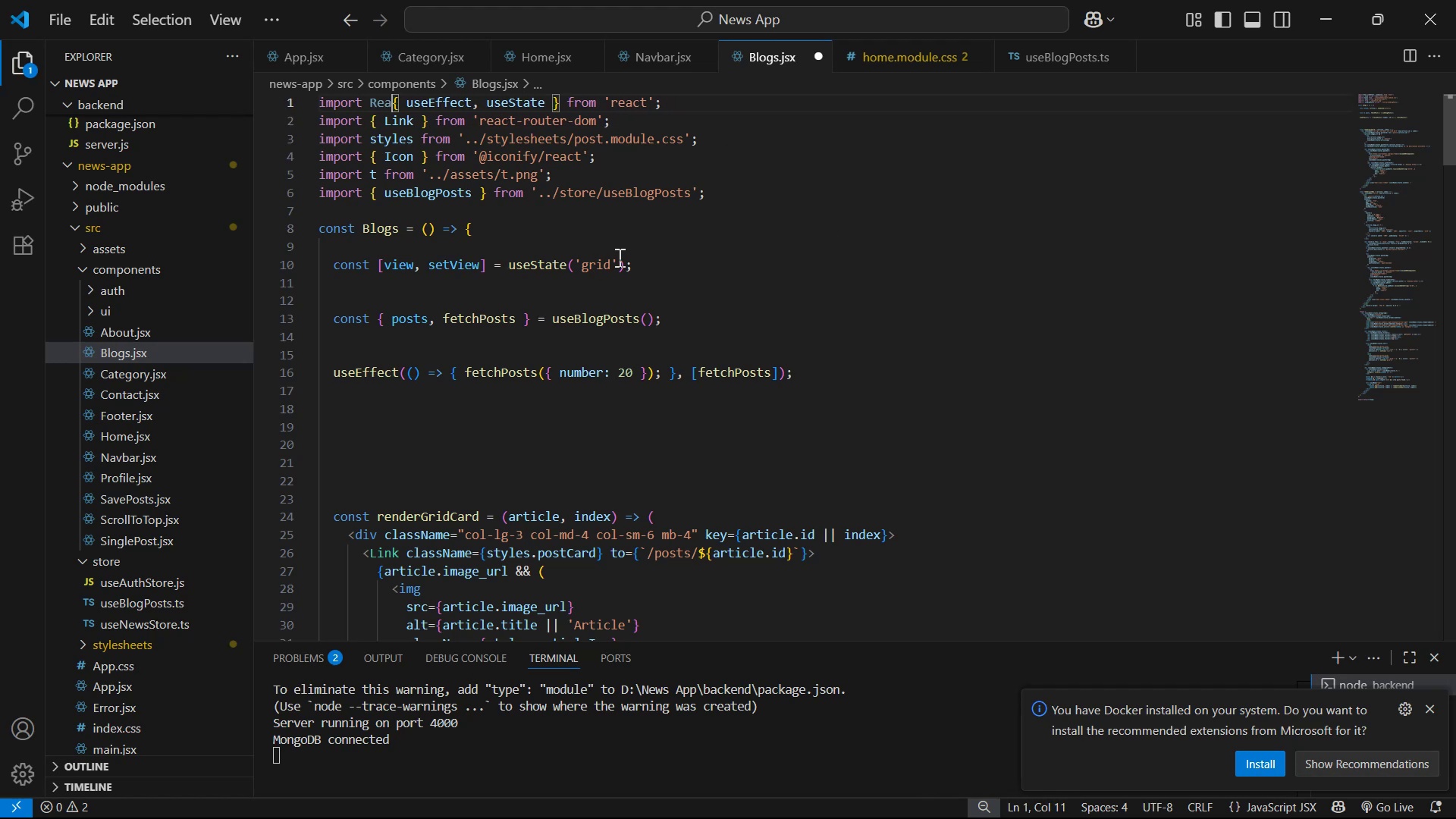 
key(Backspace)
 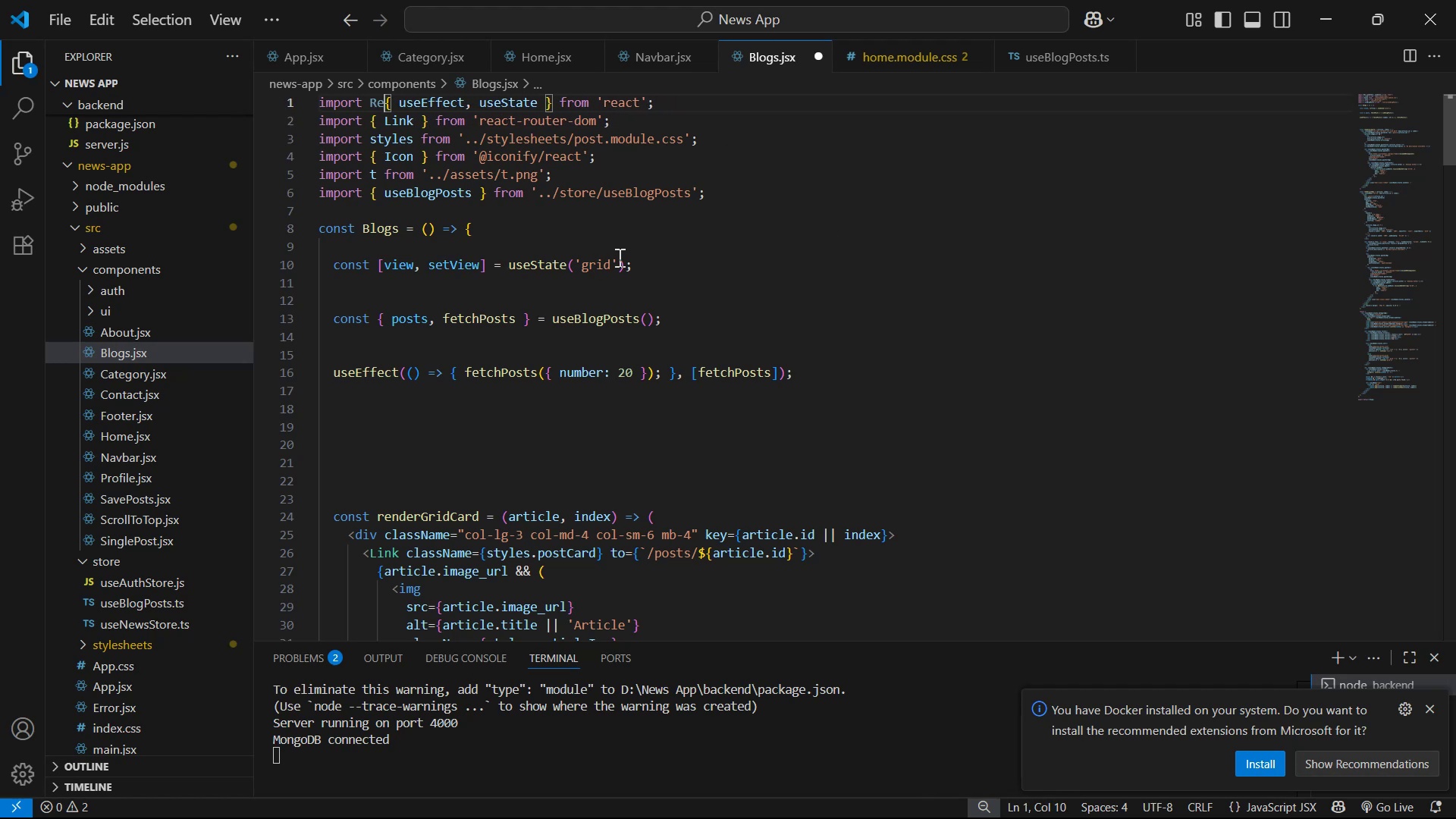 
key(Backspace)
 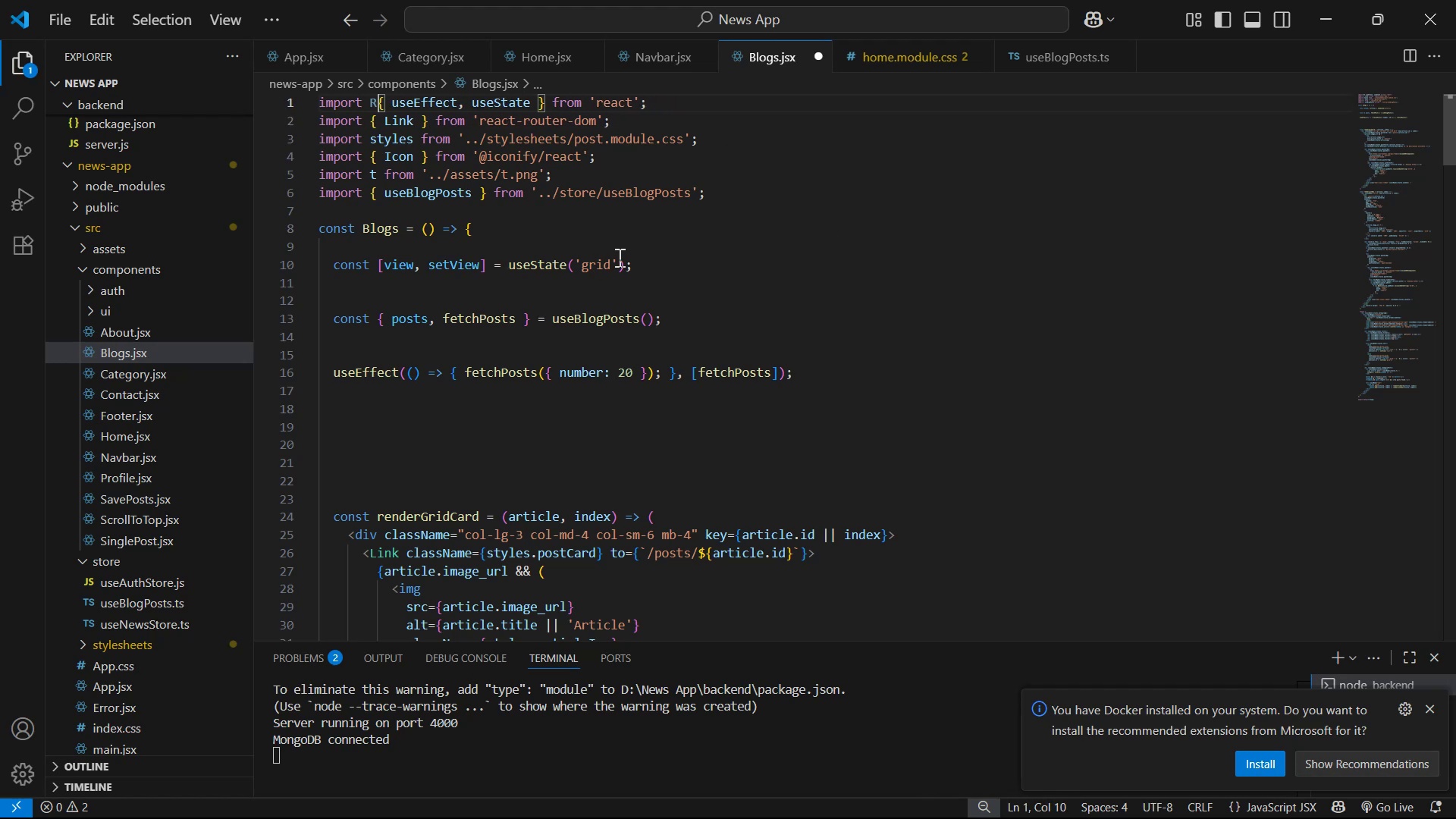 
key(Backspace)
 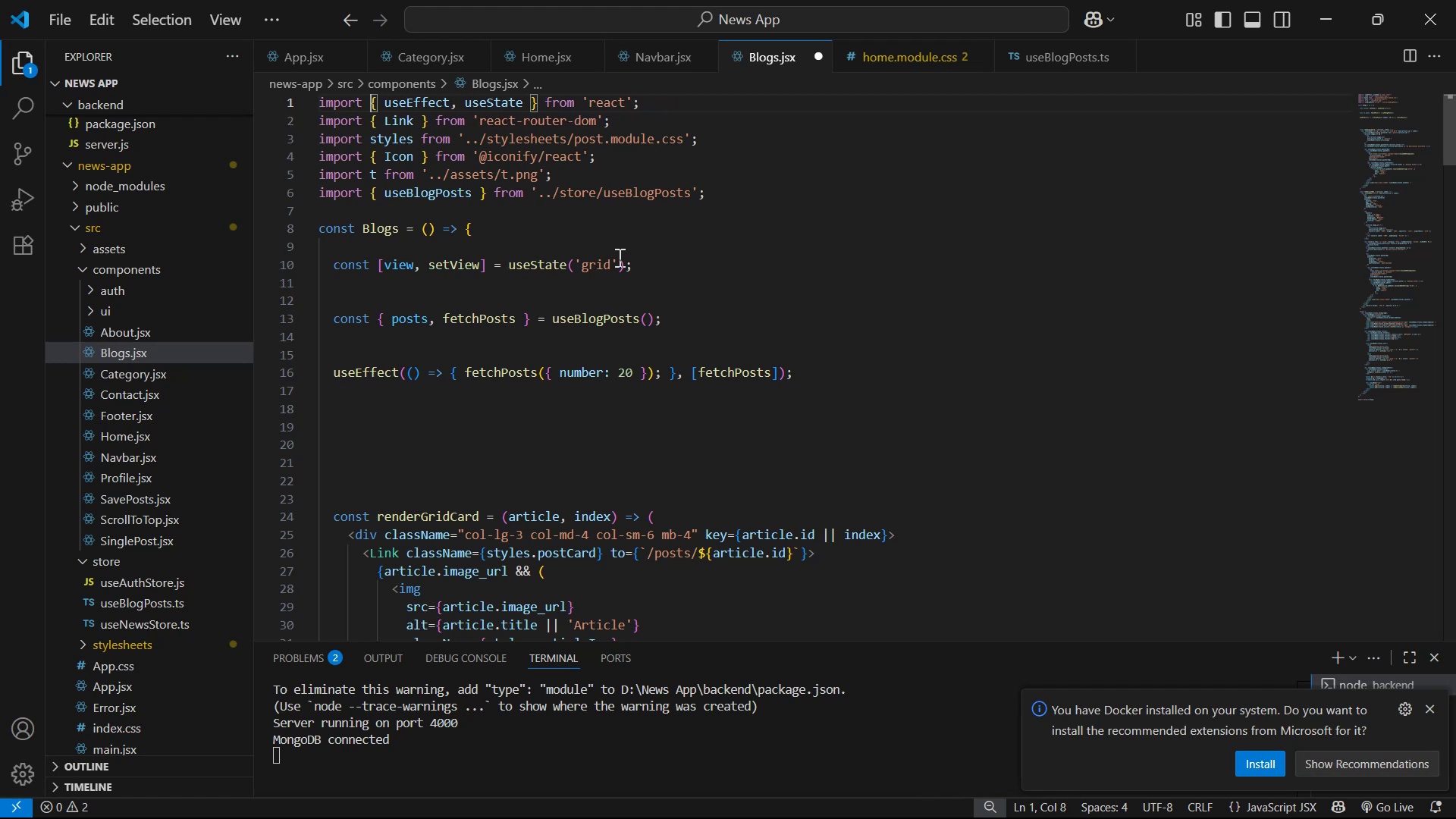 
key(Control+S)
 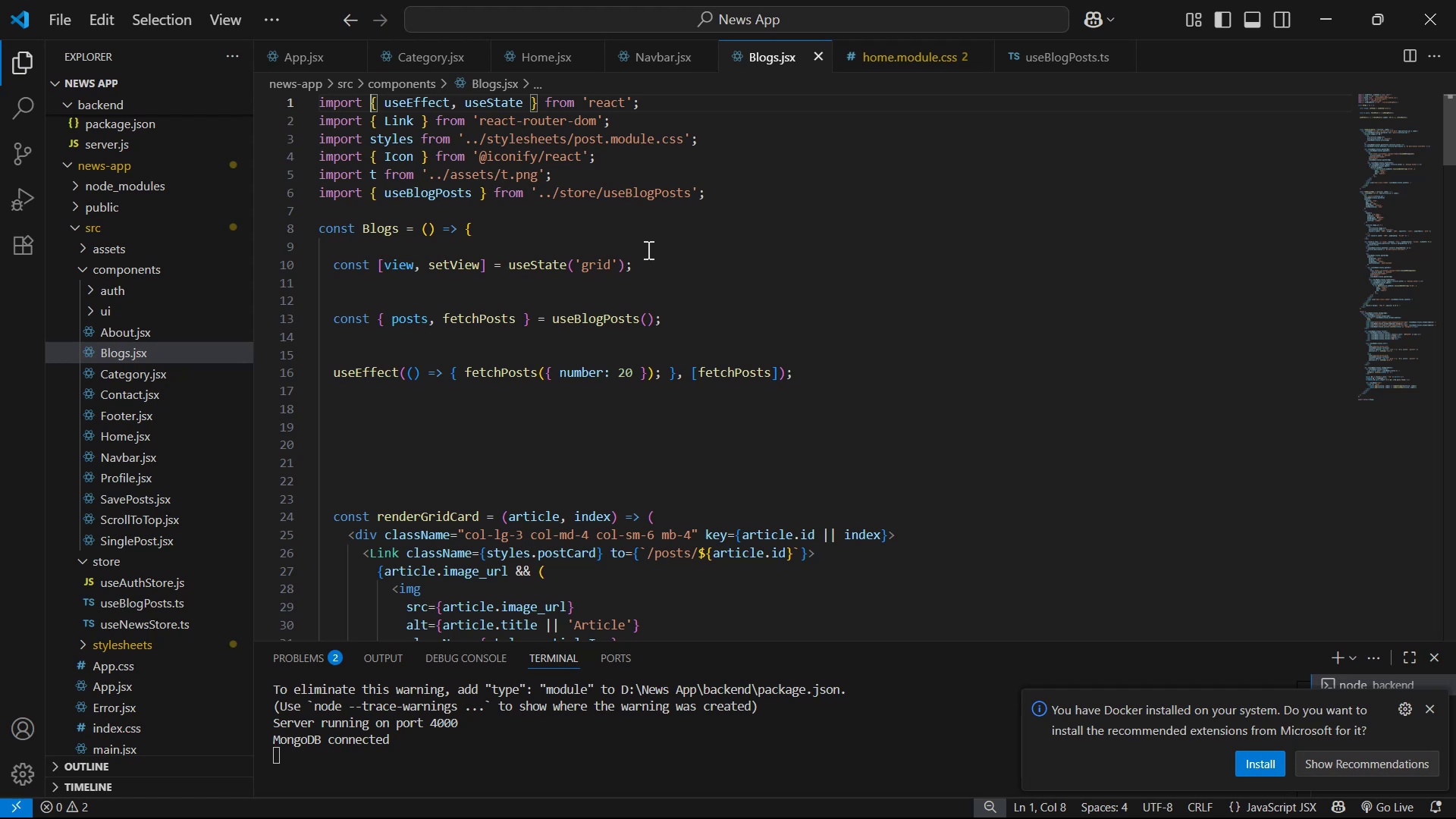 
left_click([924, 259])
 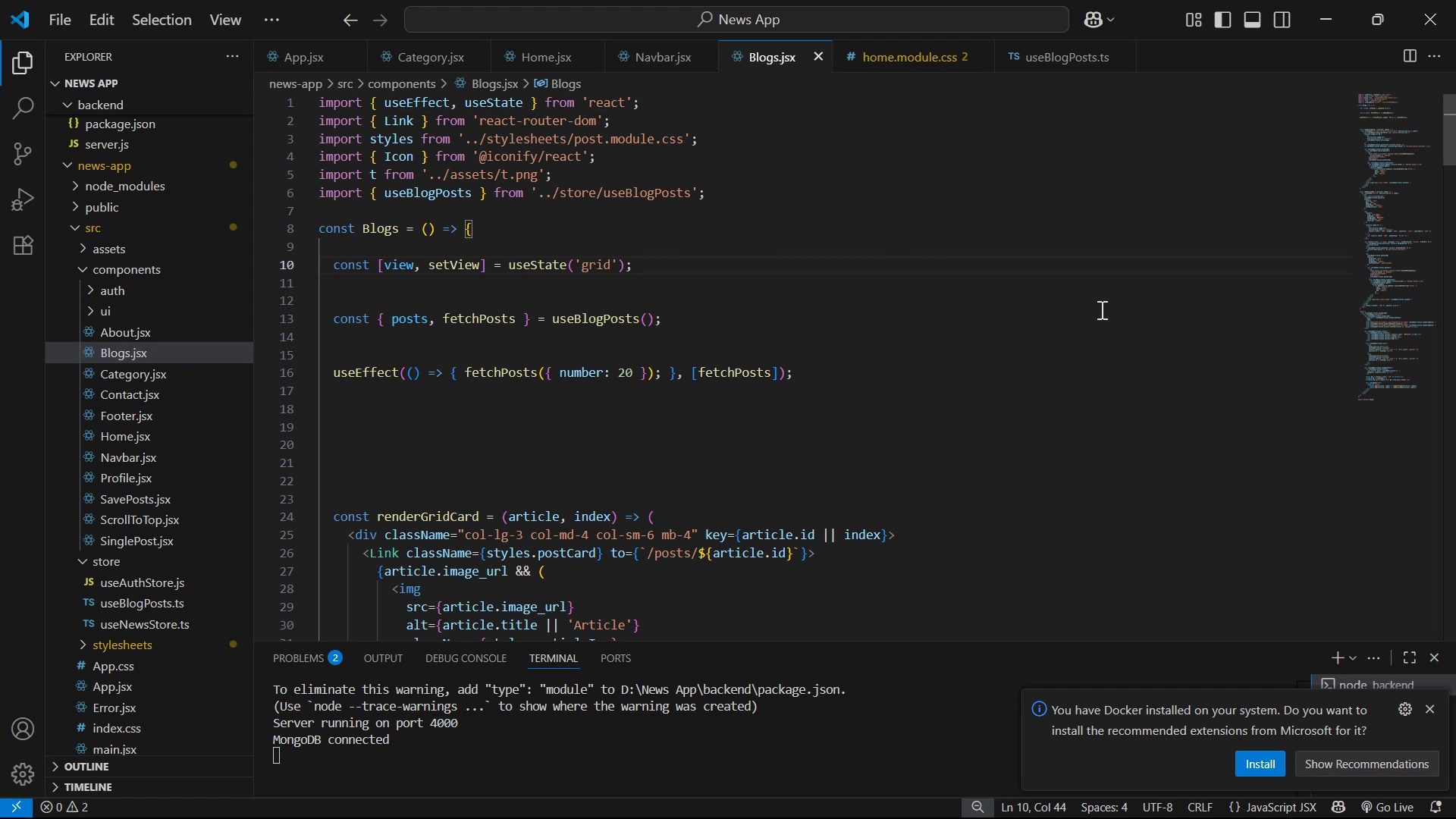 
scroll: coordinate [1093, 315], scroll_direction: down, amount: 1.0
 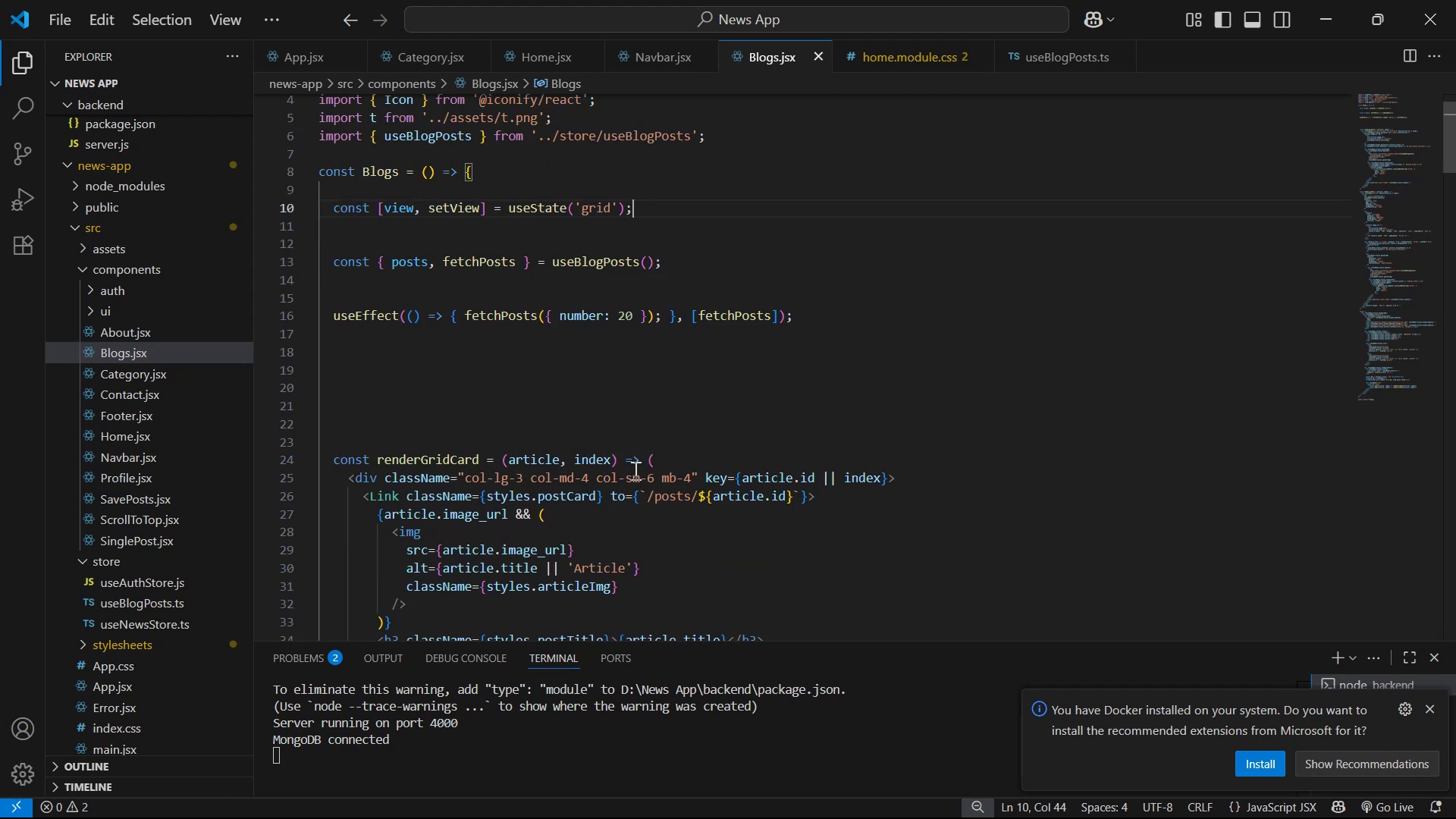 
left_click([467, 459])
 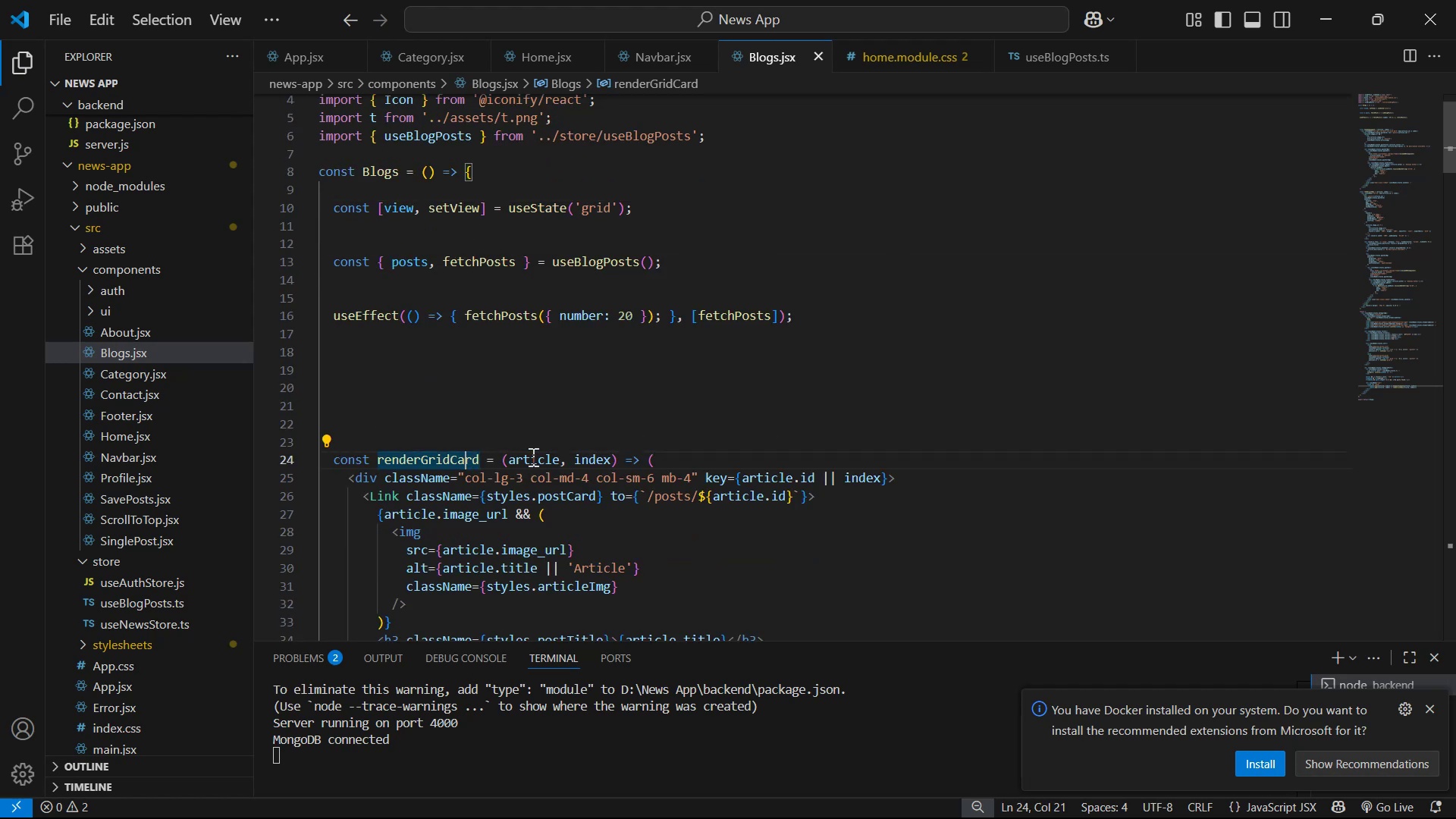 
double_click([532, 457])
 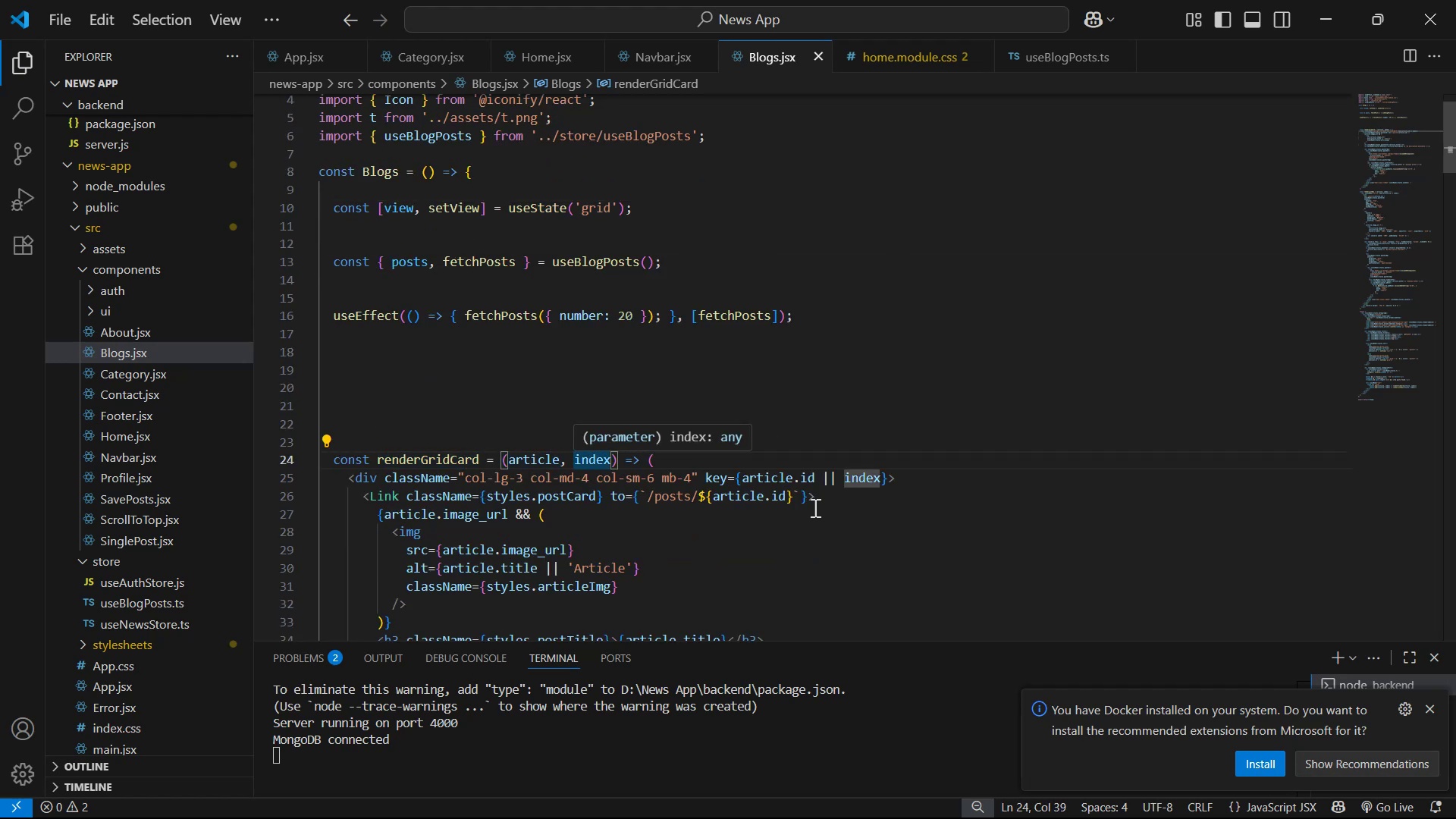 
scroll: coordinate [962, 366], scroll_direction: down, amount: 43.0
 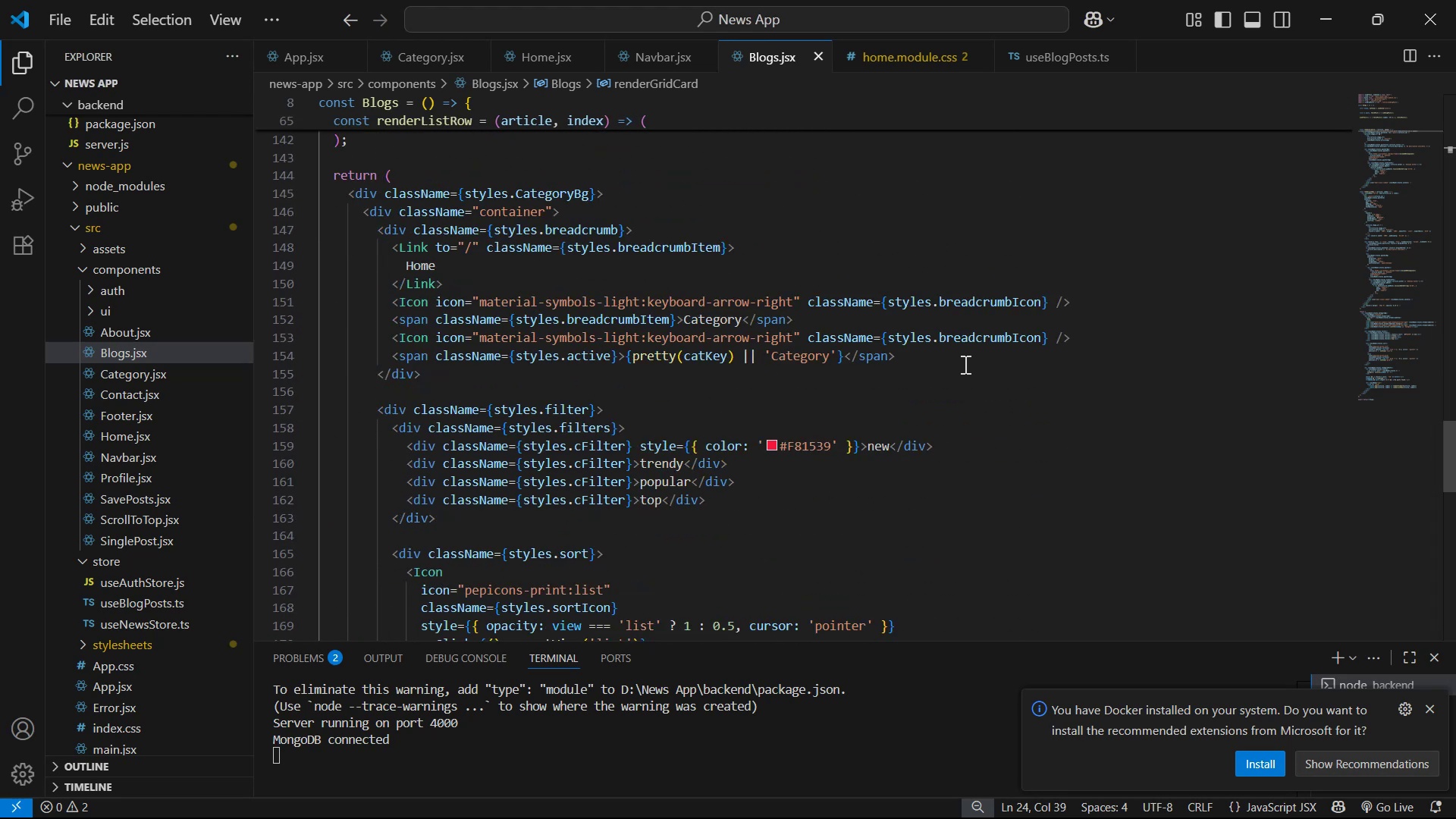 
scroll: coordinate [962, 378], scroll_direction: down, amount: 10.0
 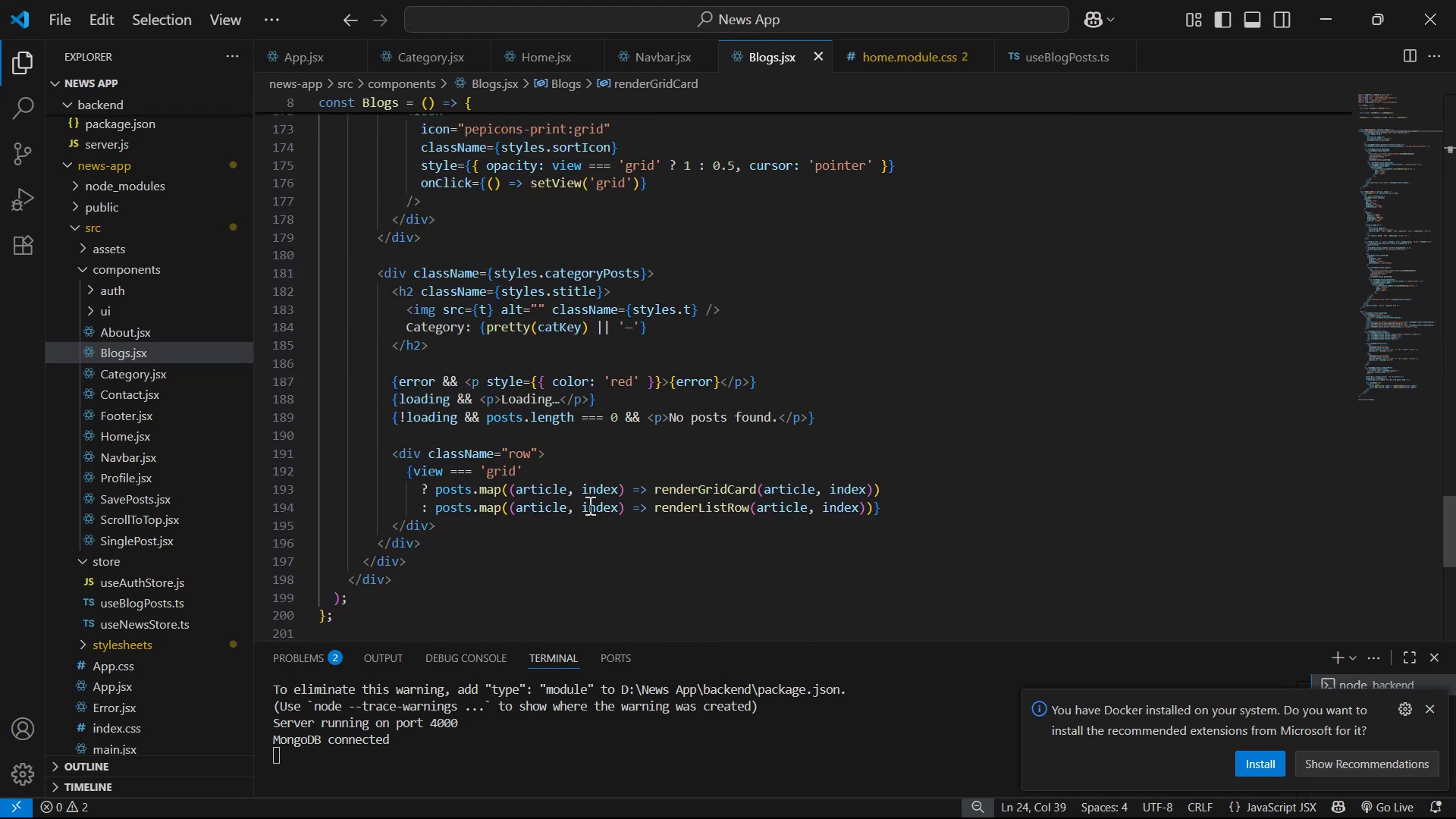 
left_click([465, 491])
 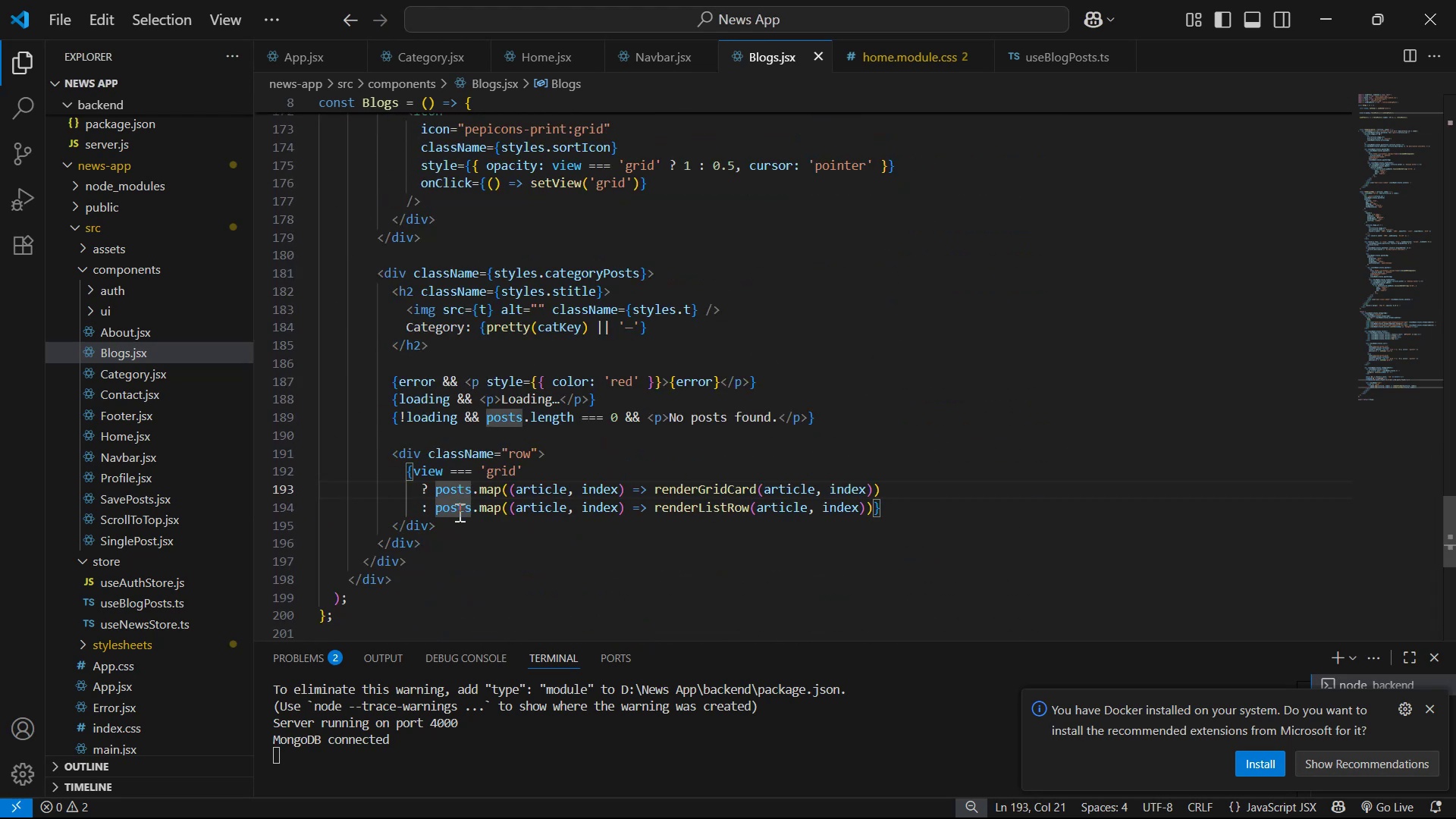 
left_click([458, 512])
 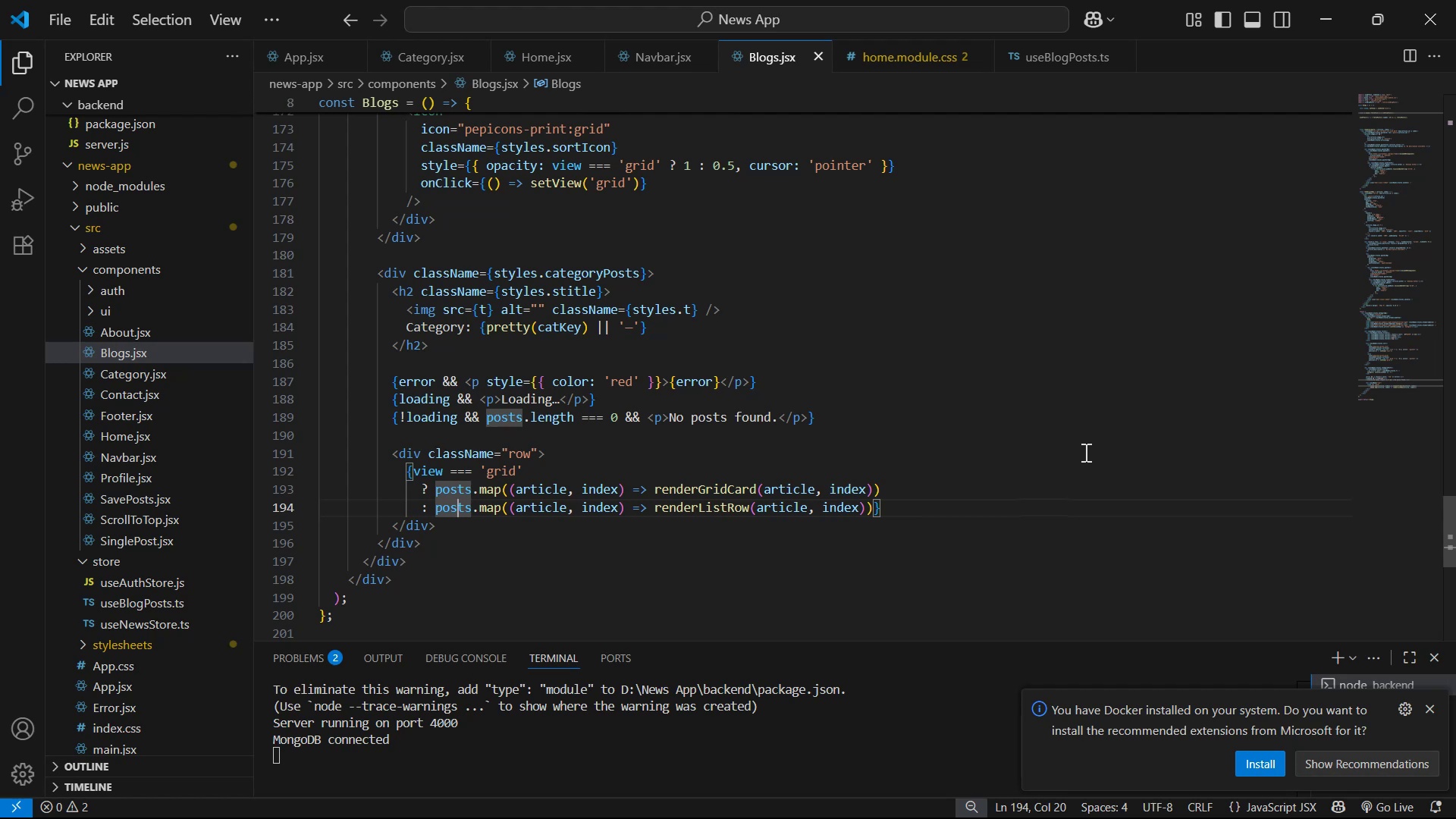 
wait(16.31)
 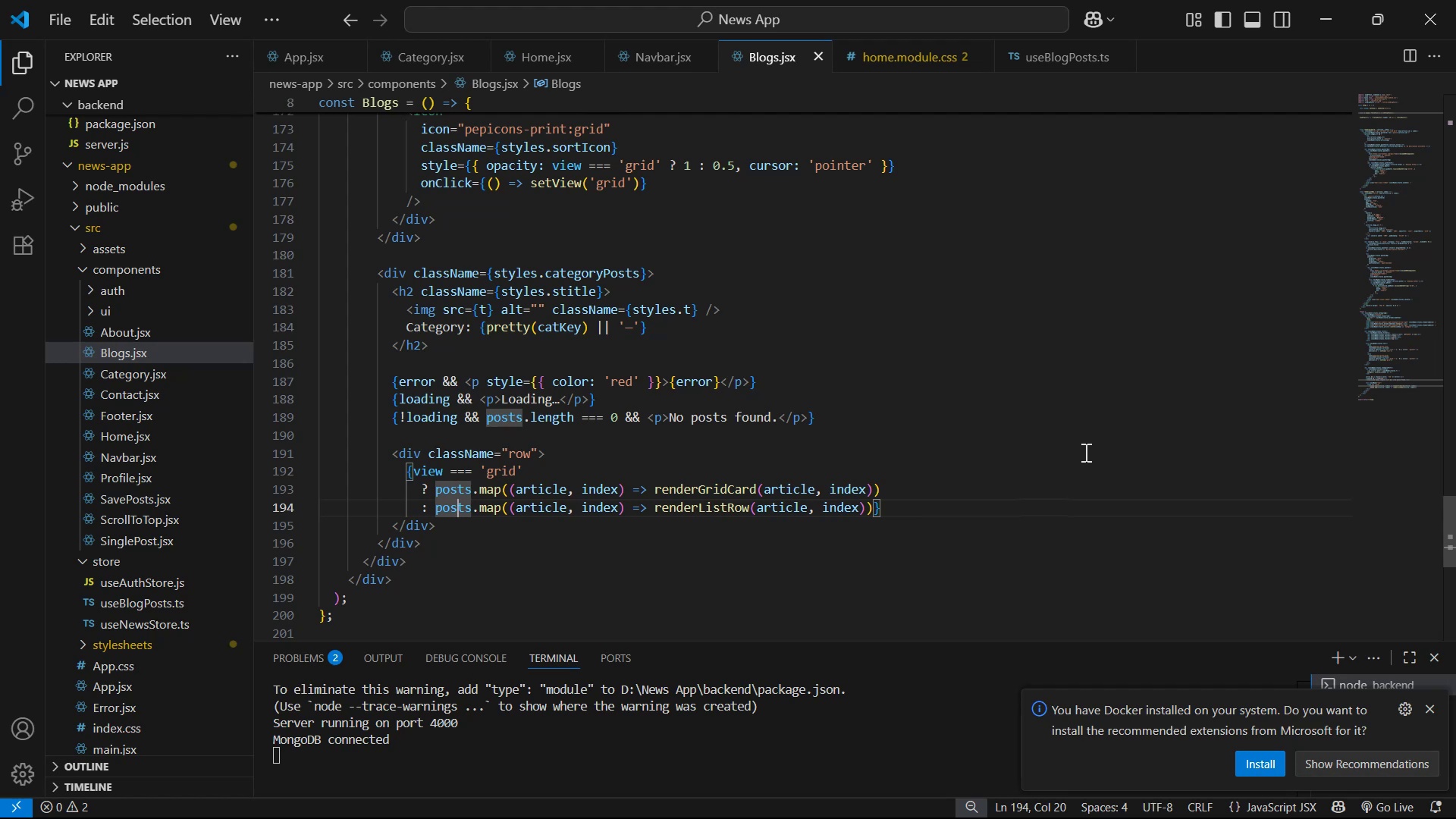 
scroll: coordinate [1084, 452], scroll_direction: up, amount: 1.0
 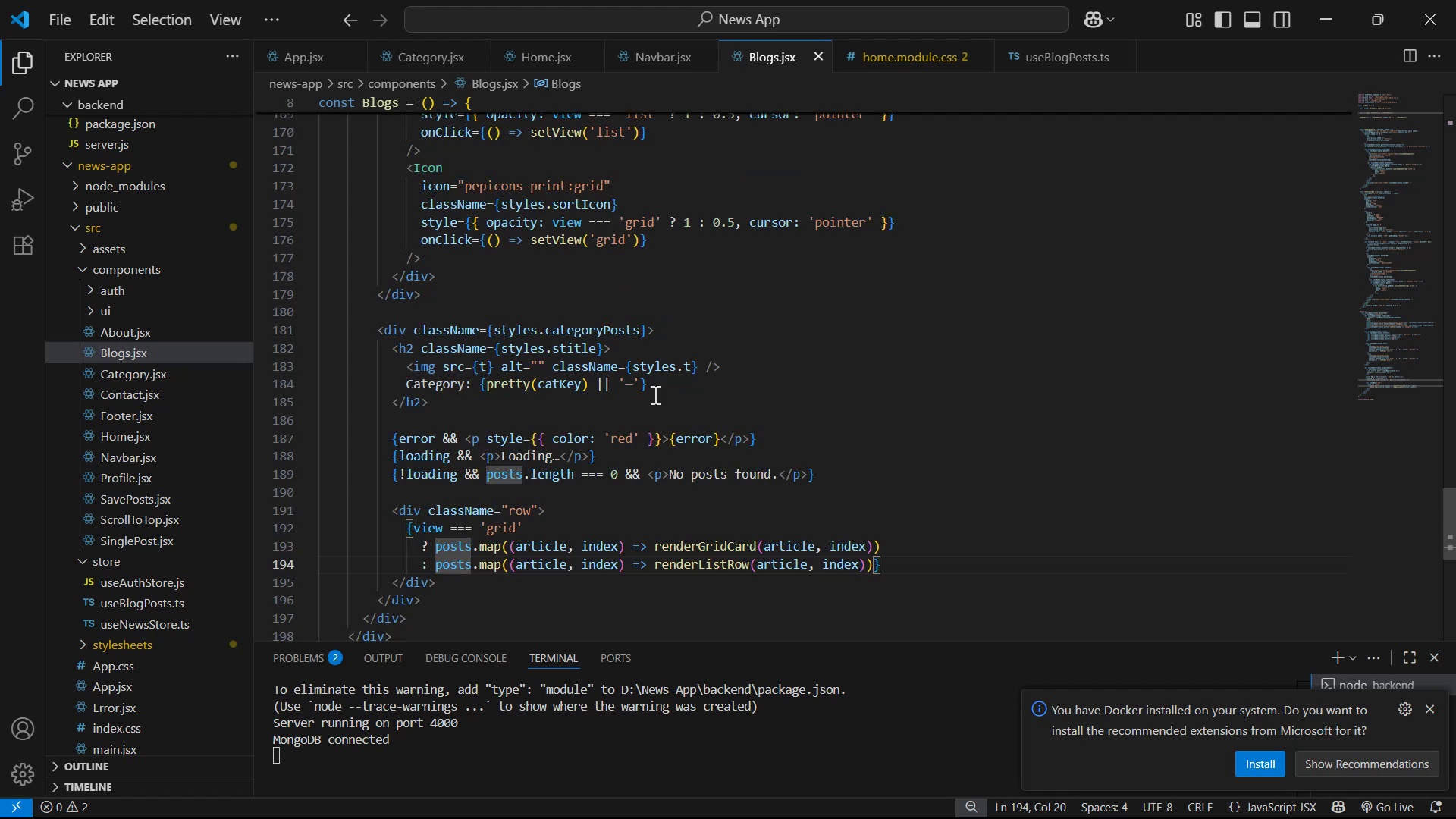 
wait(8.25)
 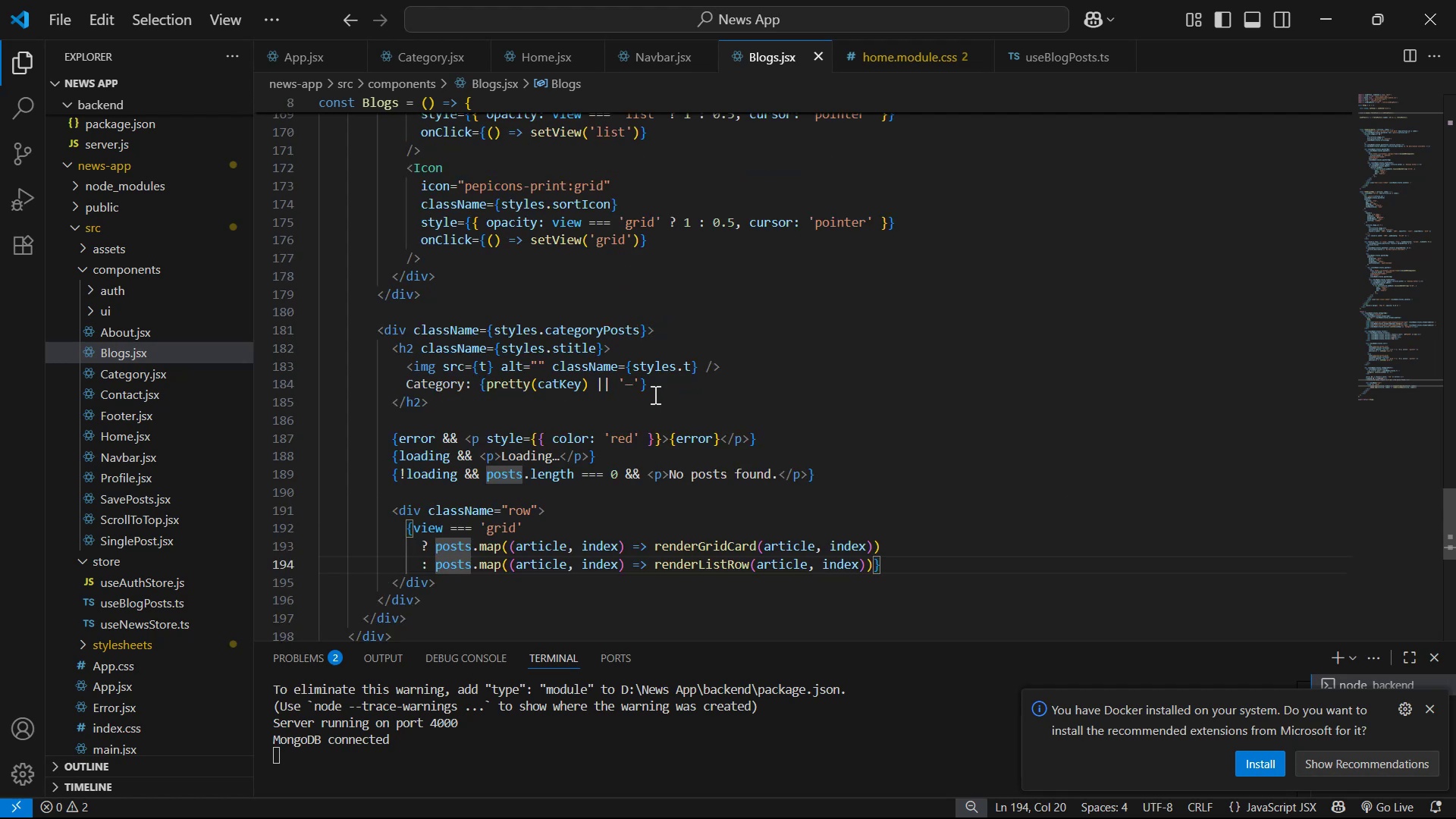 
left_click_drag(start_coordinate=[673, 383], to_coordinate=[410, 380])
 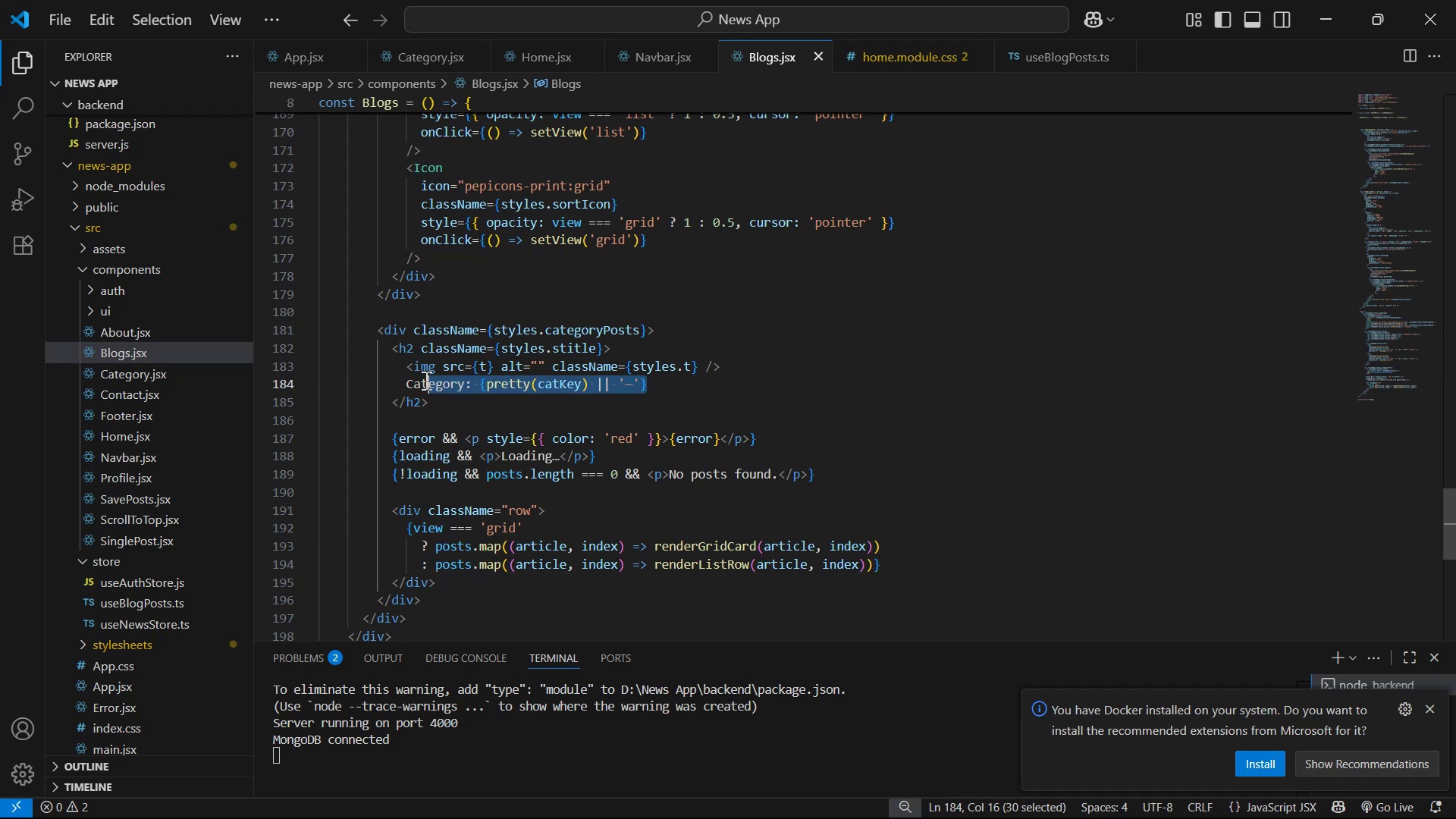 
left_click_drag(start_coordinate=[408, 380], to_coordinate=[403, 380])
 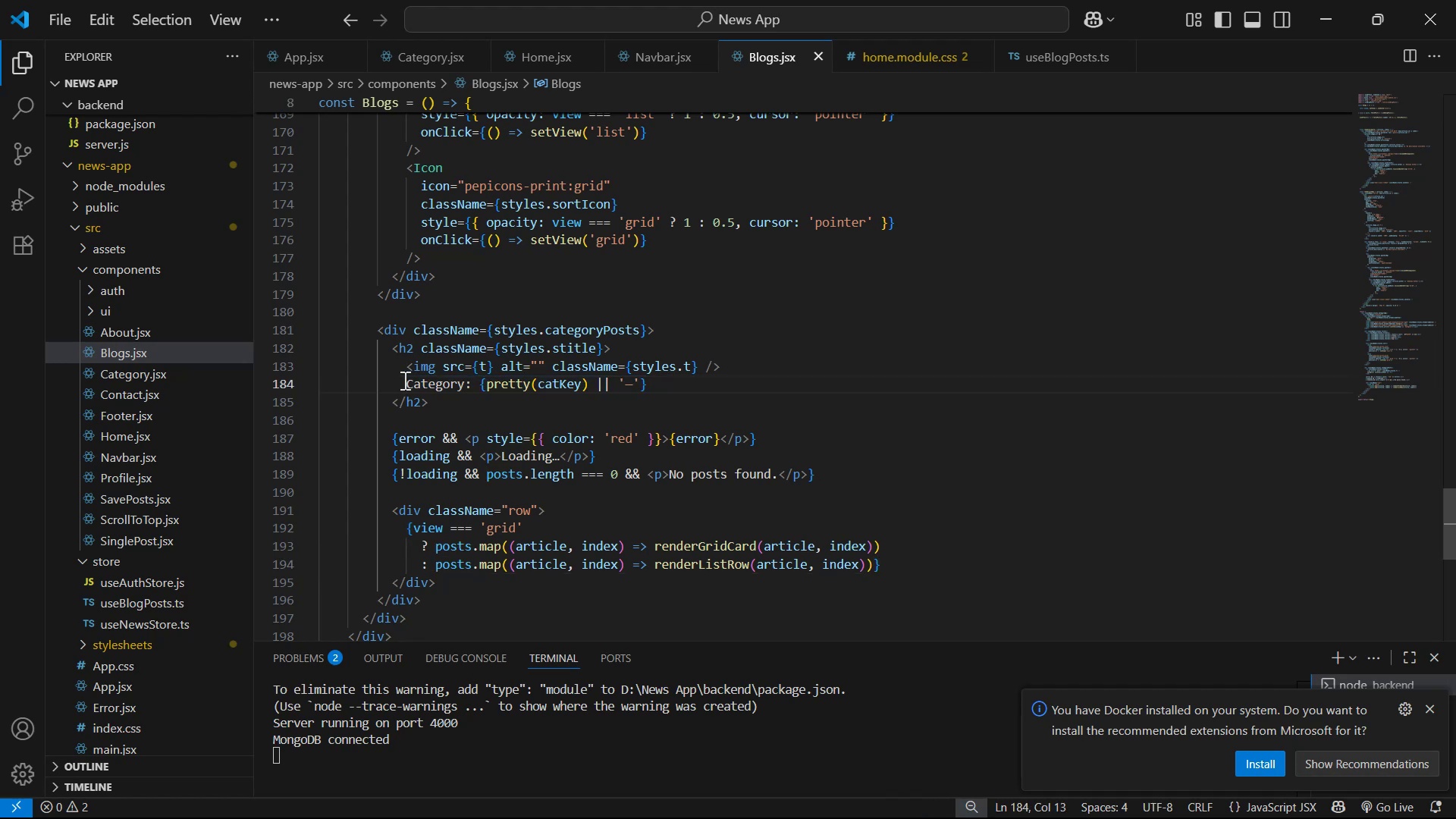 
left_click_drag(start_coordinate=[403, 380], to_coordinate=[653, 378])
 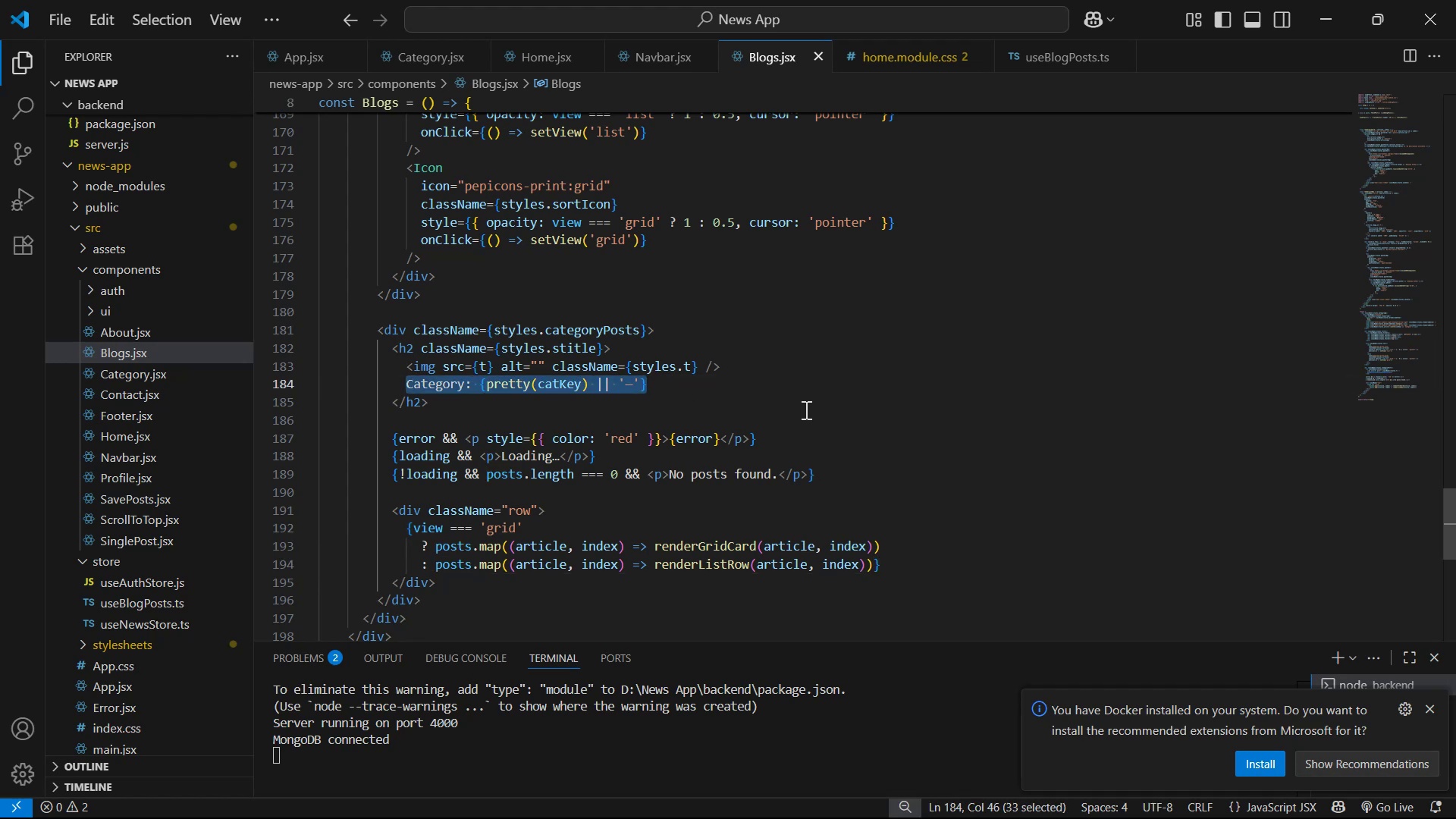 
type(Blog Post s)
key(Backspace)
 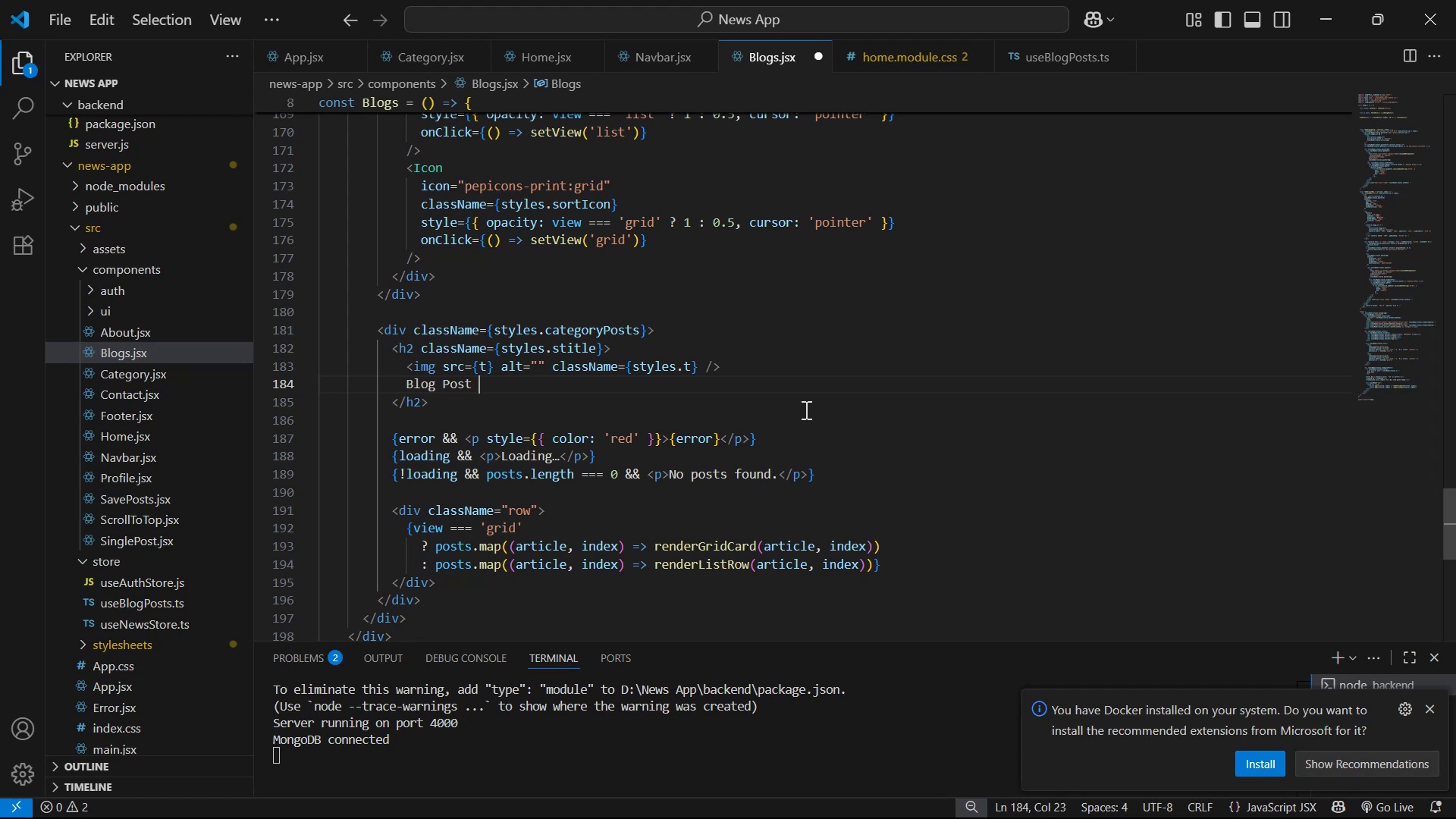 
key(Control+ControlLeft)
 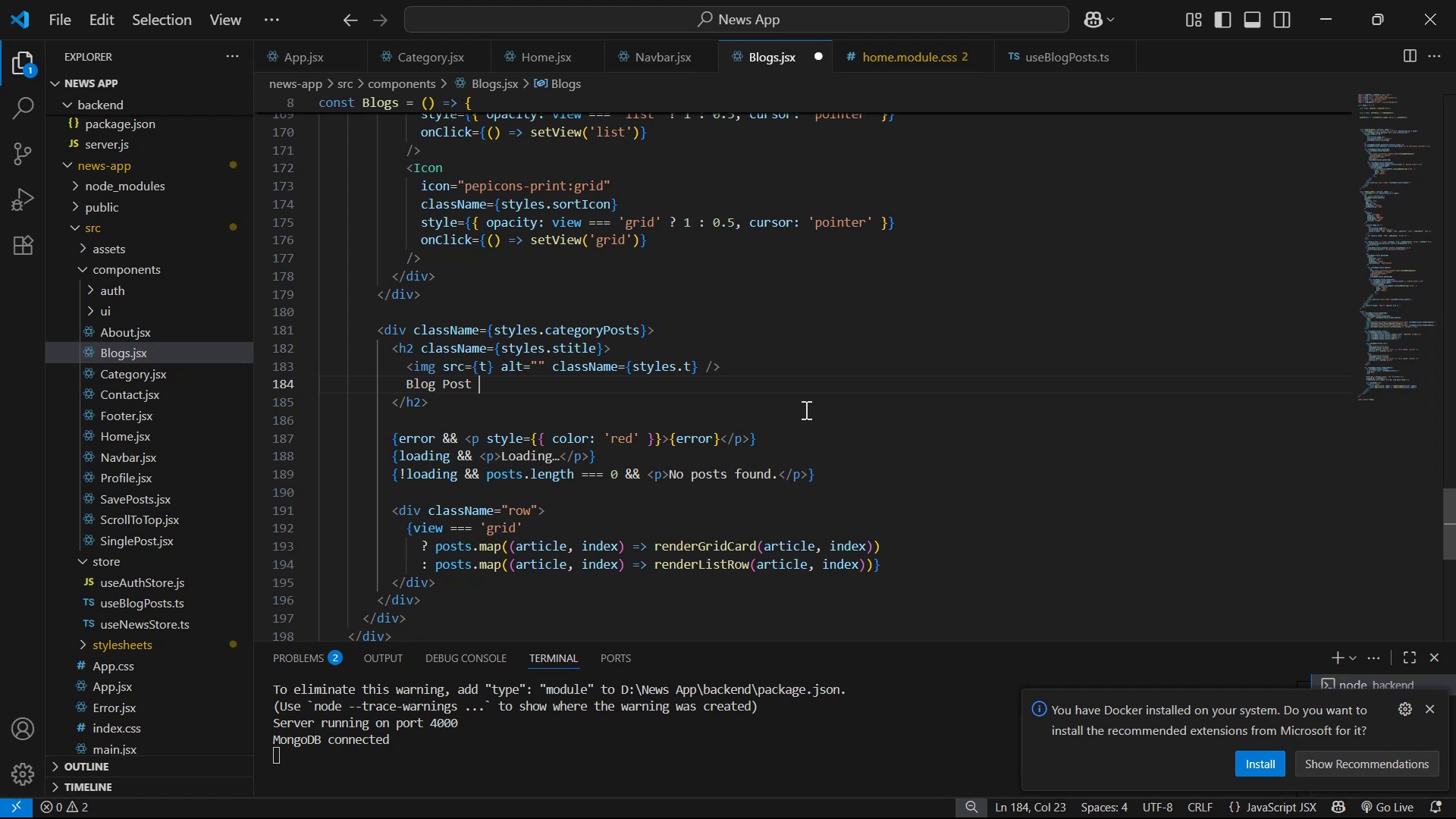 
key(Backspace)
 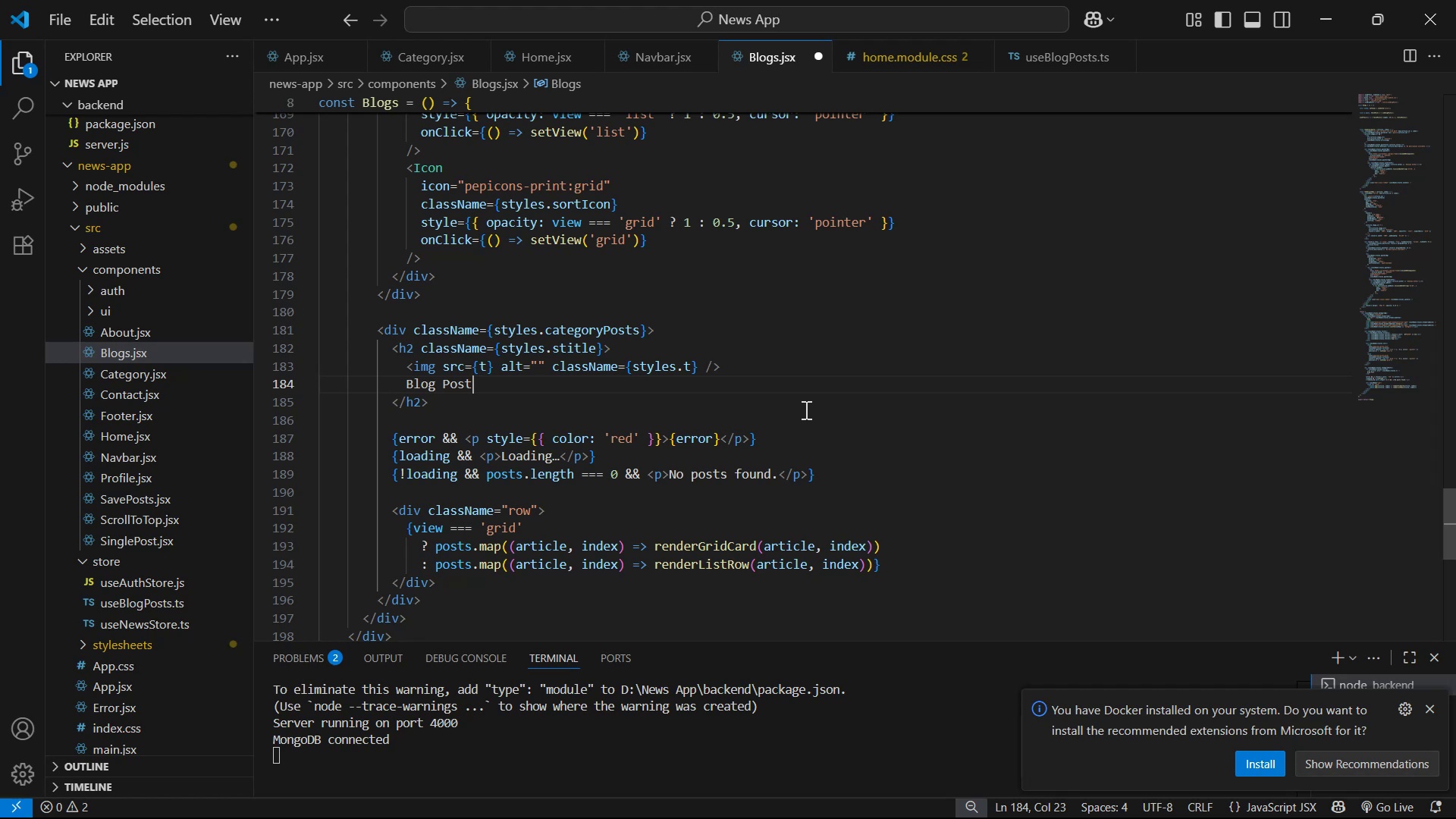 
key(S)
 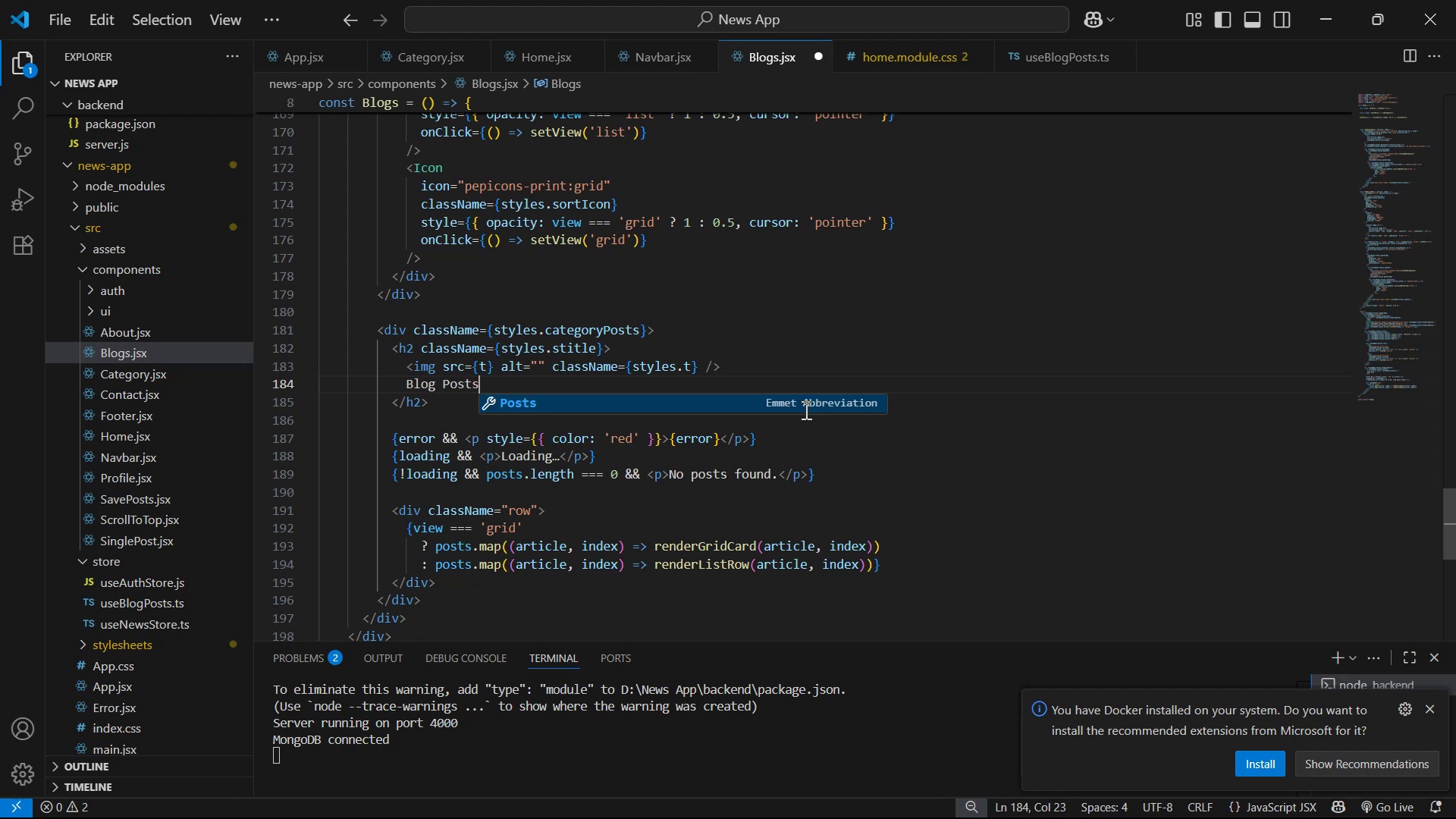 
key(Control+S)
 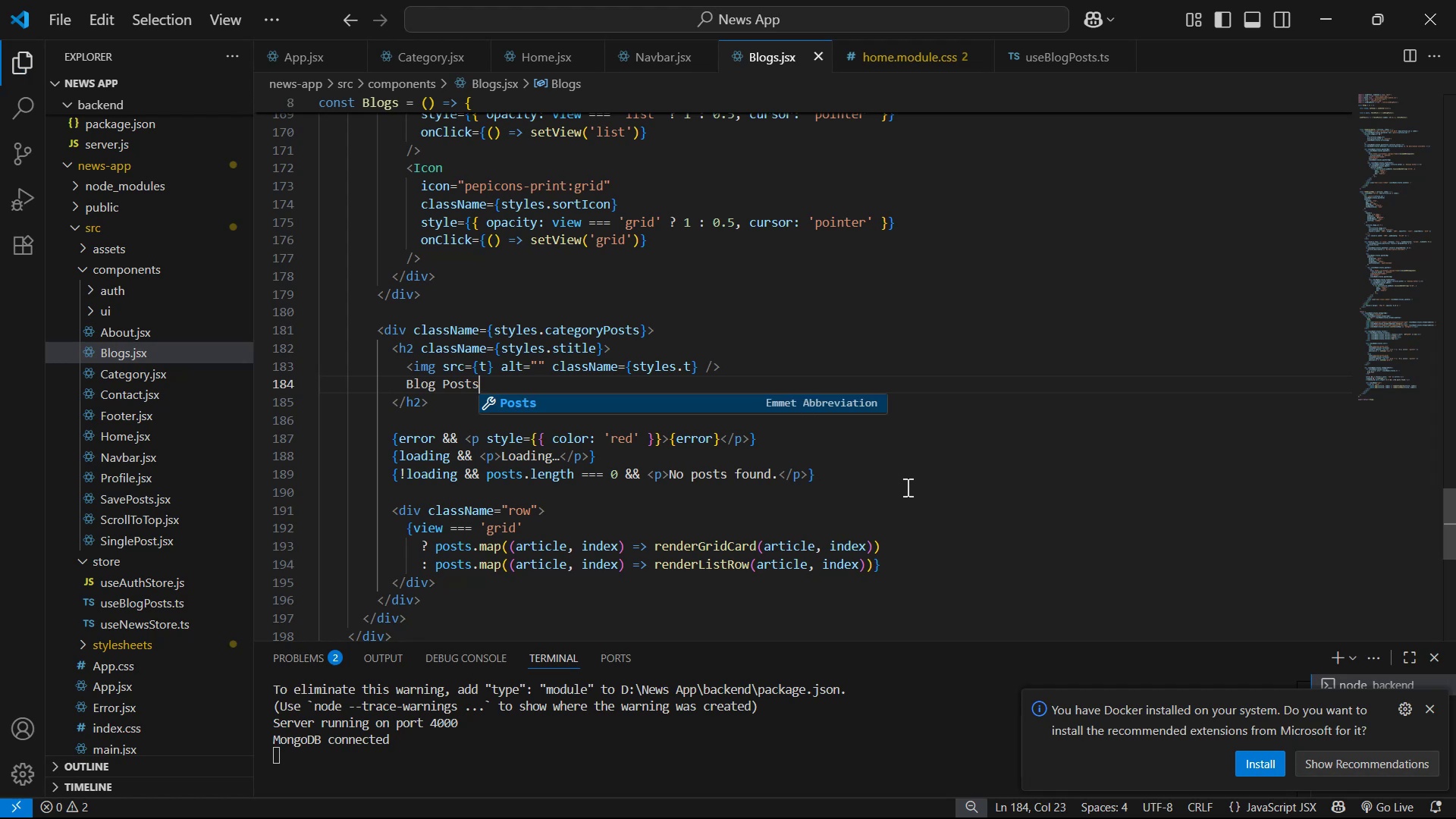 
left_click([975, 481])
 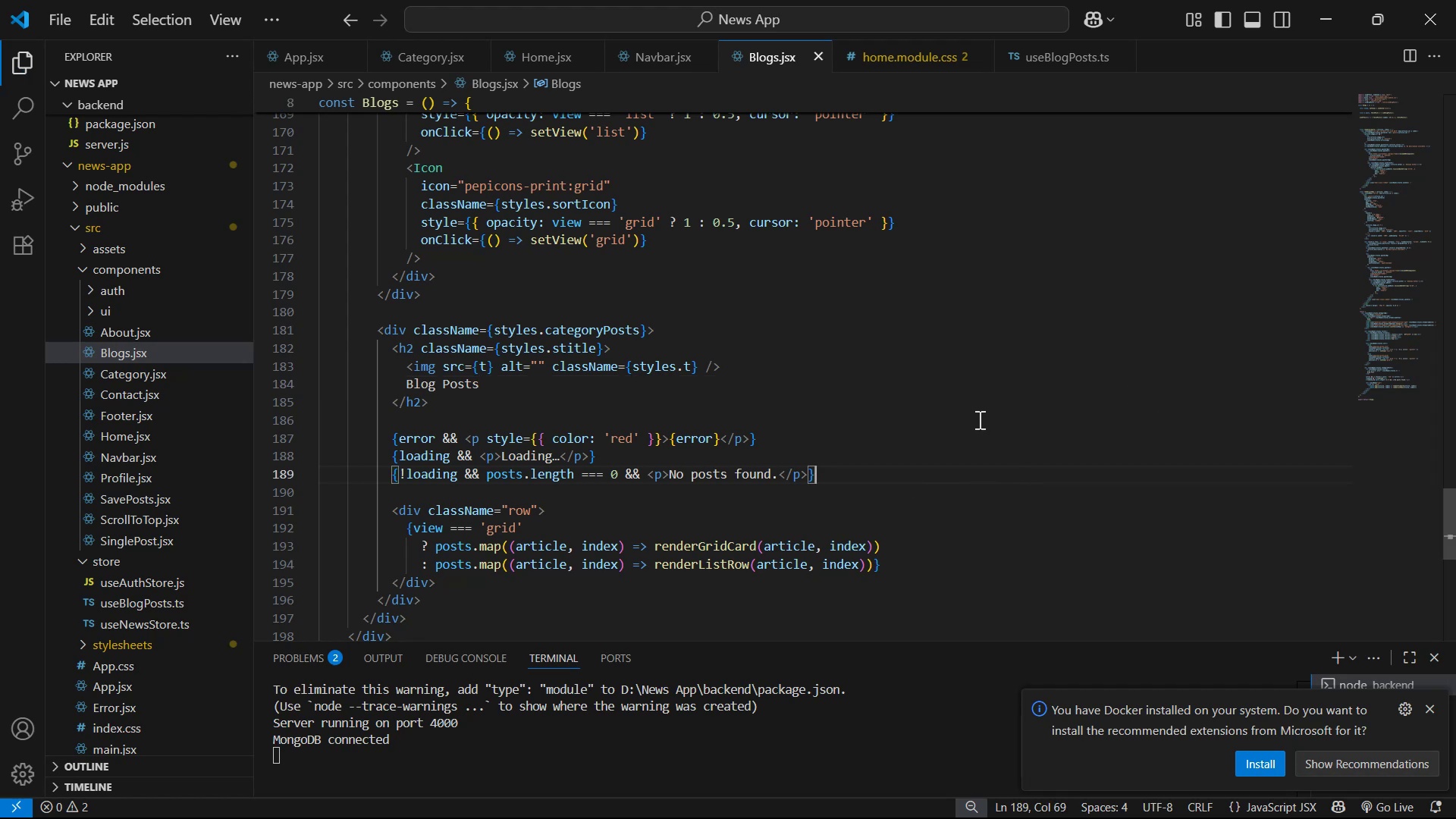 
scroll: coordinate [980, 408], scroll_direction: up, amount: 52.0
 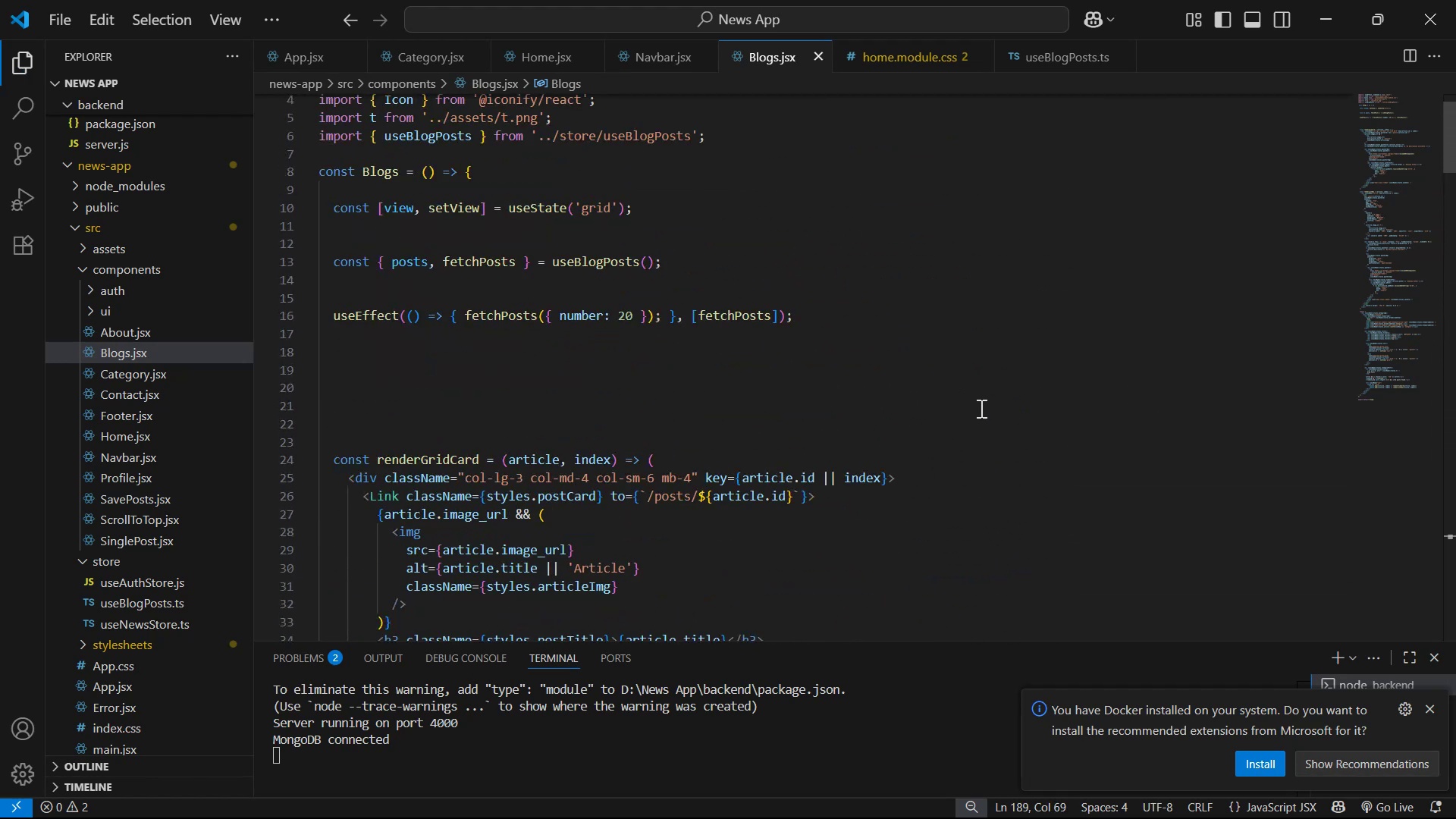 
scroll: coordinate [980, 408], scroll_direction: down, amount: 7.0
 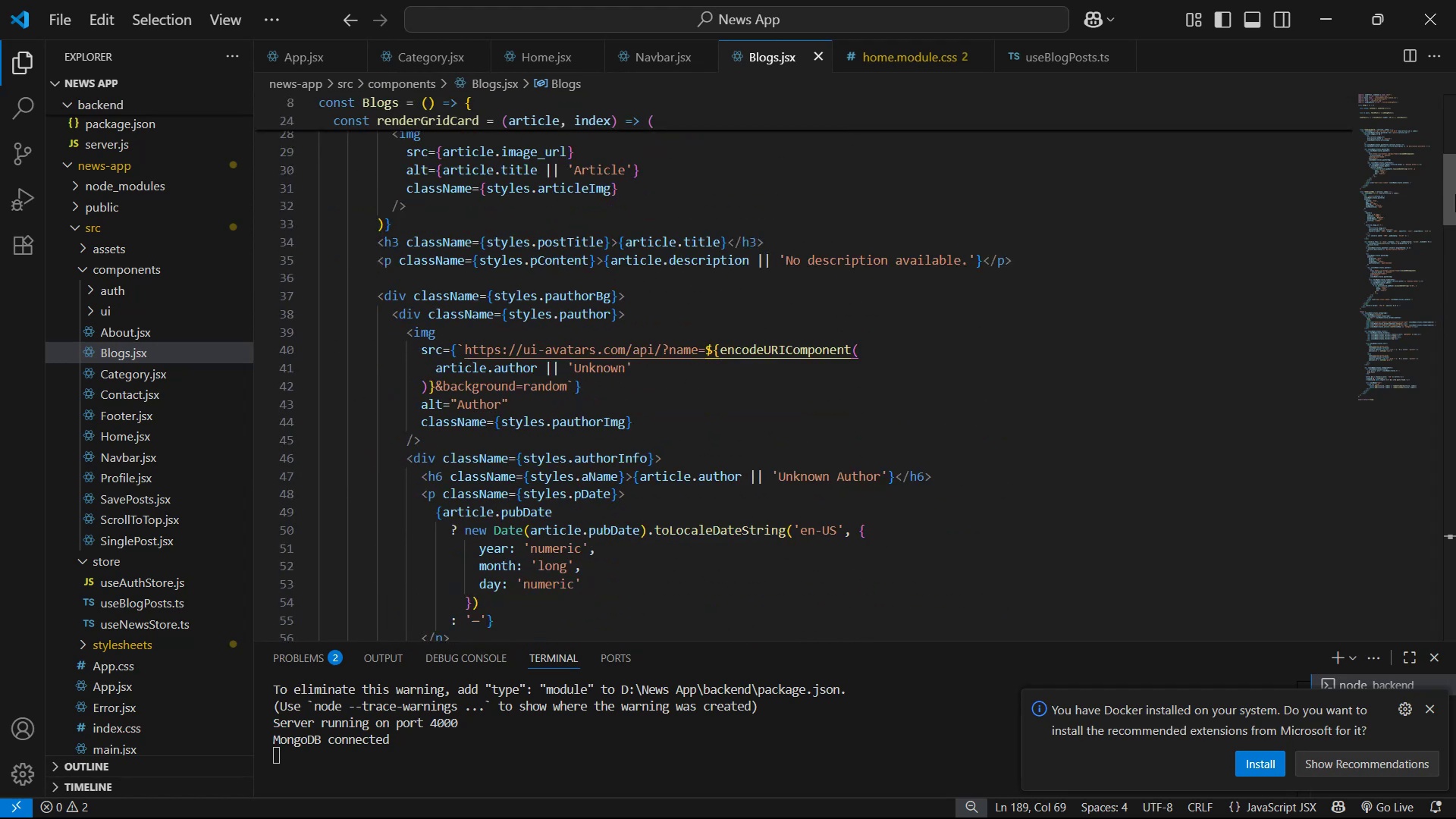 
left_click_drag(start_coordinate=[1455, 183], to_coordinate=[1455, 730])
 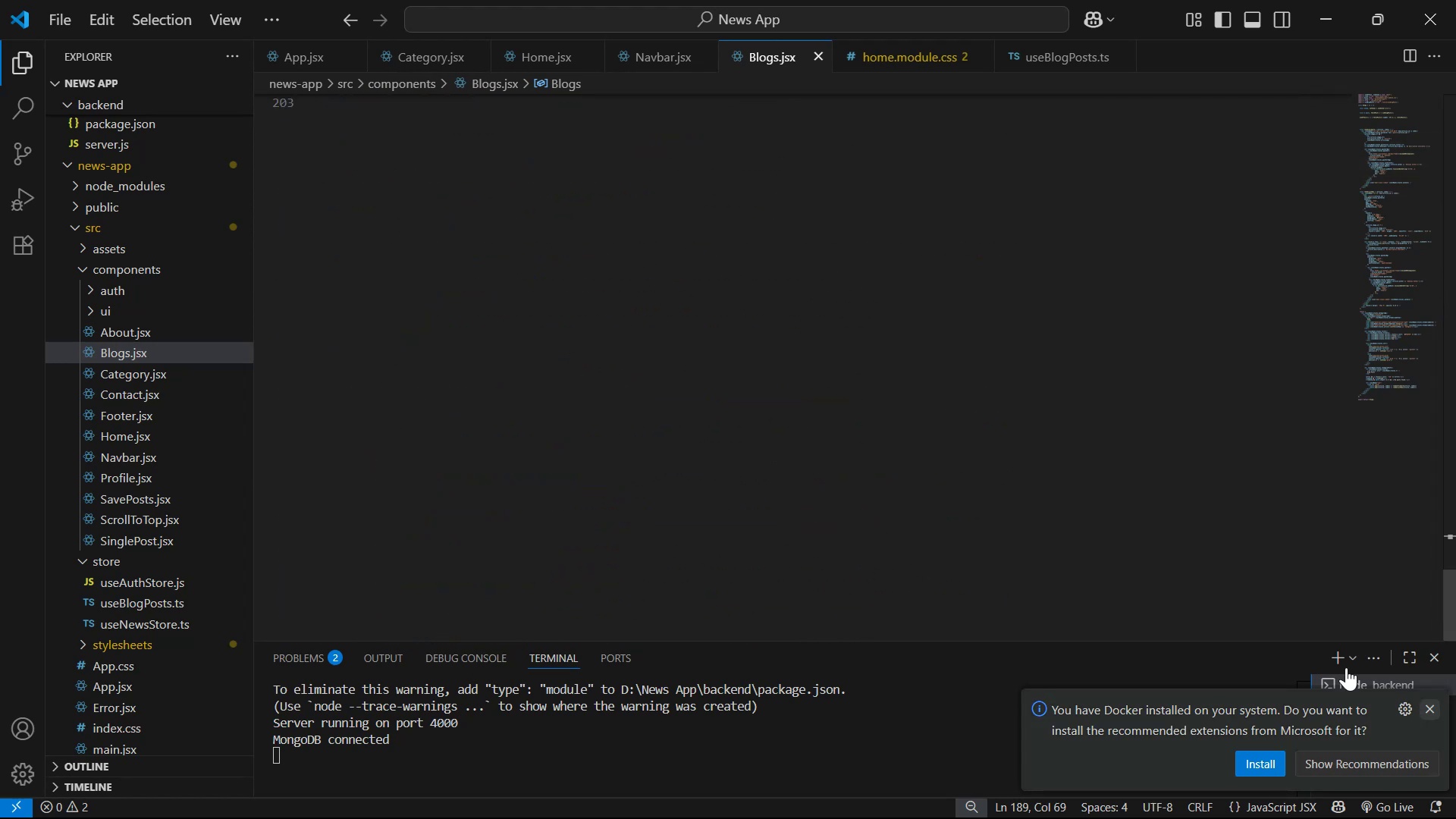 
scroll: coordinate [814, 426], scroll_direction: up, amount: 10.0
 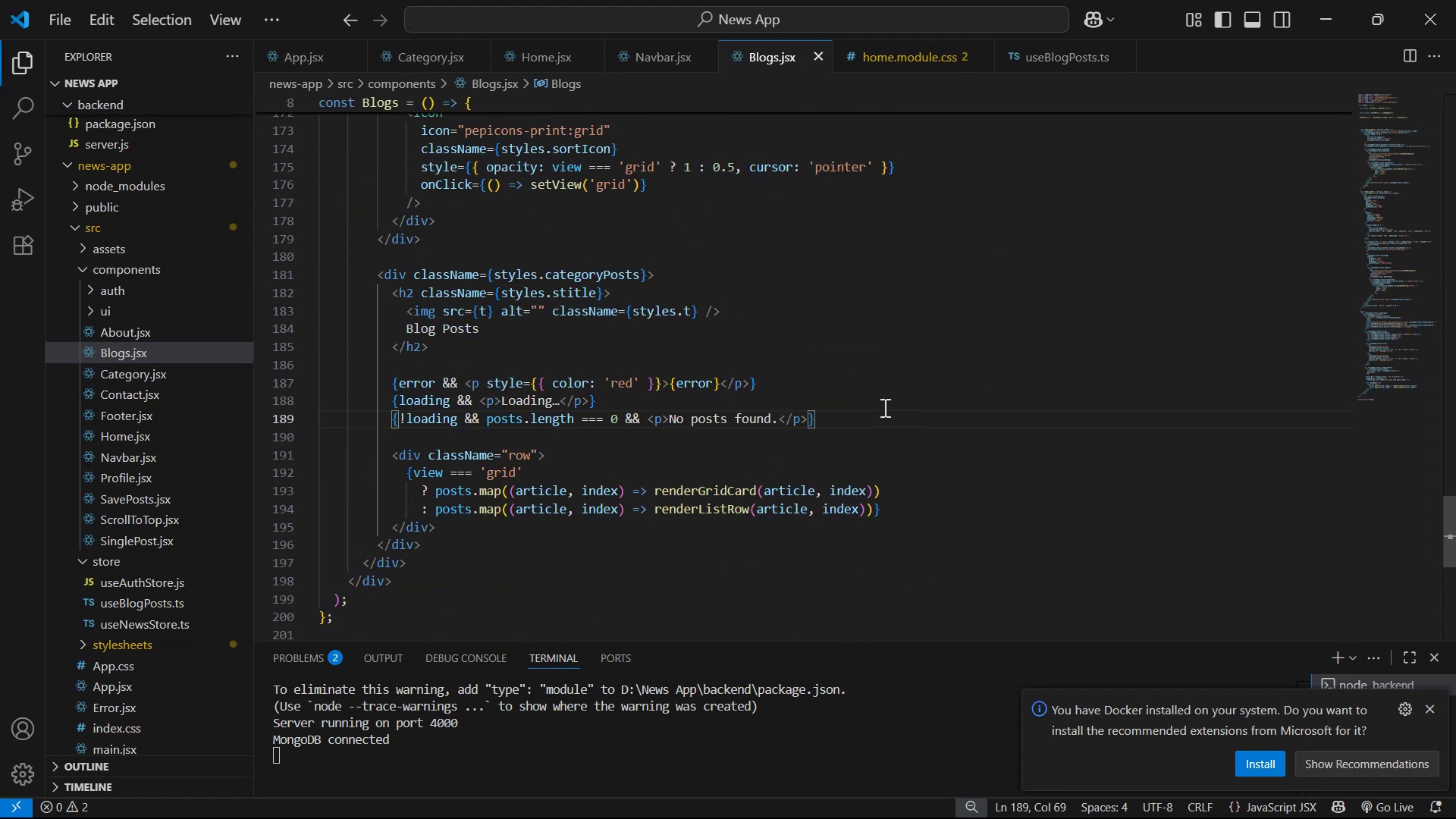 
wait(8.22)
 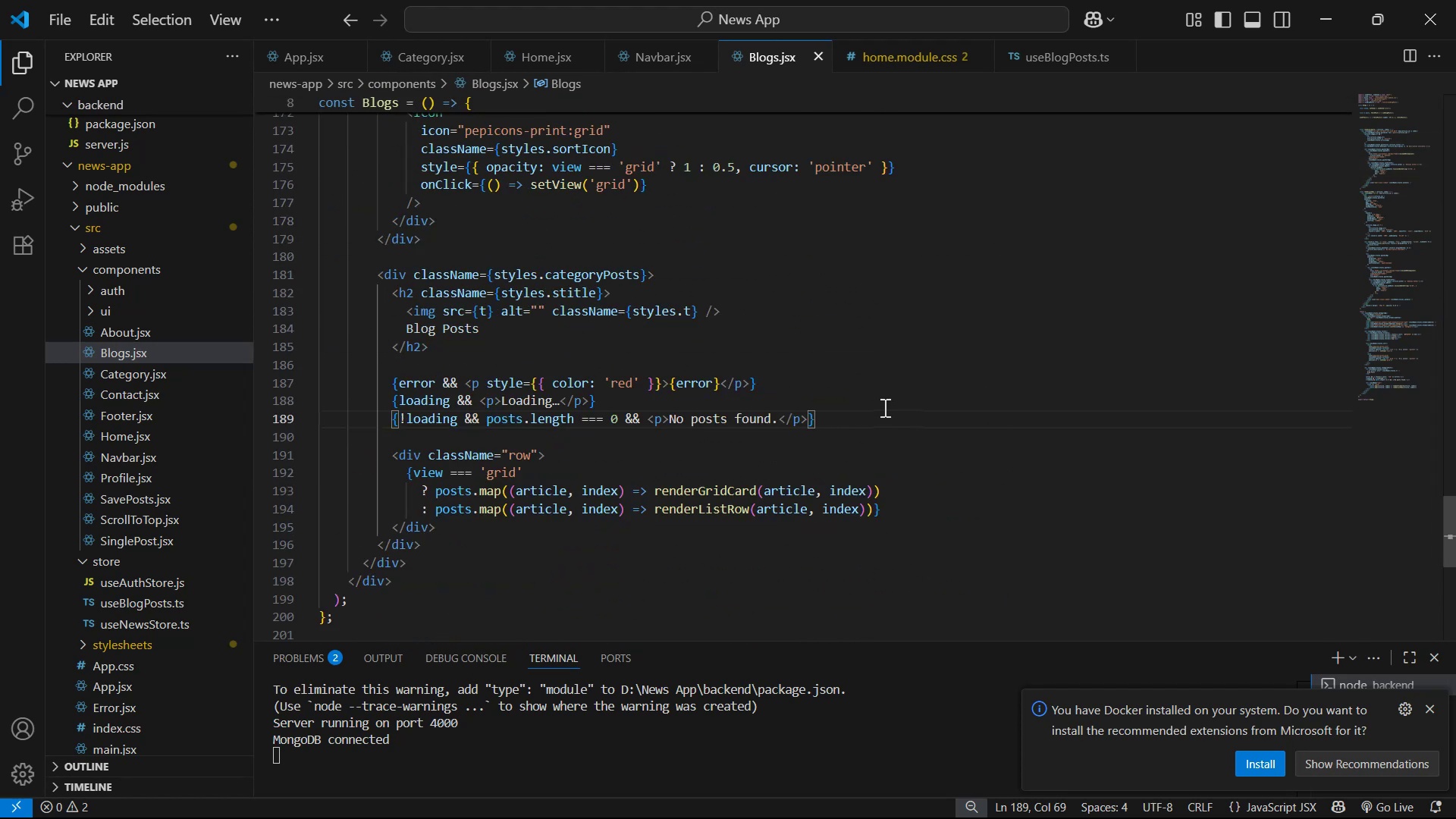 
left_click([396, 399])
 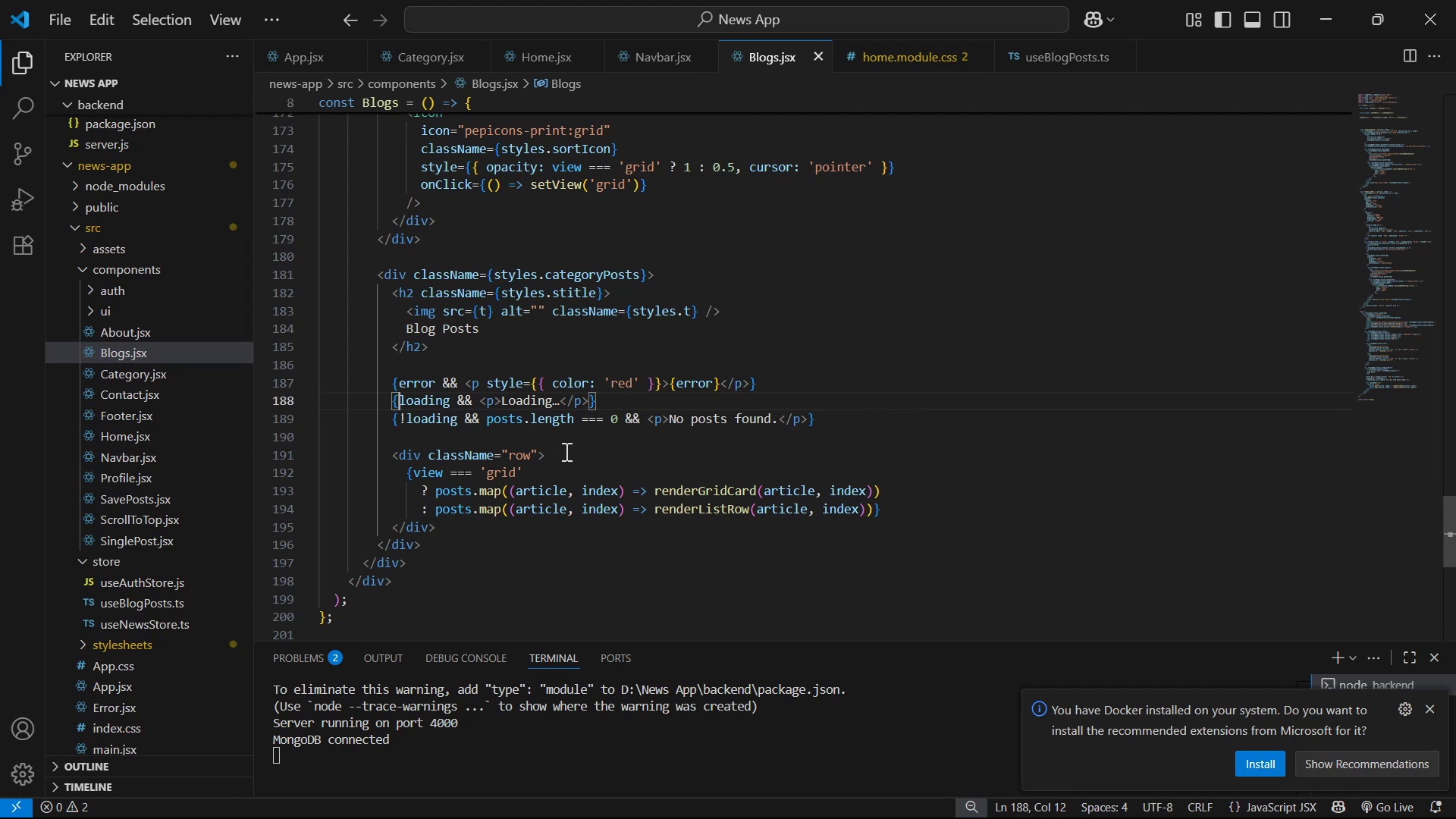 
key(B)
 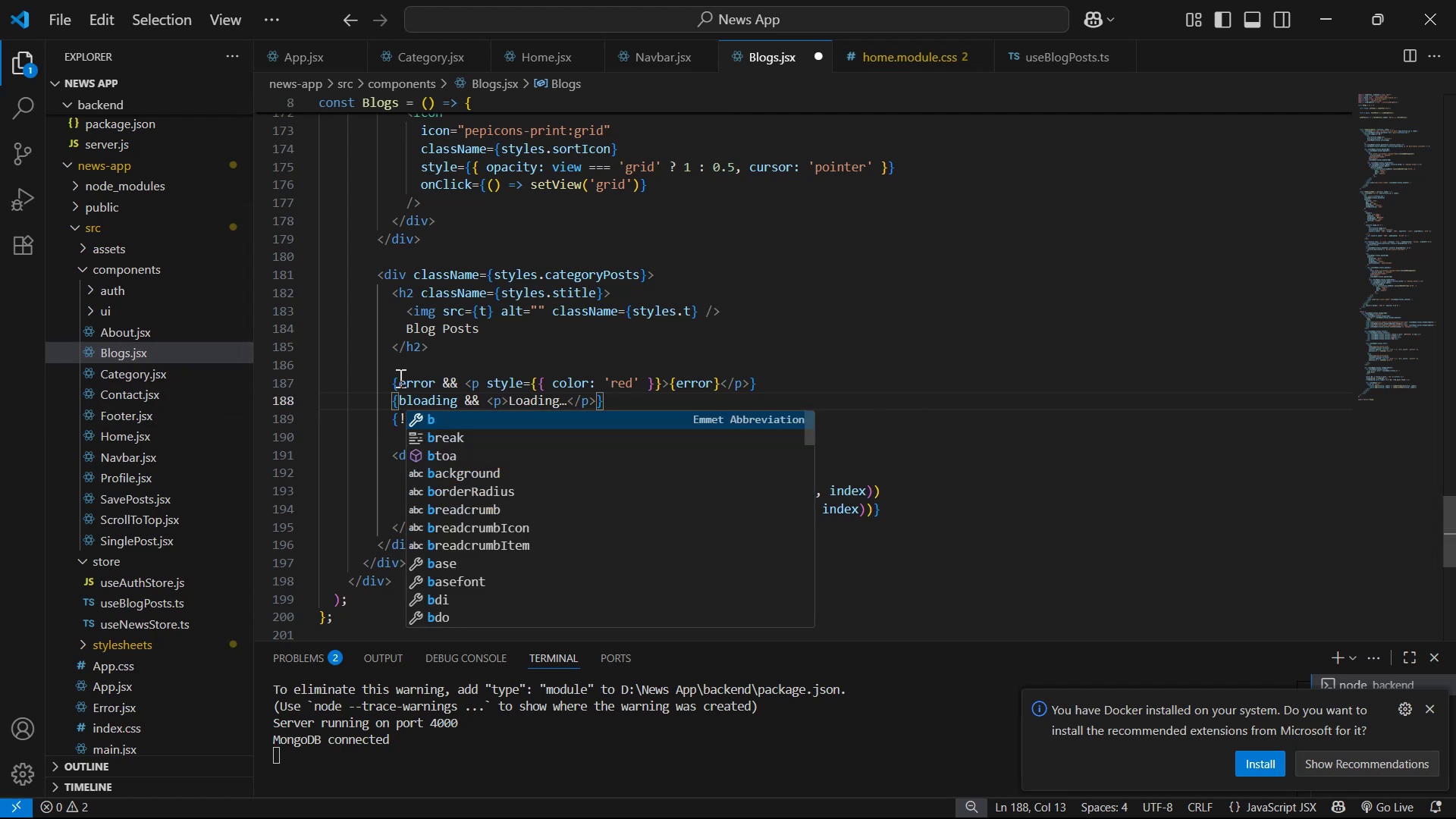 
left_click([403, 381])
 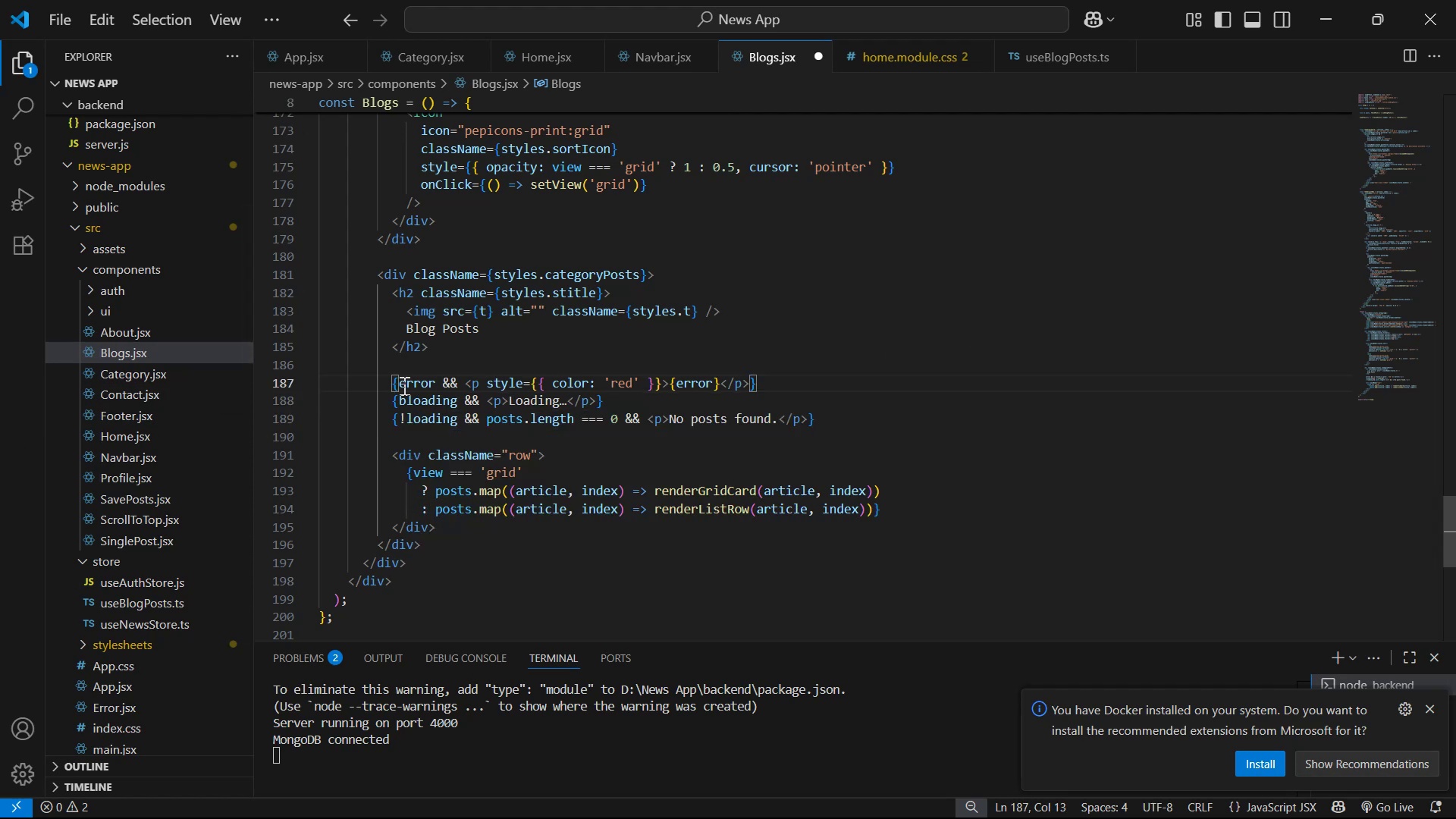 
left_click([397, 384])
 